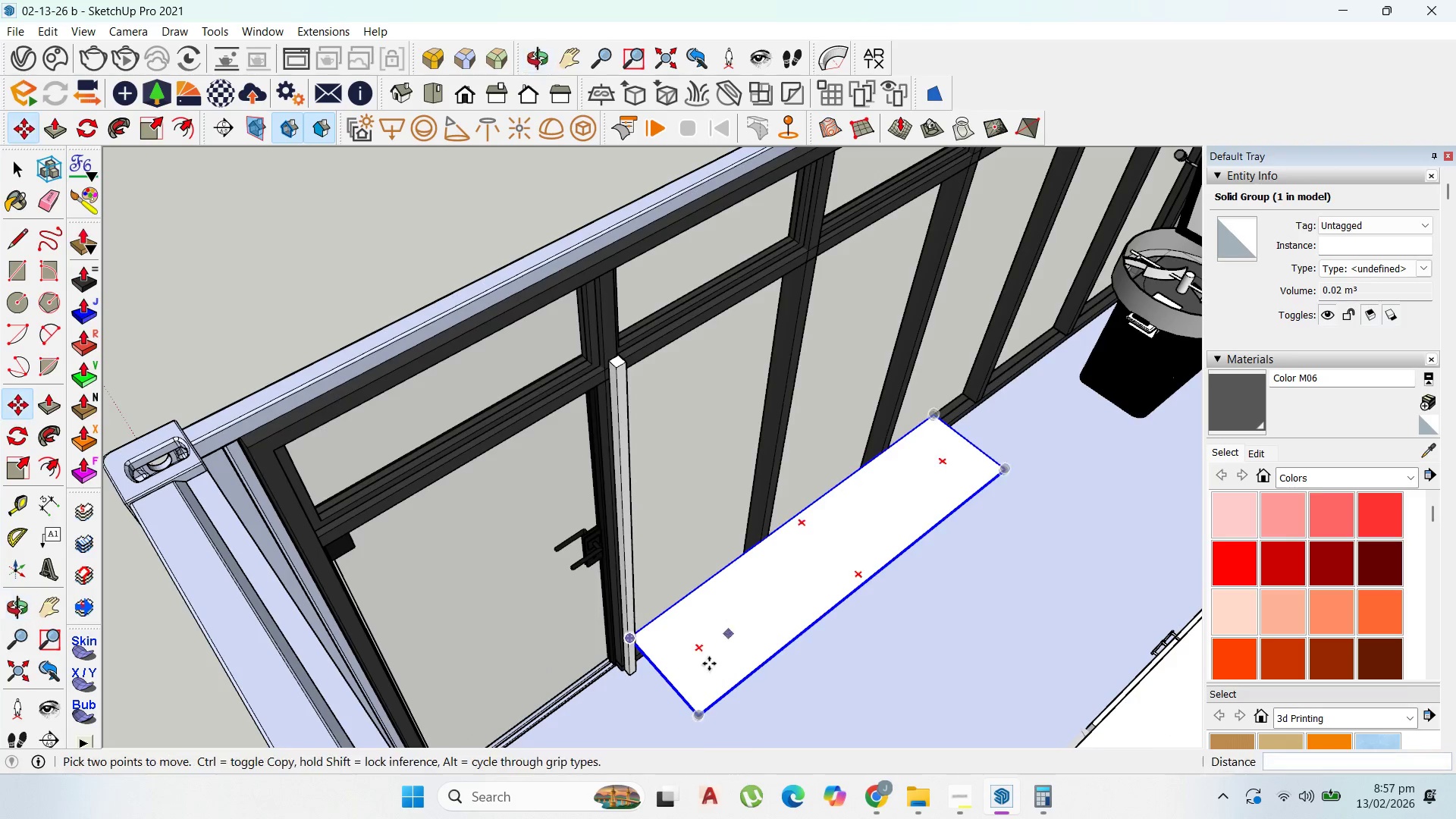 
key(Control+ControlLeft)
 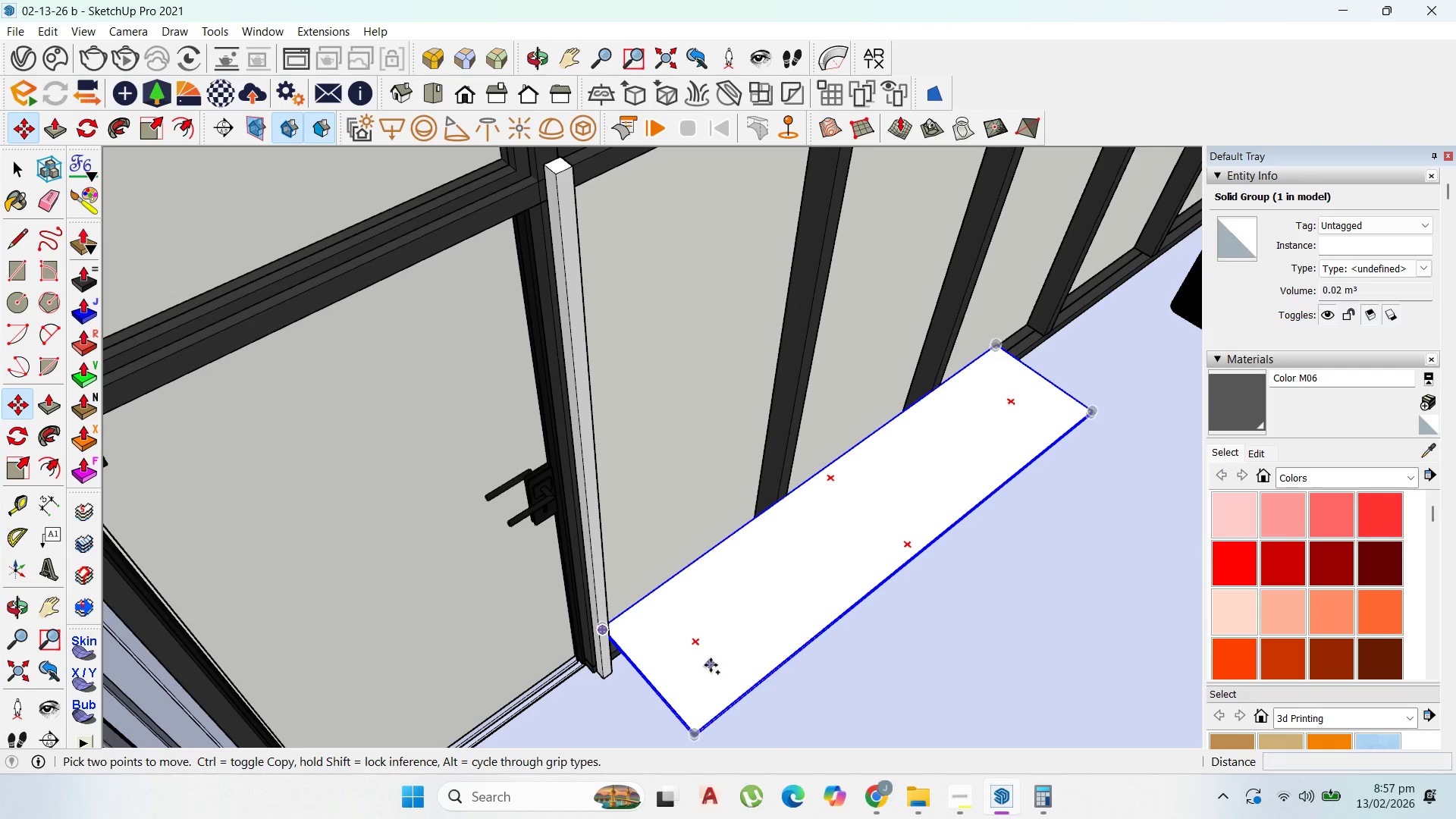 
scroll: coordinate [709, 665], scroll_direction: up, amount: 3.0
 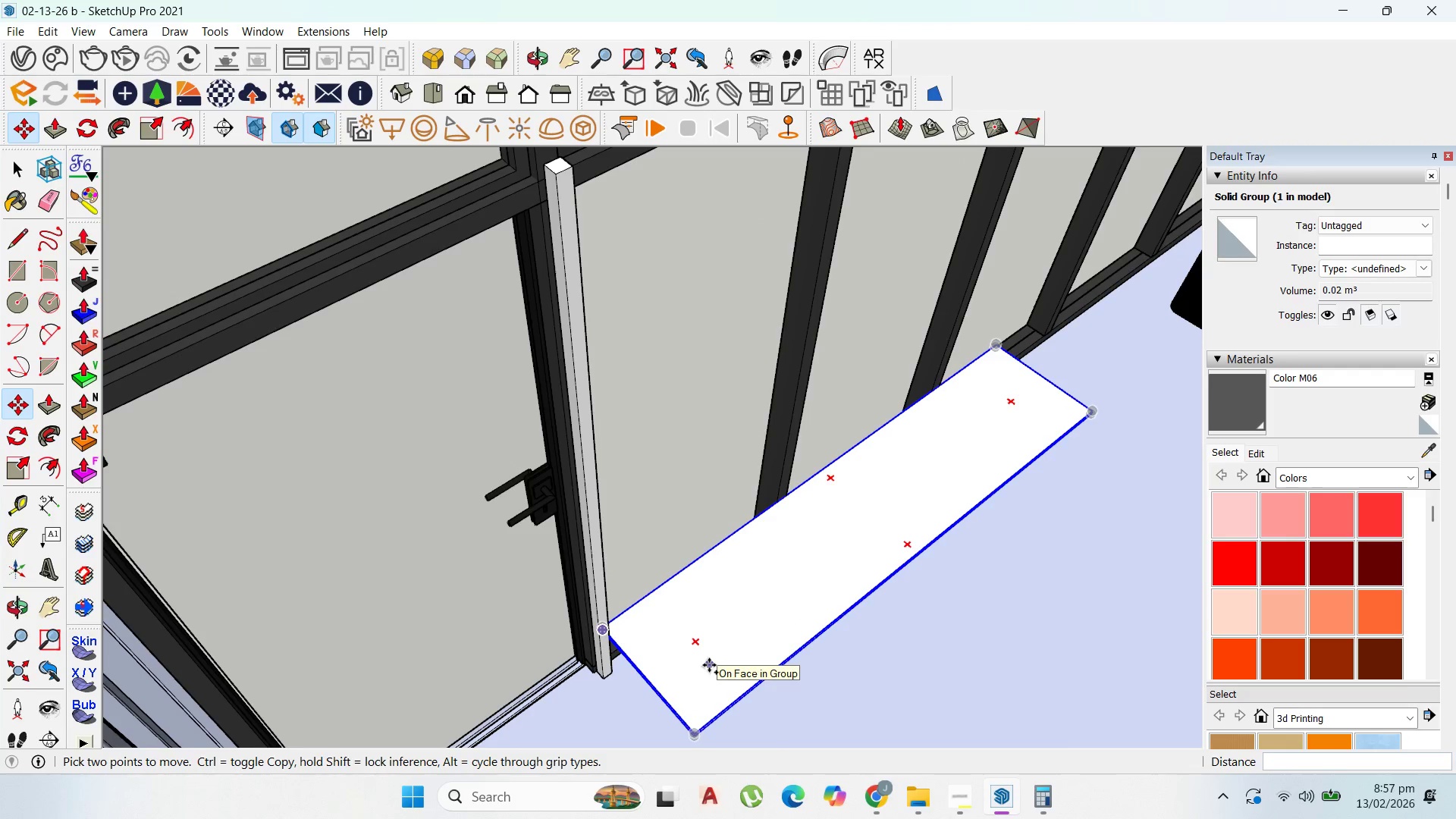 
left_click([711, 665])
 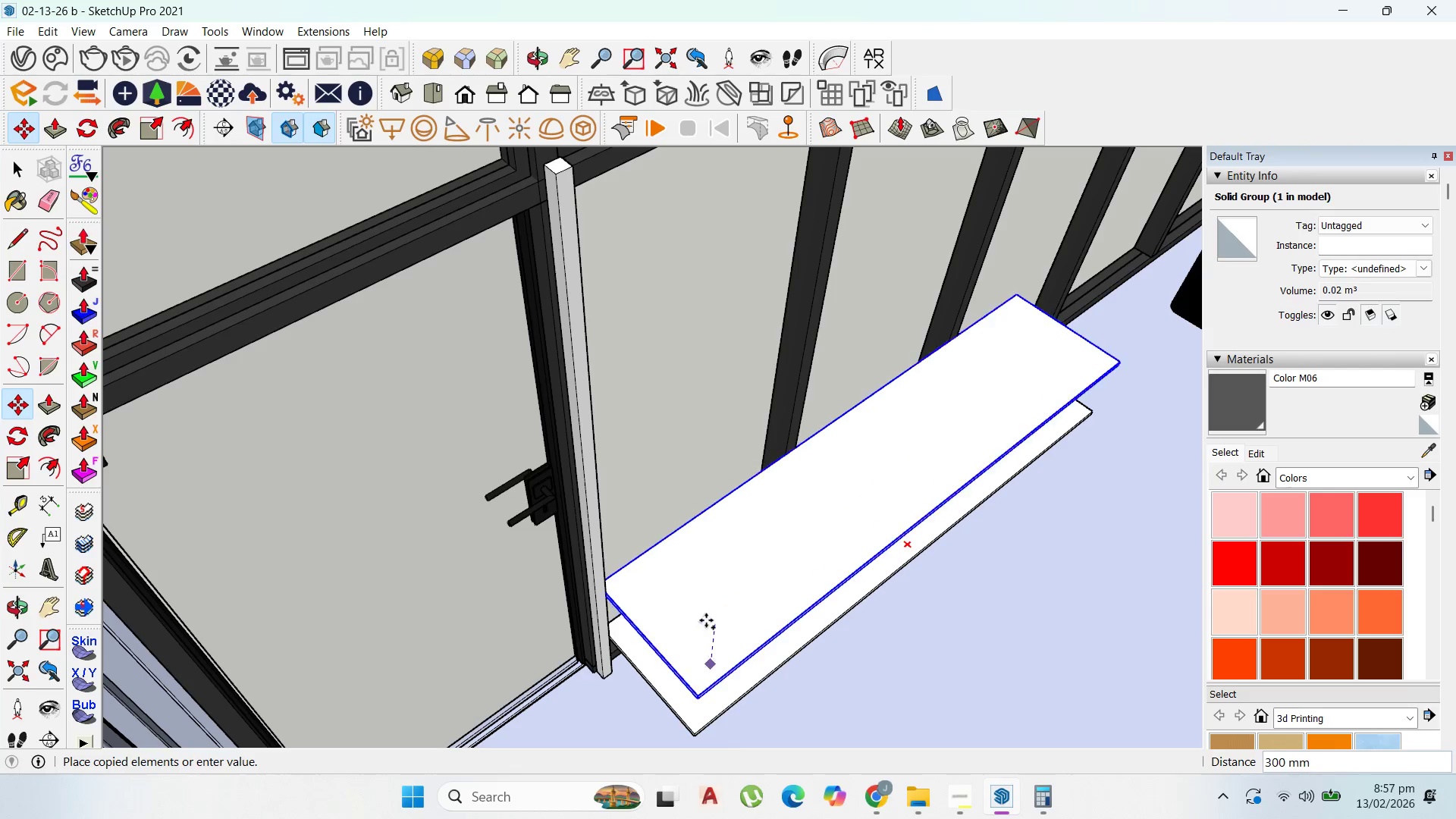 
key(Escape)
 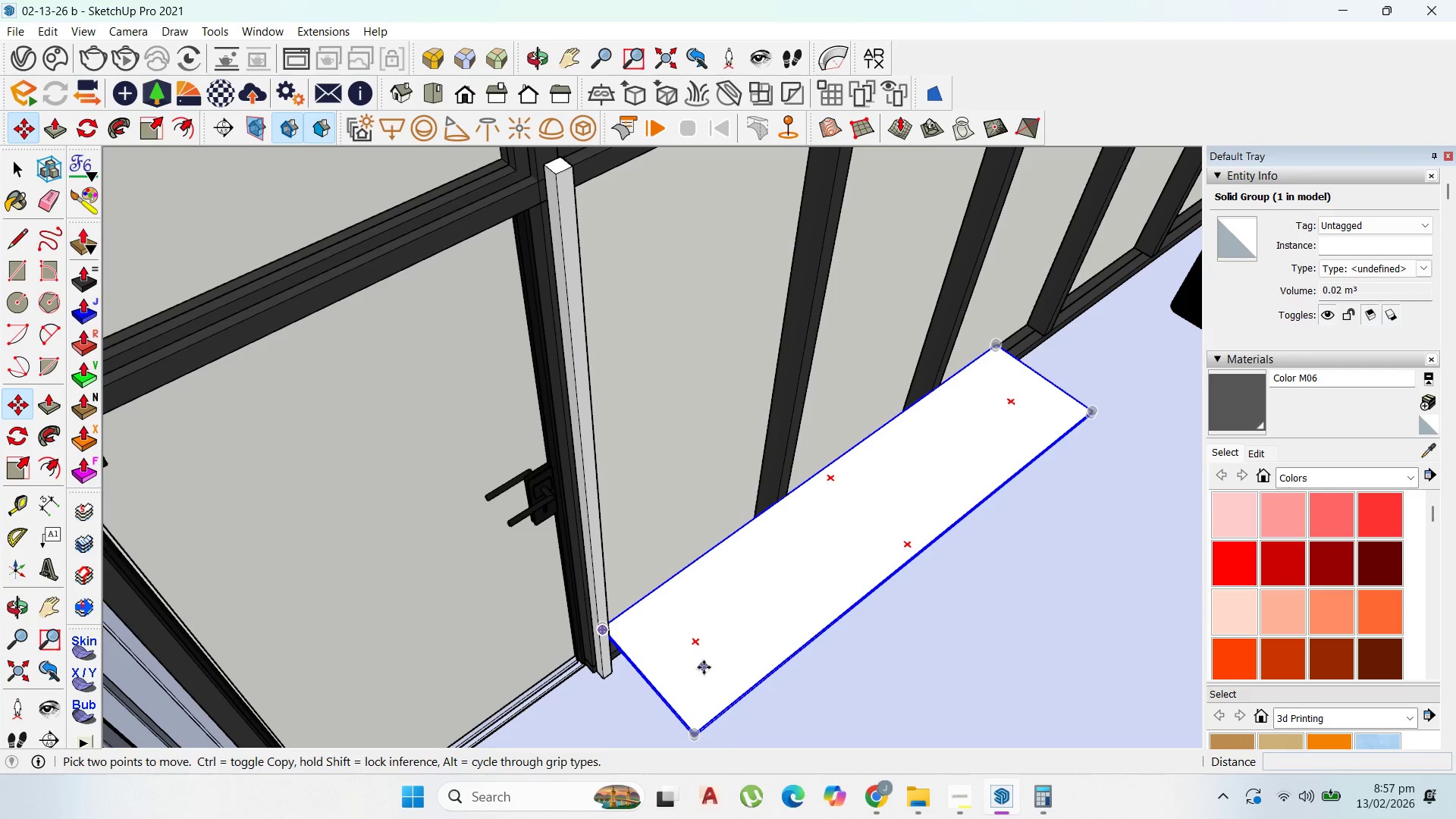 
left_click([704, 667])
 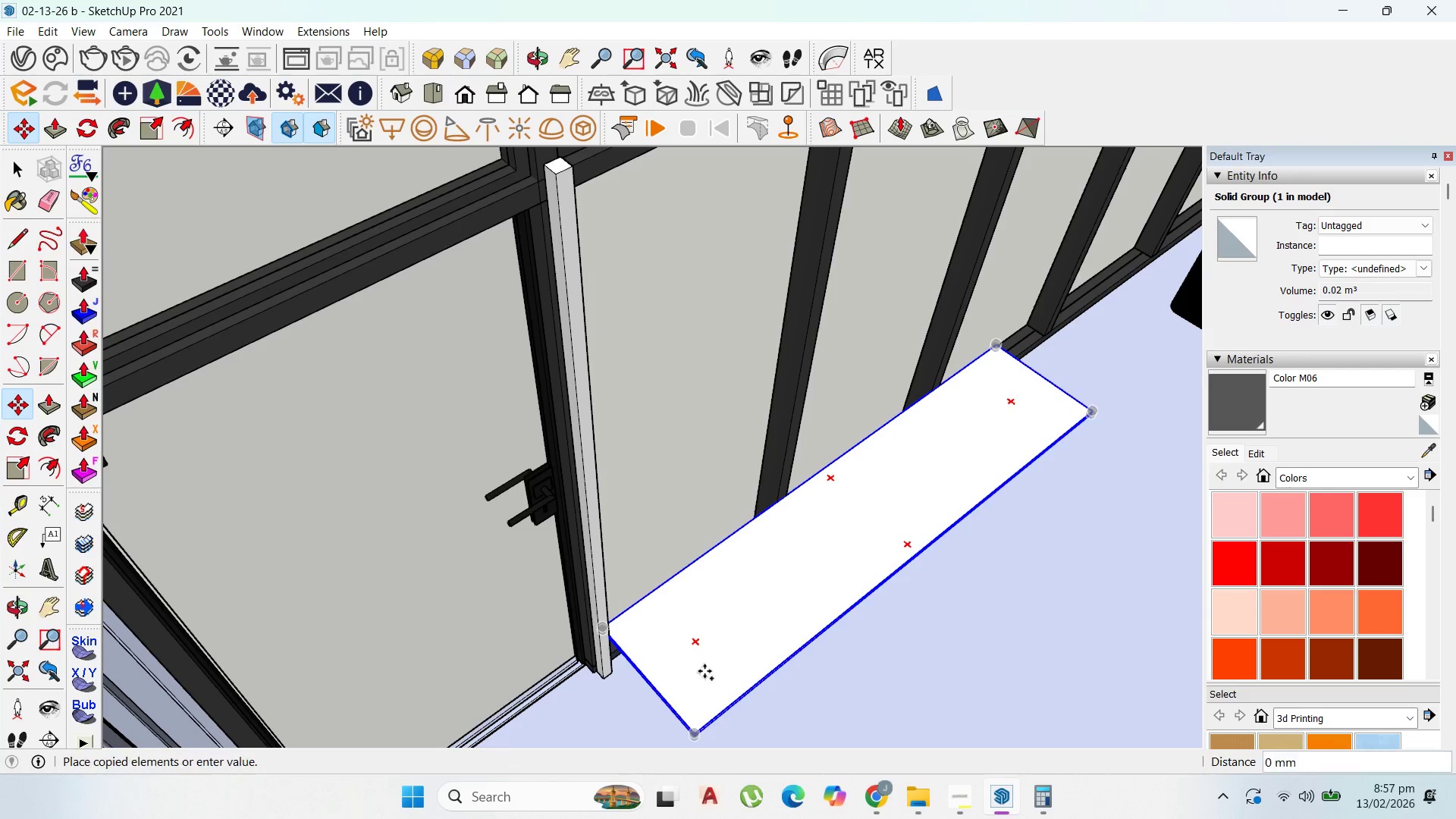 
key(Control+ControlLeft)
 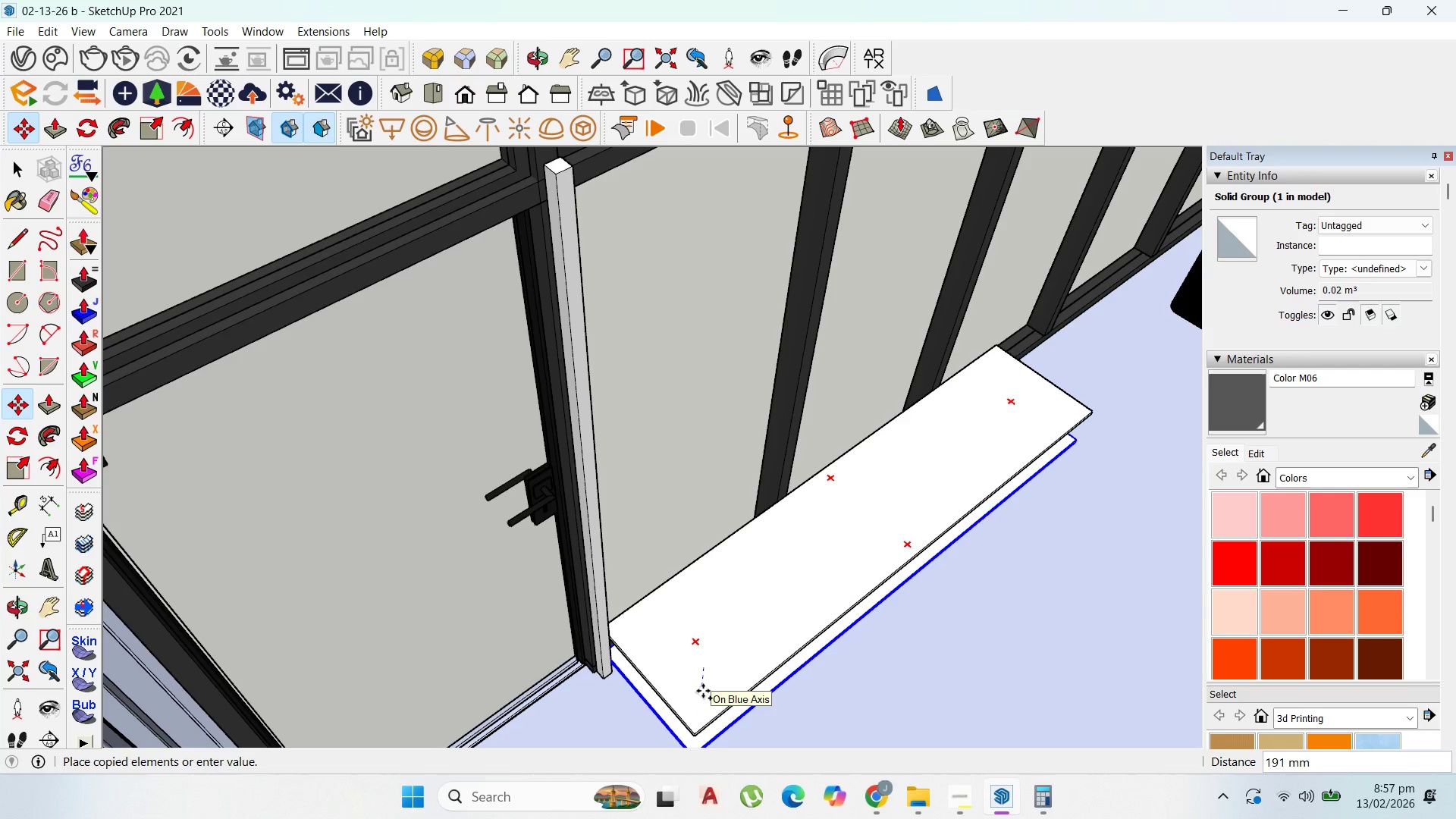 
hold_key(key=ShiftLeft, duration=1.09)
 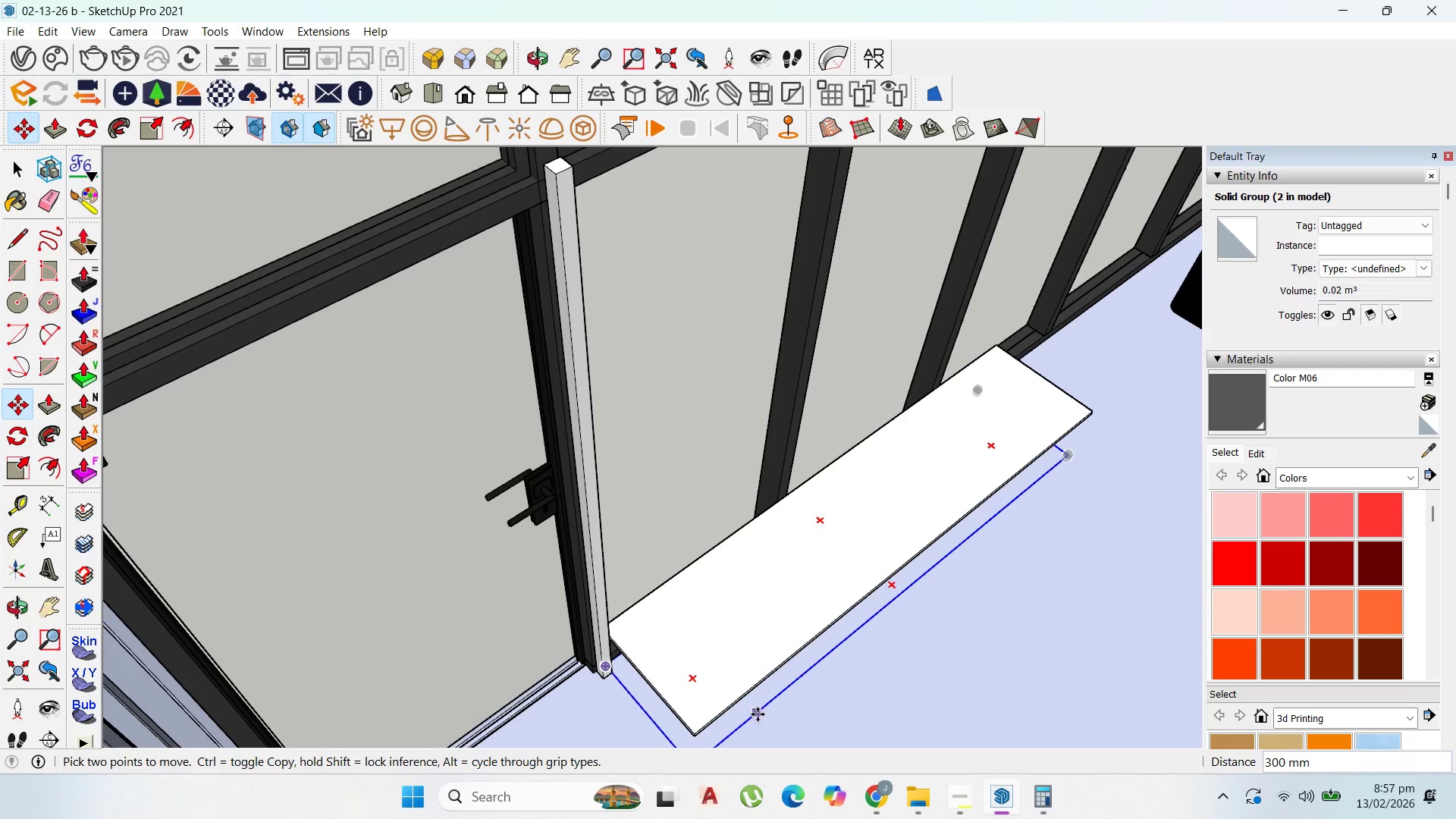 
left_click([758, 715])
 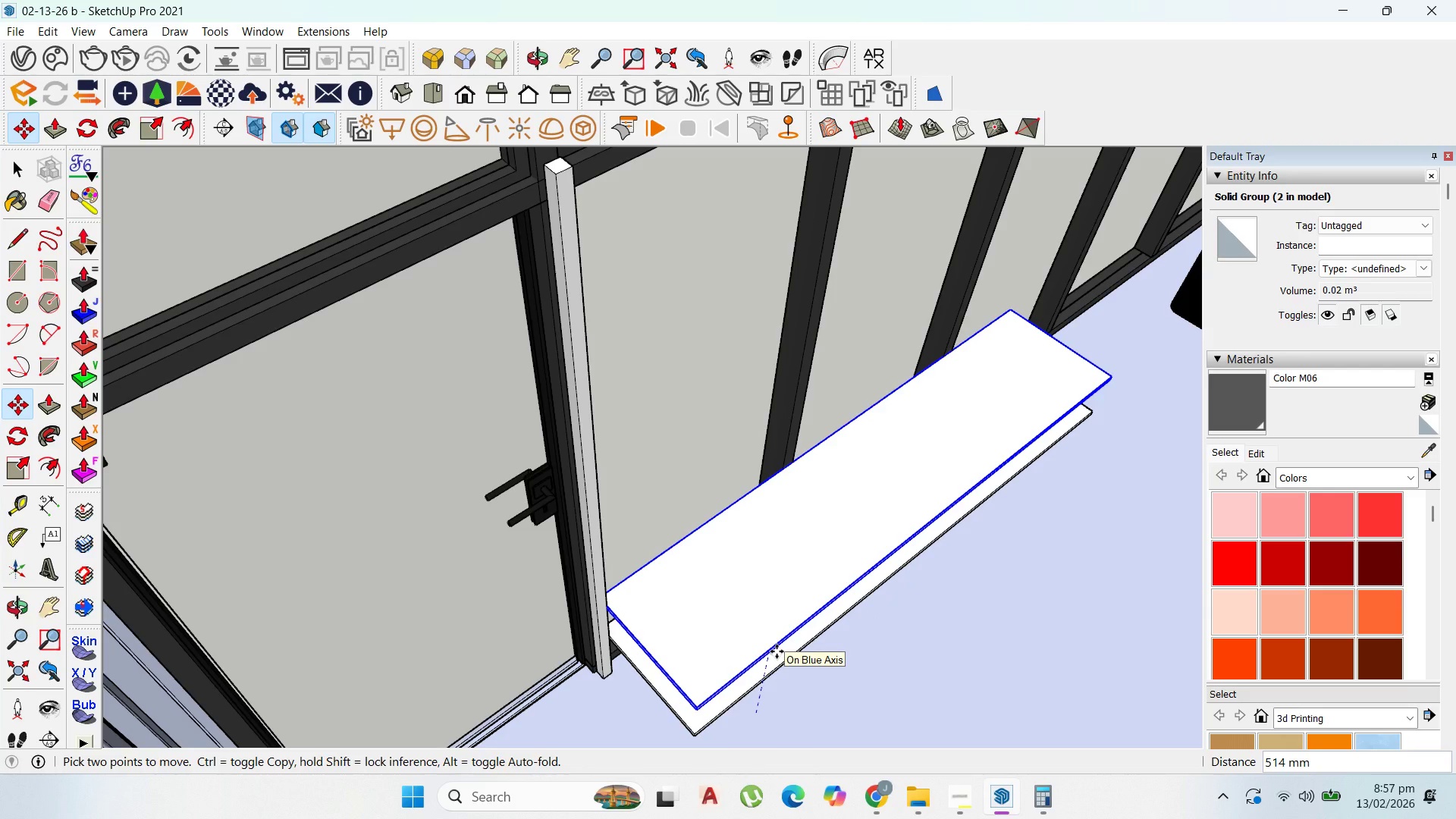 
type(900)
 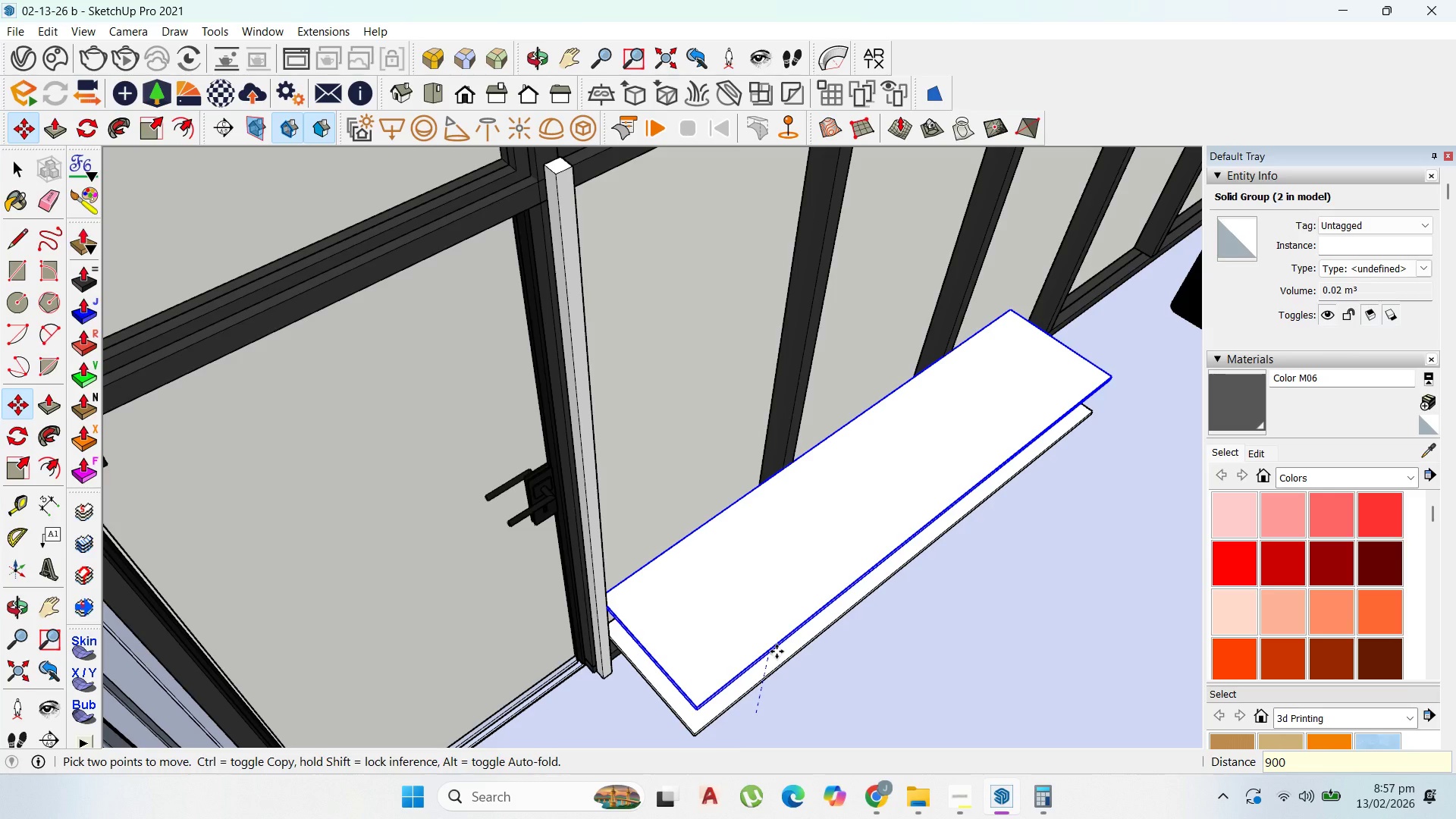 
key(Enter)
 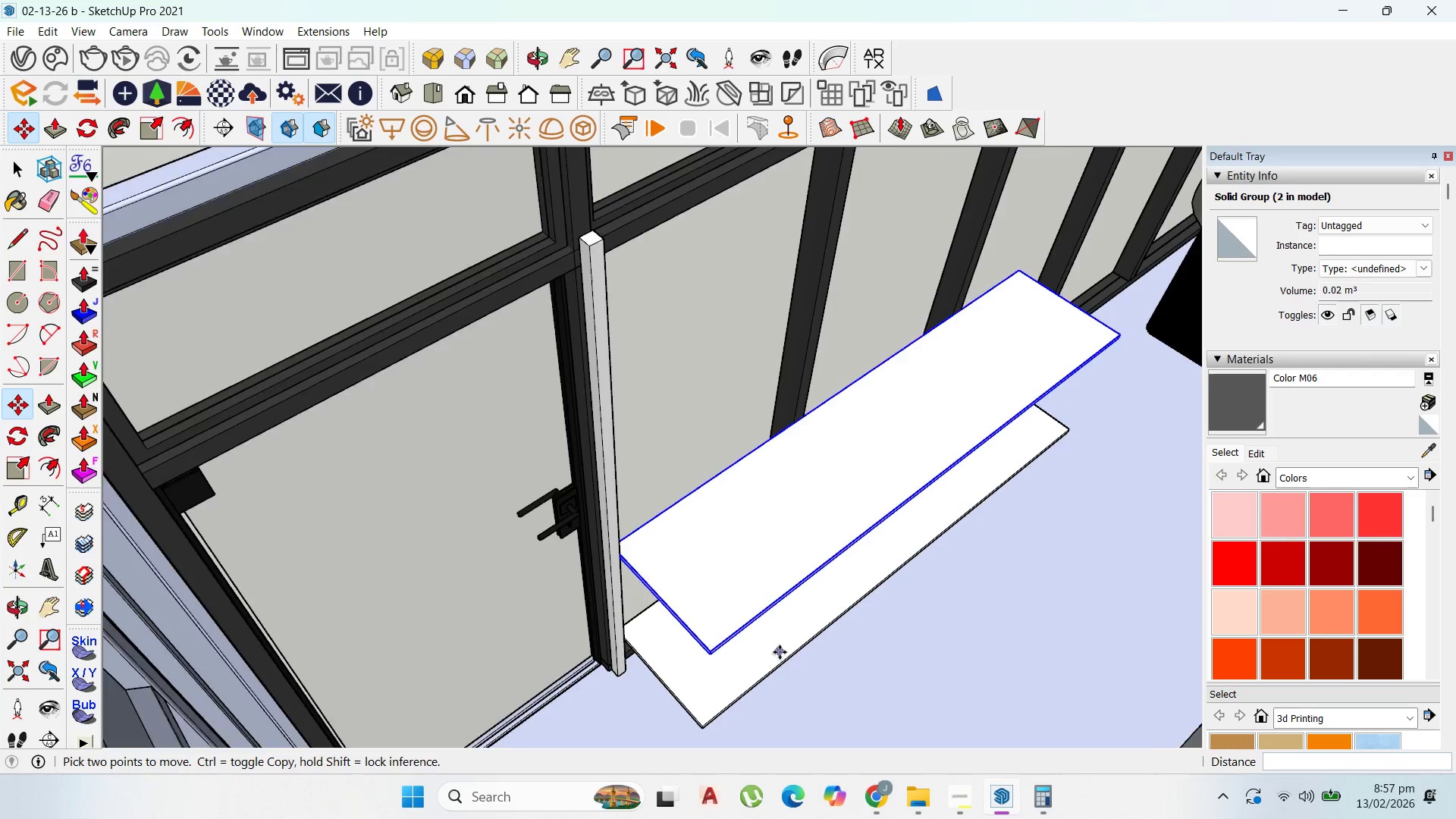 
scroll: coordinate [780, 652], scroll_direction: down, amount: 2.0
 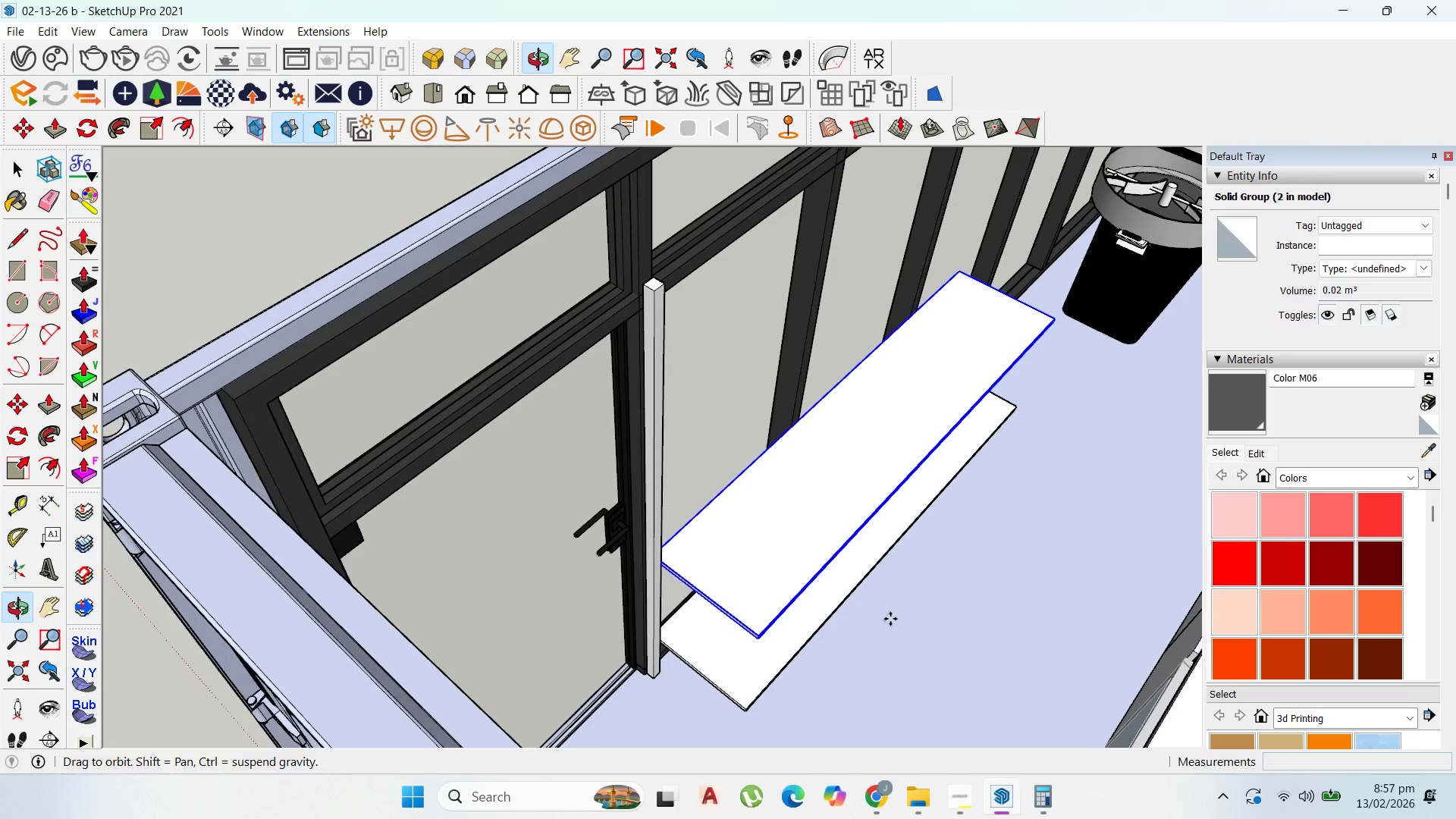 
scroll: coordinate [794, 623], scroll_direction: up, amount: 2.0
 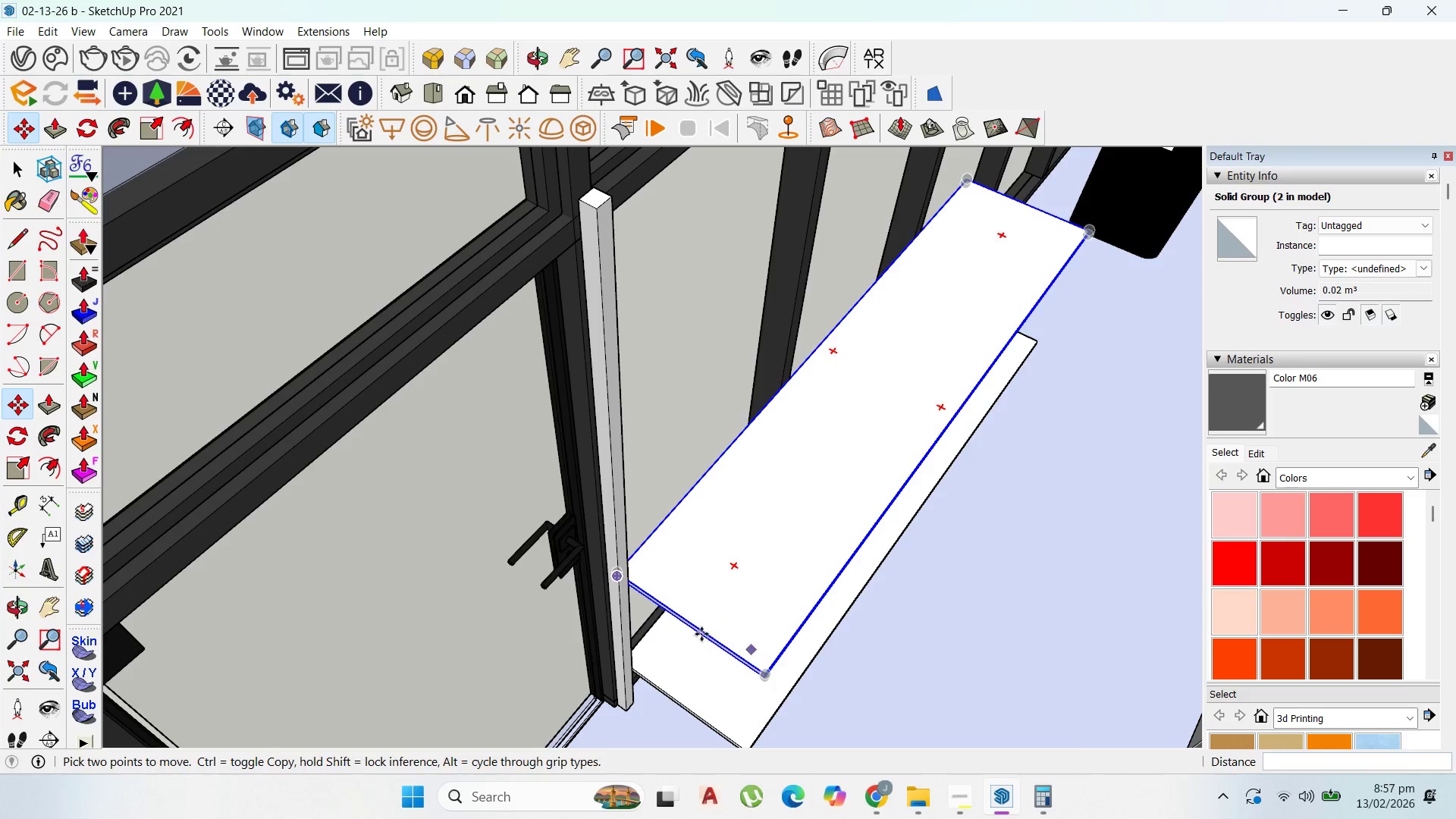 
scroll: coordinate [469, 682], scroll_direction: down, amount: 4.0
 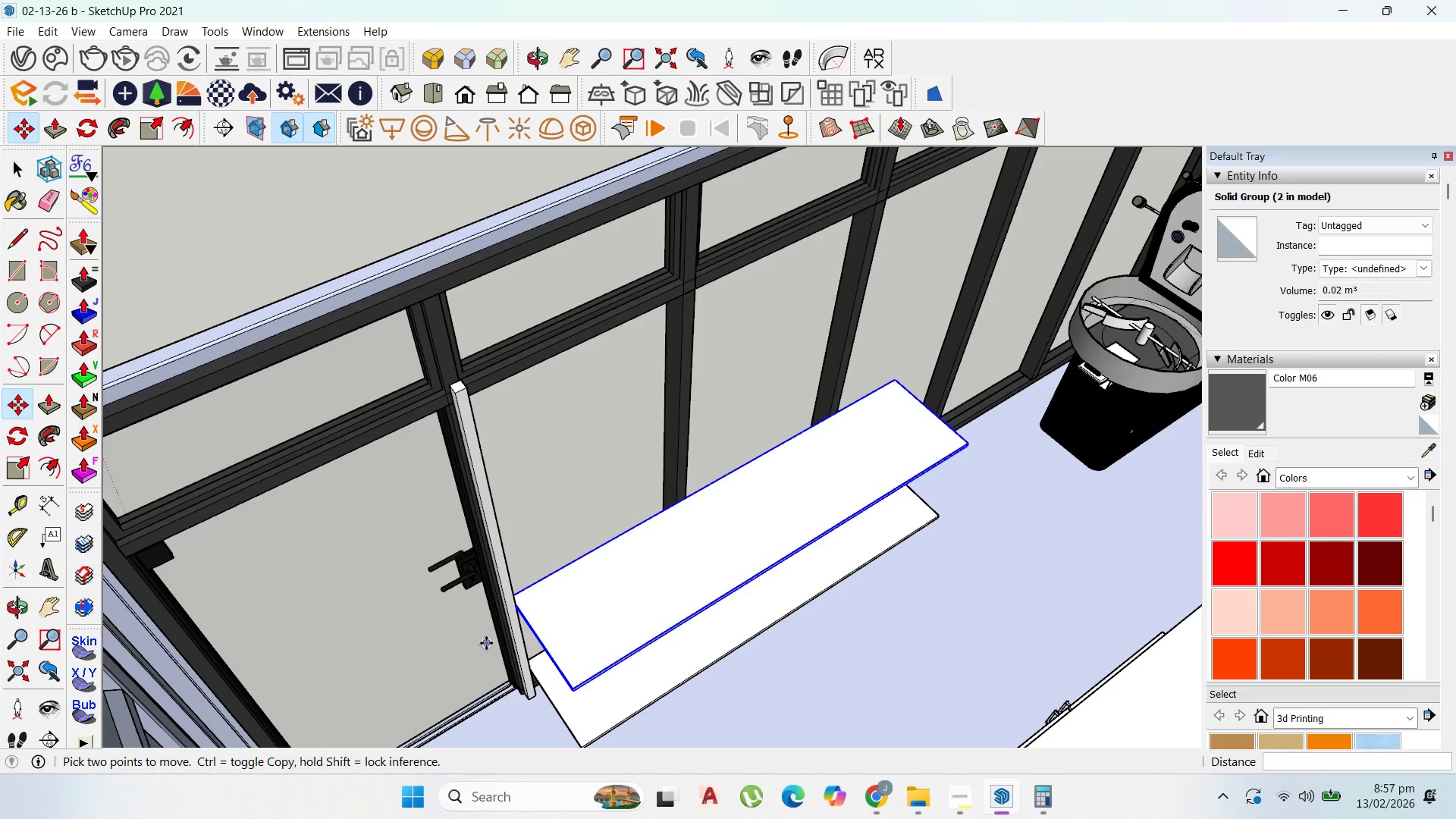 
wait(12.25)
 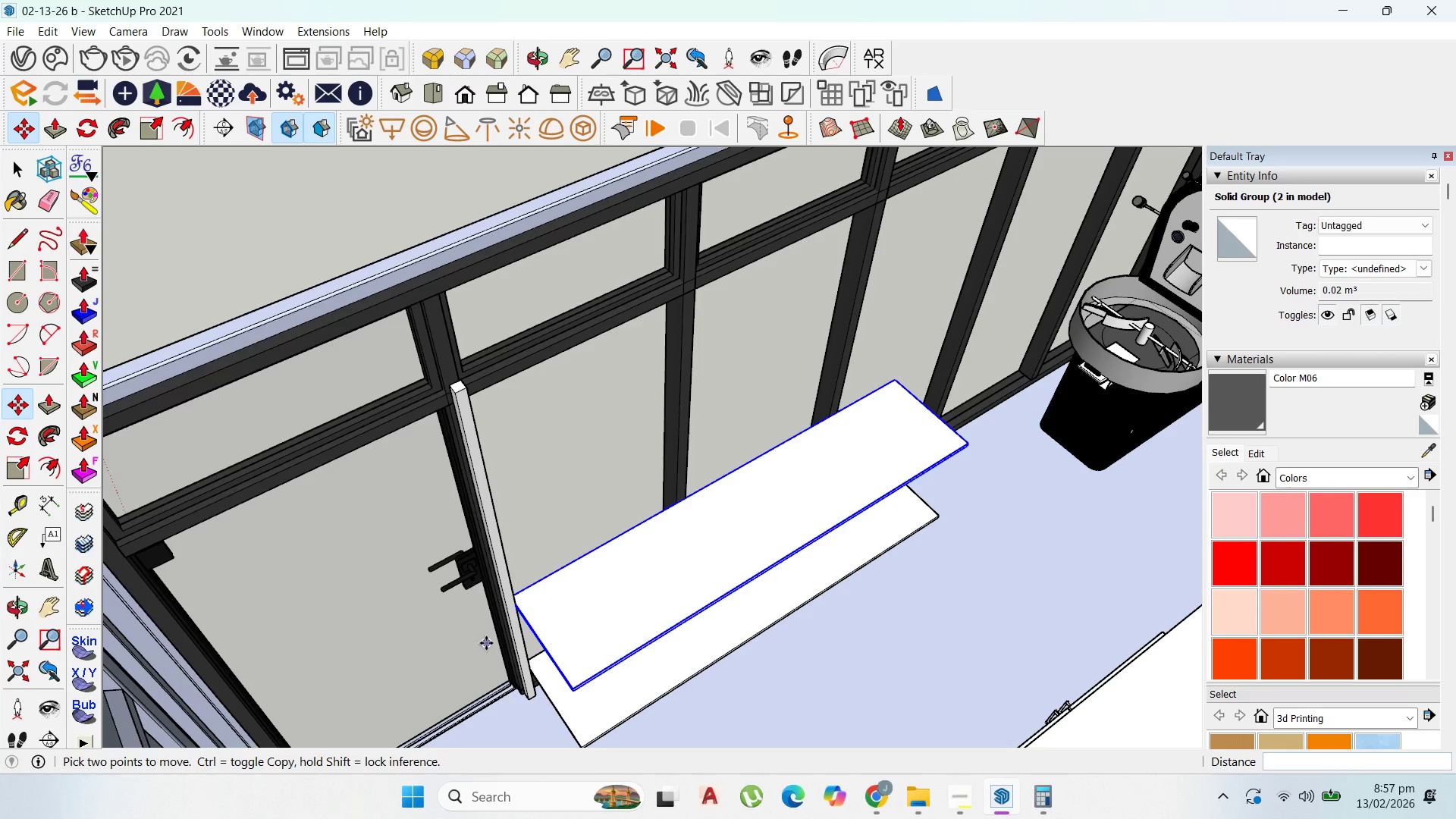 
scroll: coordinate [516, 624], scroll_direction: up, amount: 2.0
 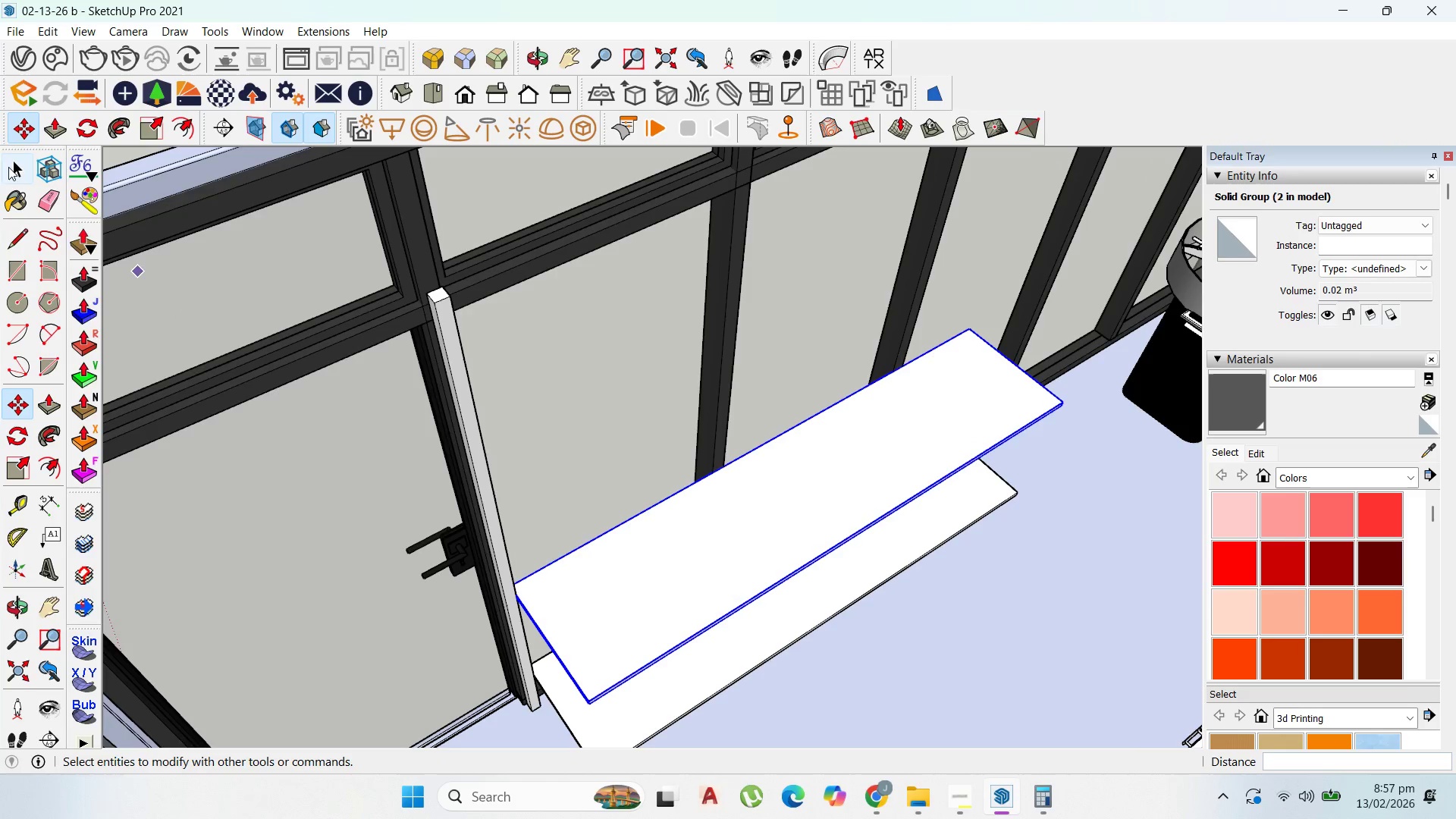 
left_click_drag(start_coordinate=[14, 174], to_coordinate=[17, 174])
 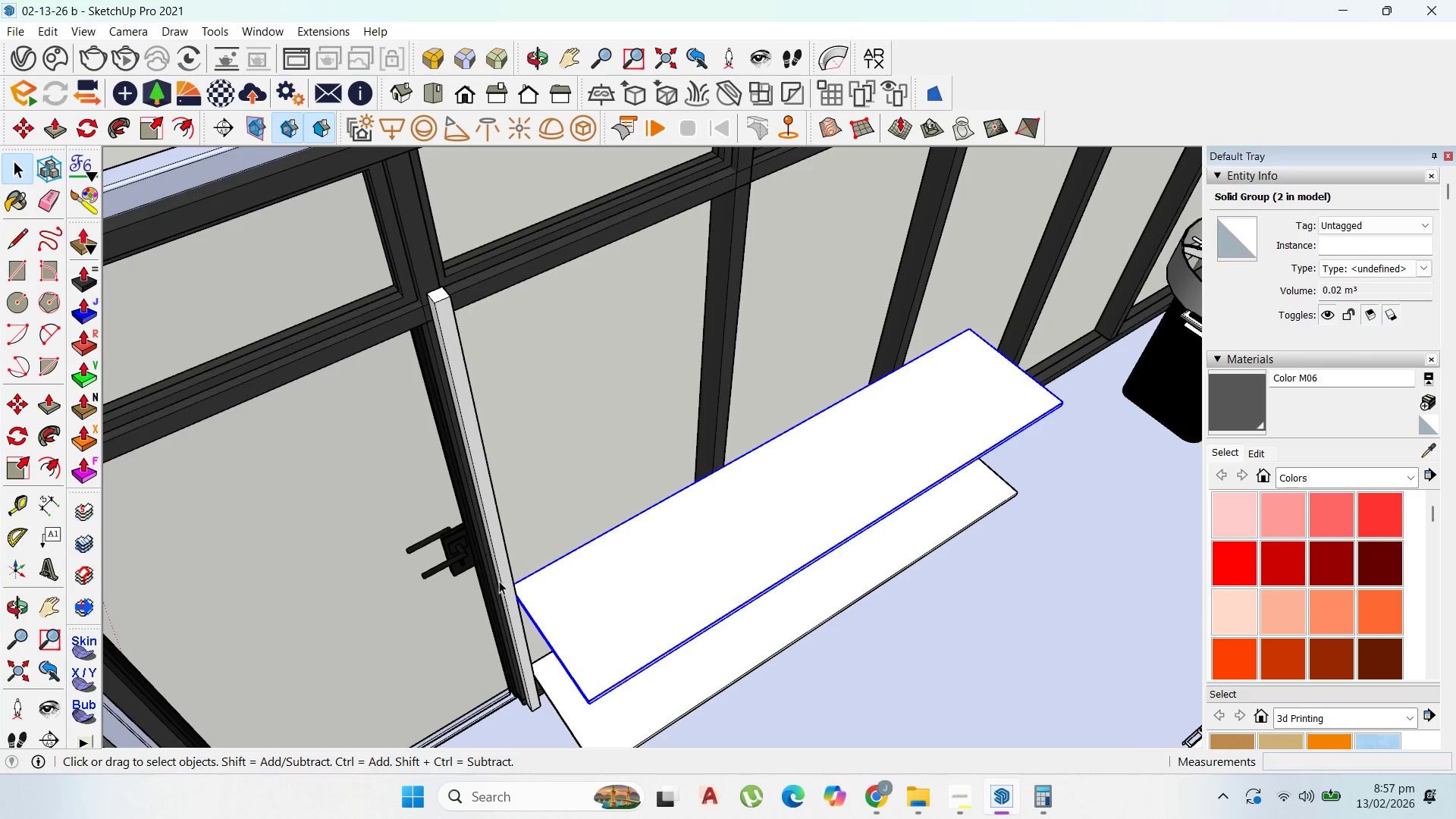 
left_click([500, 581])
 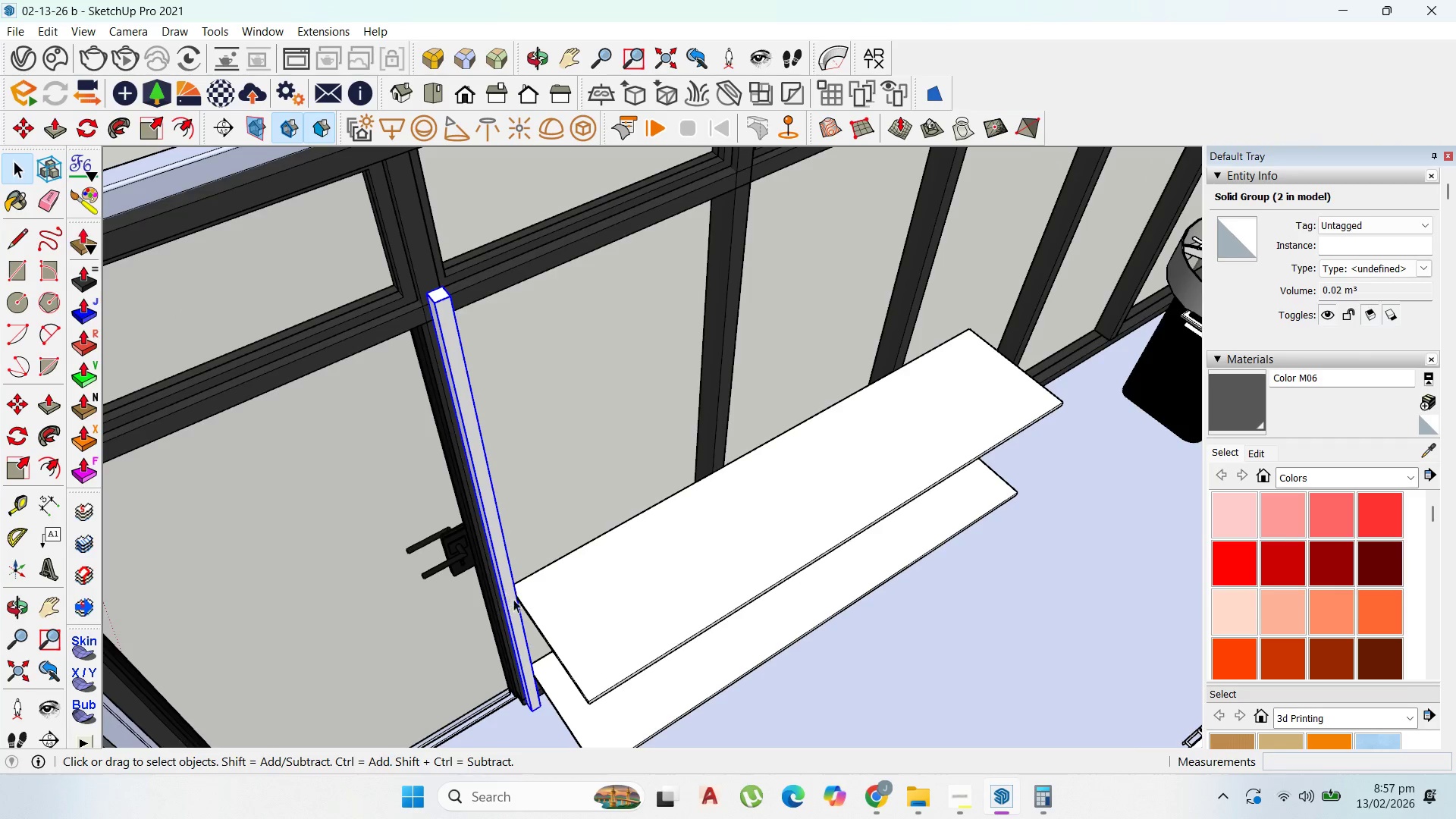 
key(M)
 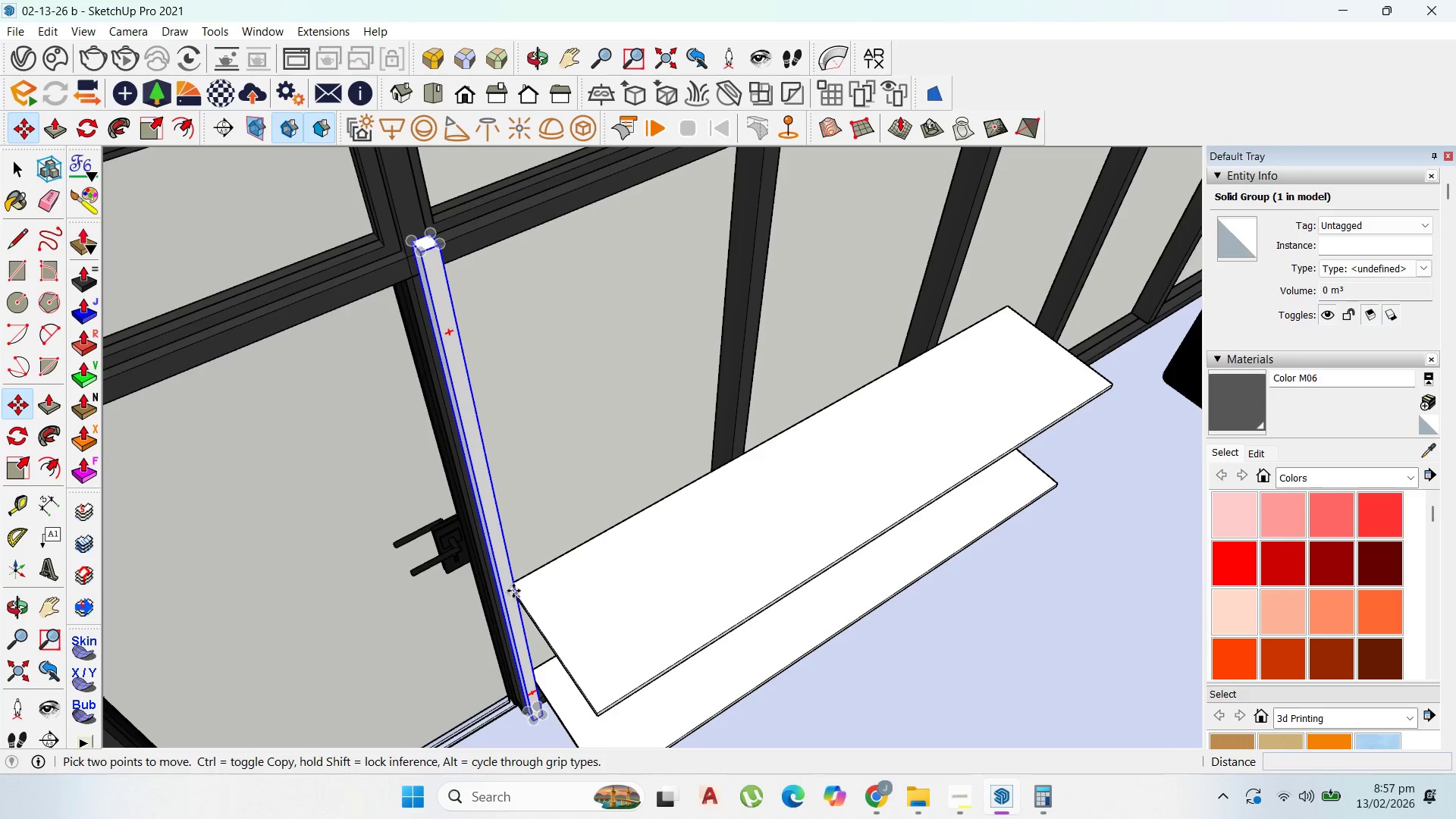 
scroll: coordinate [516, 601], scroll_direction: up, amount: 1.0
 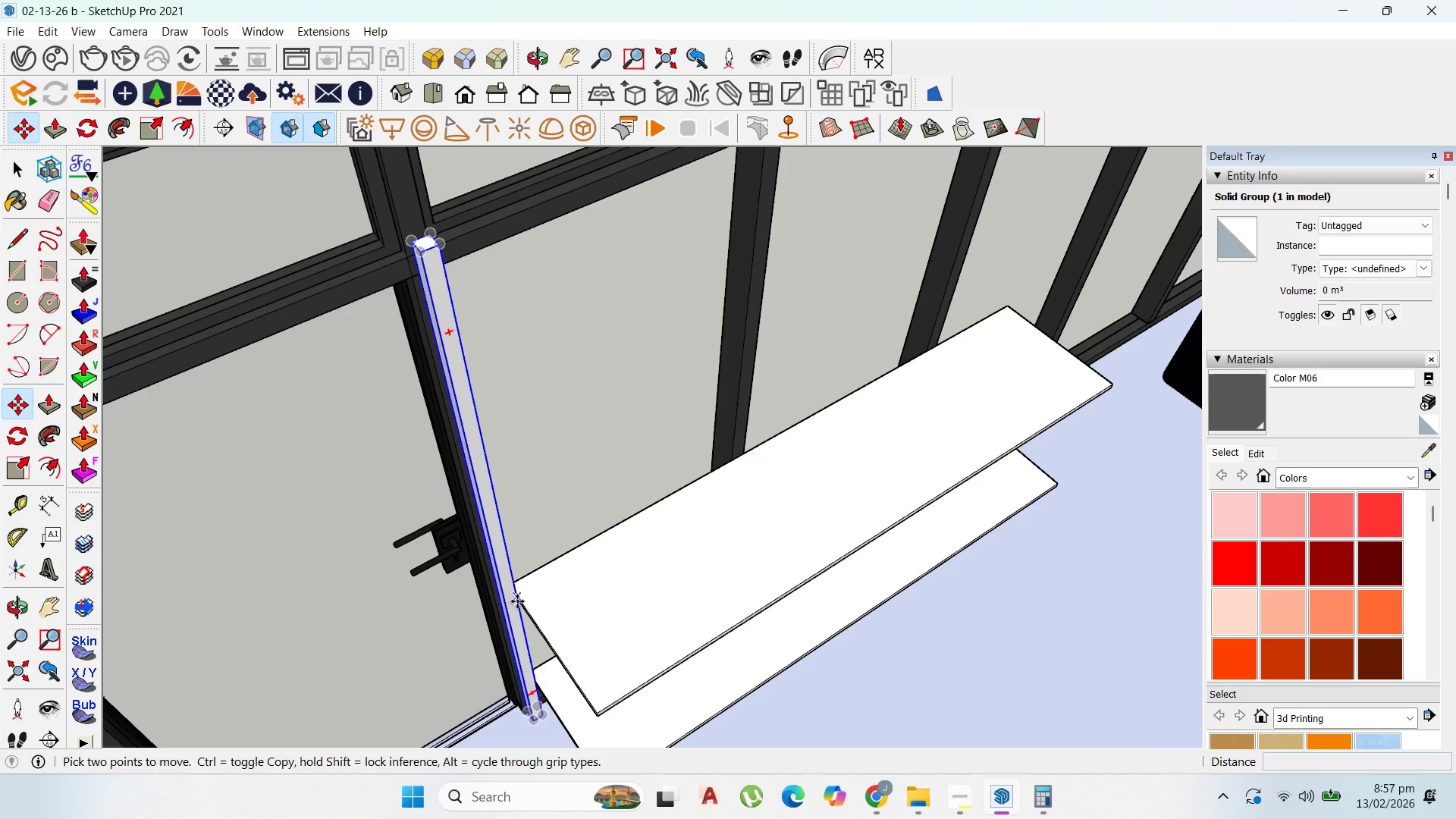 
left_click([513, 591])
 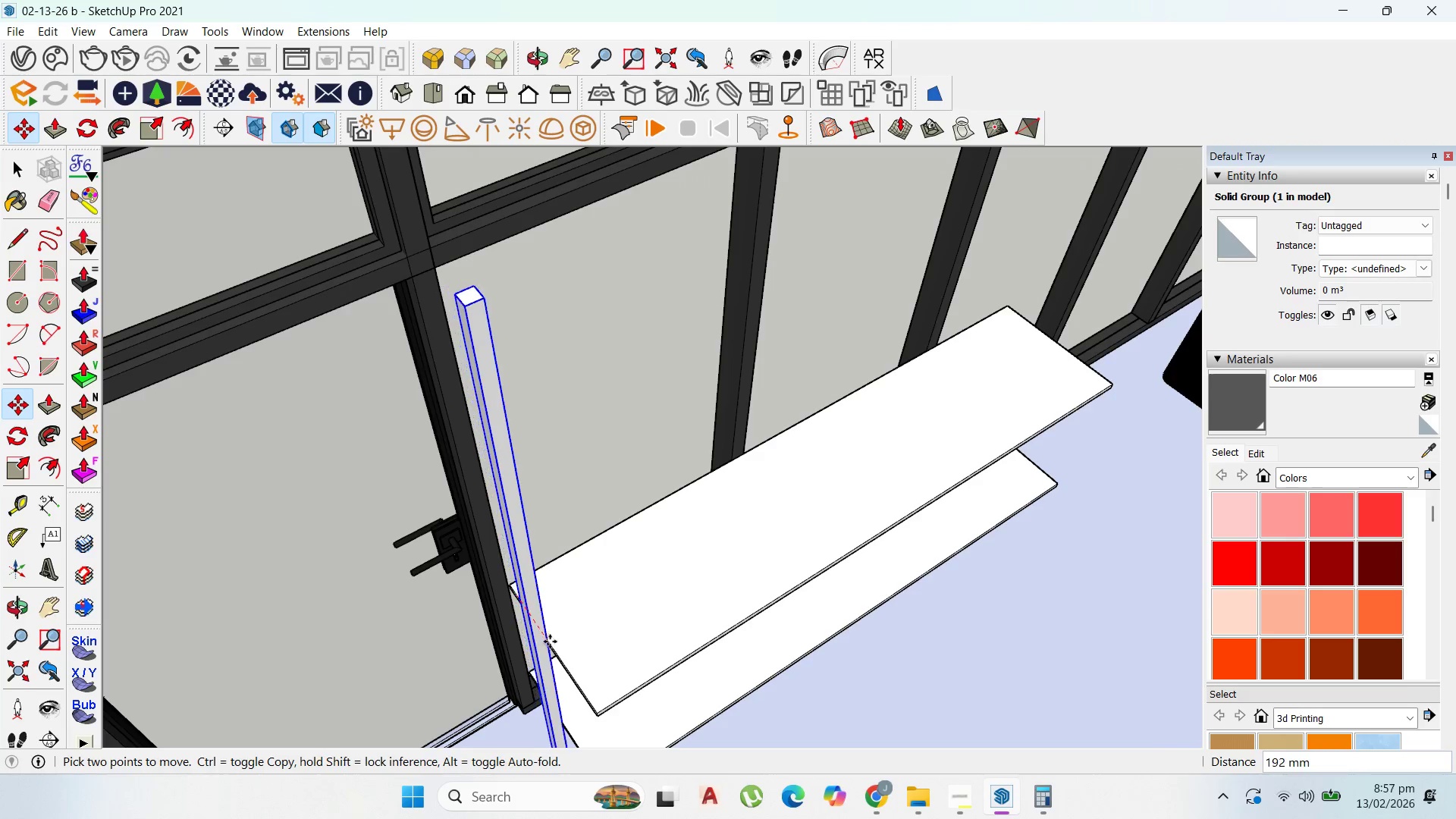 
key(Control+ControlLeft)
 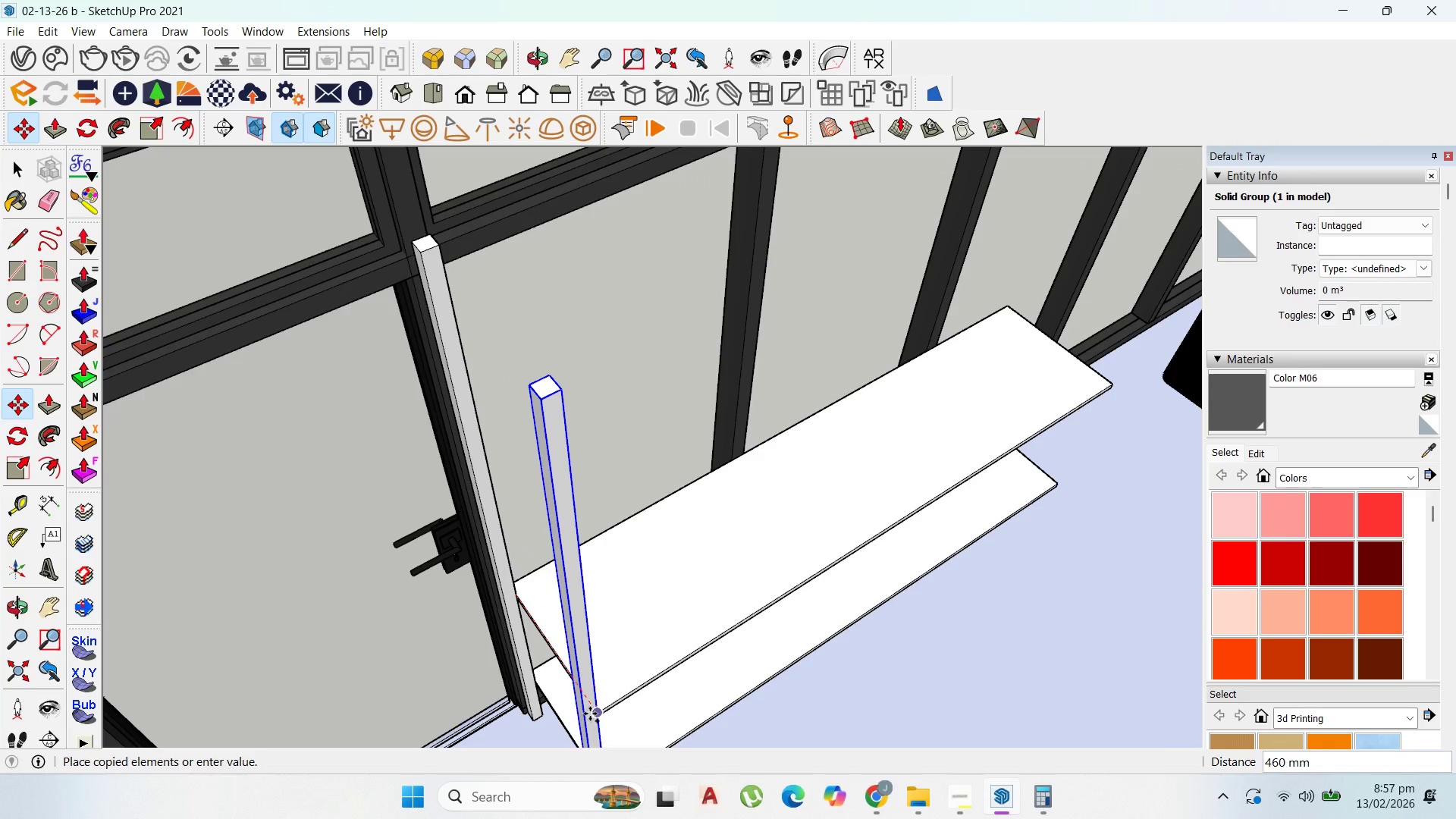 
left_click([591, 714])
 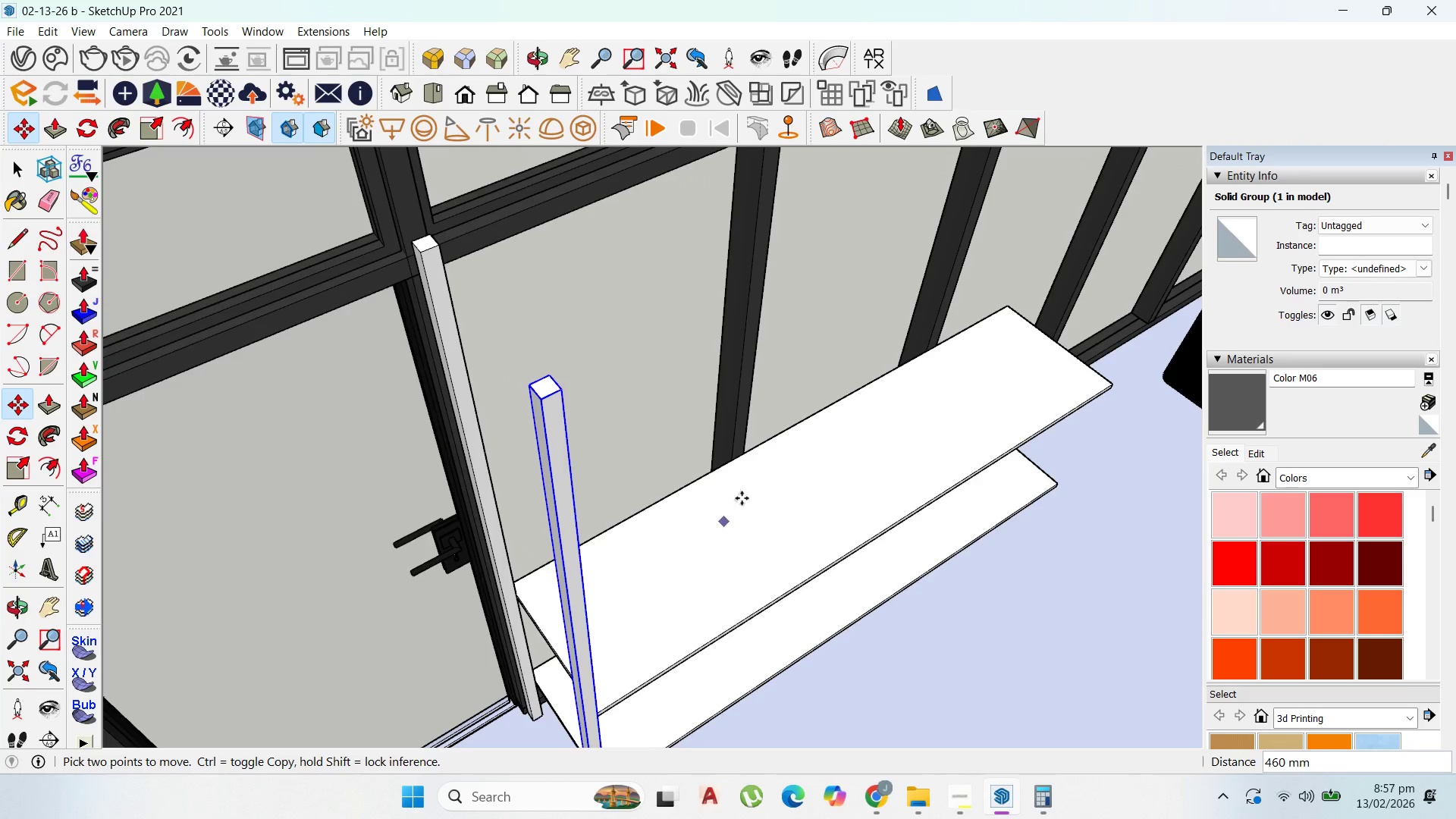 
scroll: coordinate [767, 490], scroll_direction: down, amount: 4.0
 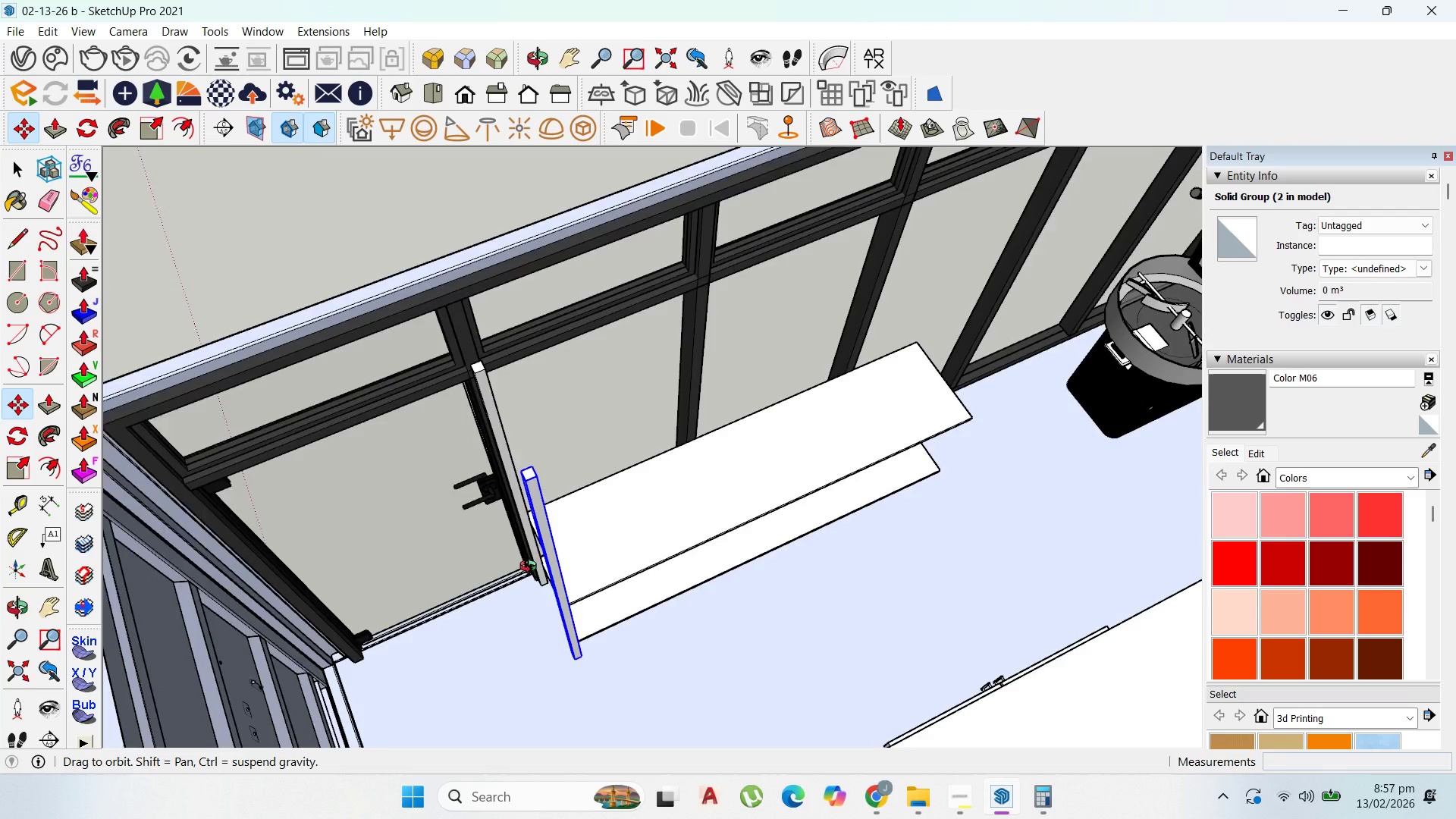 
scroll: coordinate [567, 585], scroll_direction: up, amount: 3.0
 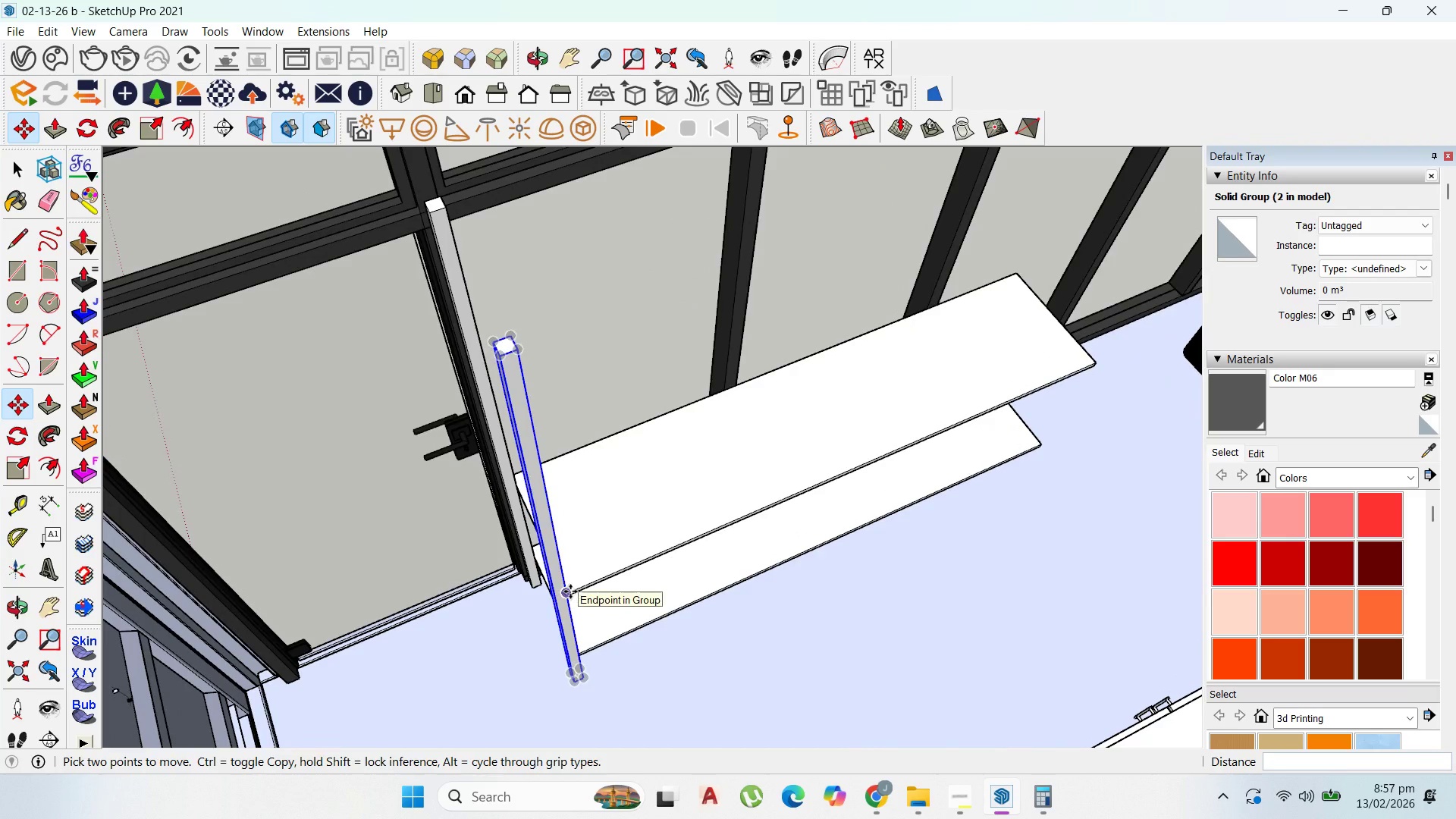 
left_click([570, 592])
 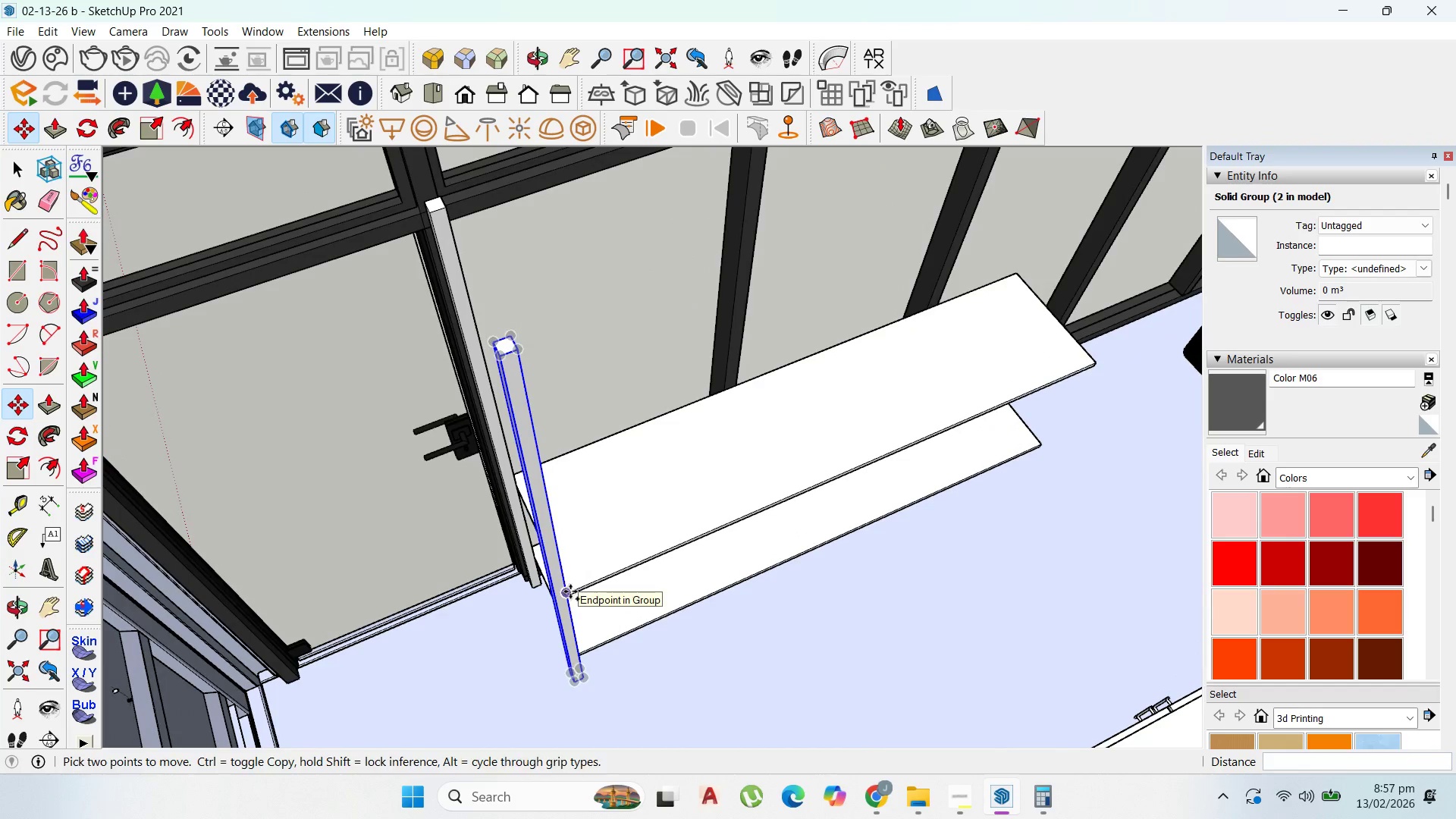 
key(Control+ControlLeft)
 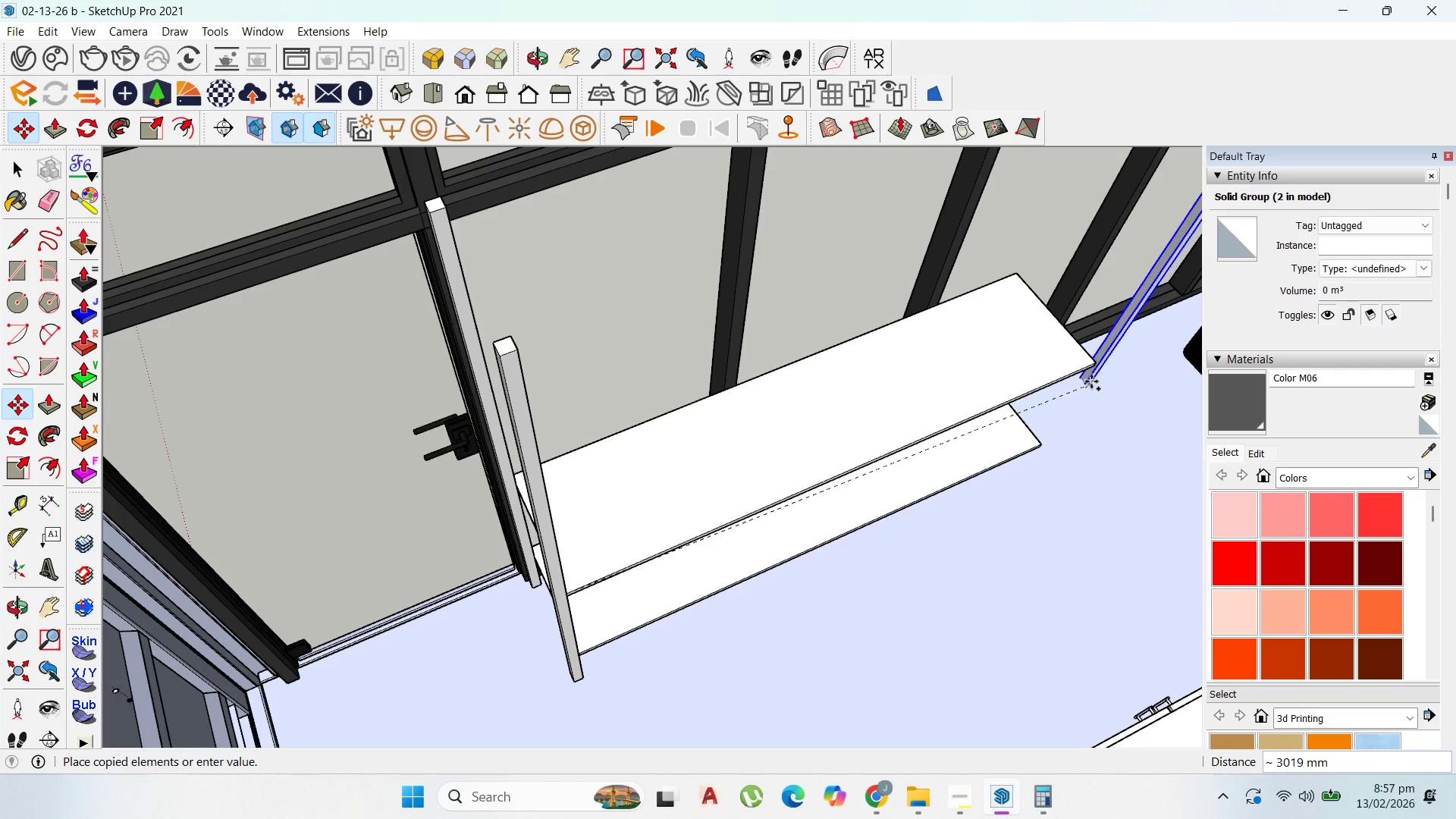 
left_click([1090, 369])
 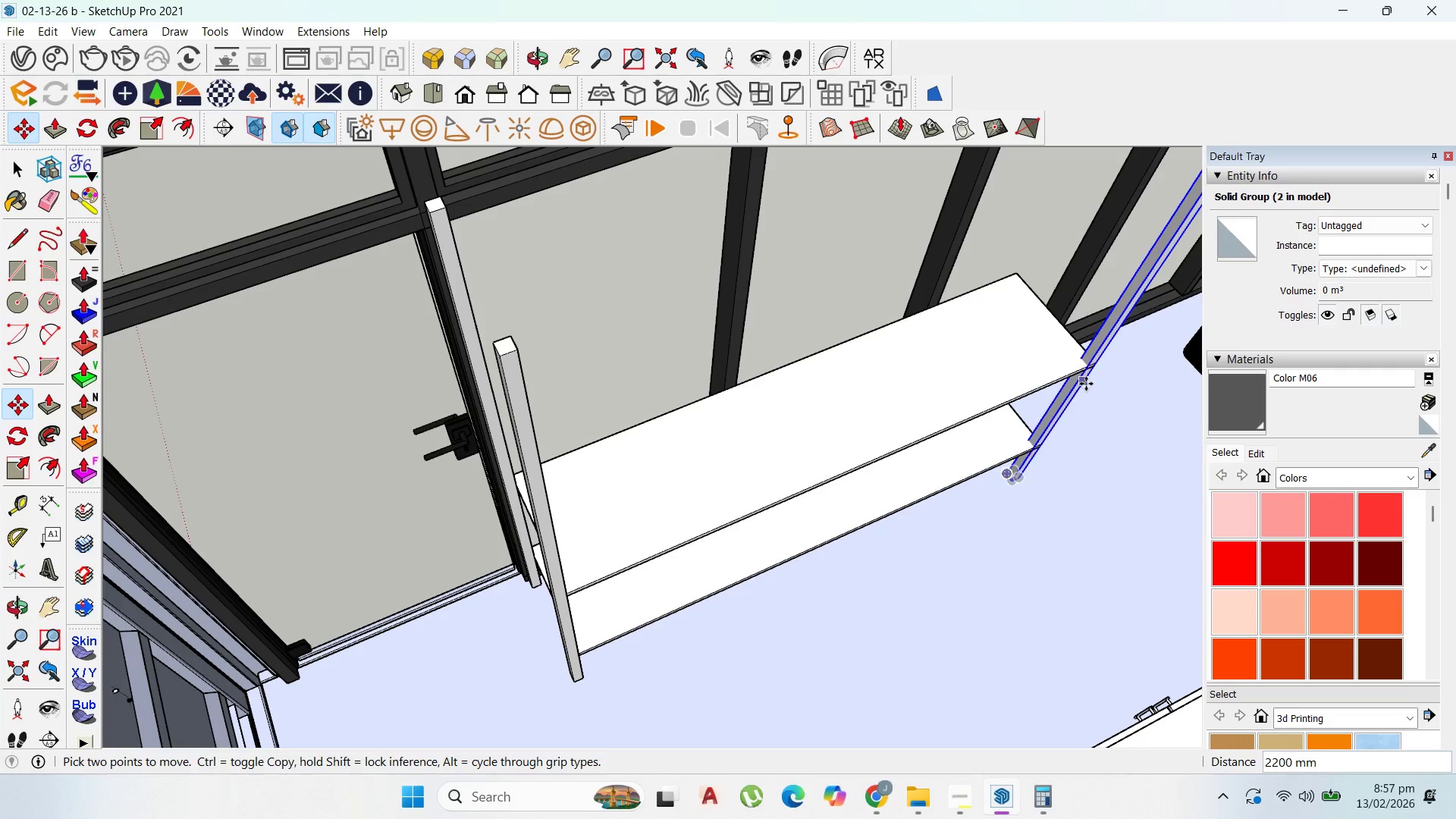 
left_click_drag(start_coordinate=[1088, 365], to_coordinate=[1091, 360])
 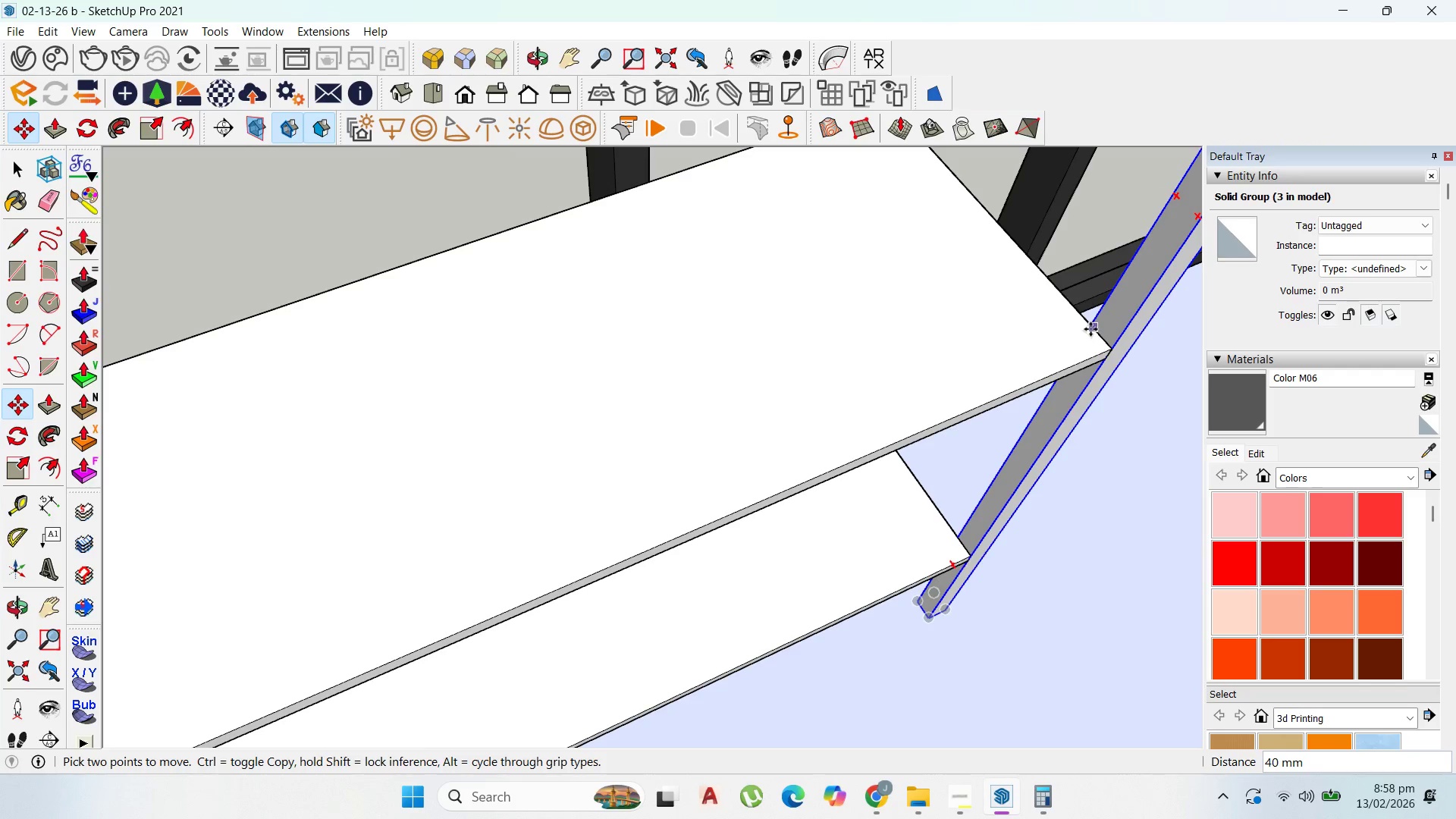 
scroll: coordinate [1091, 366], scroll_direction: up, amount: 12.0
 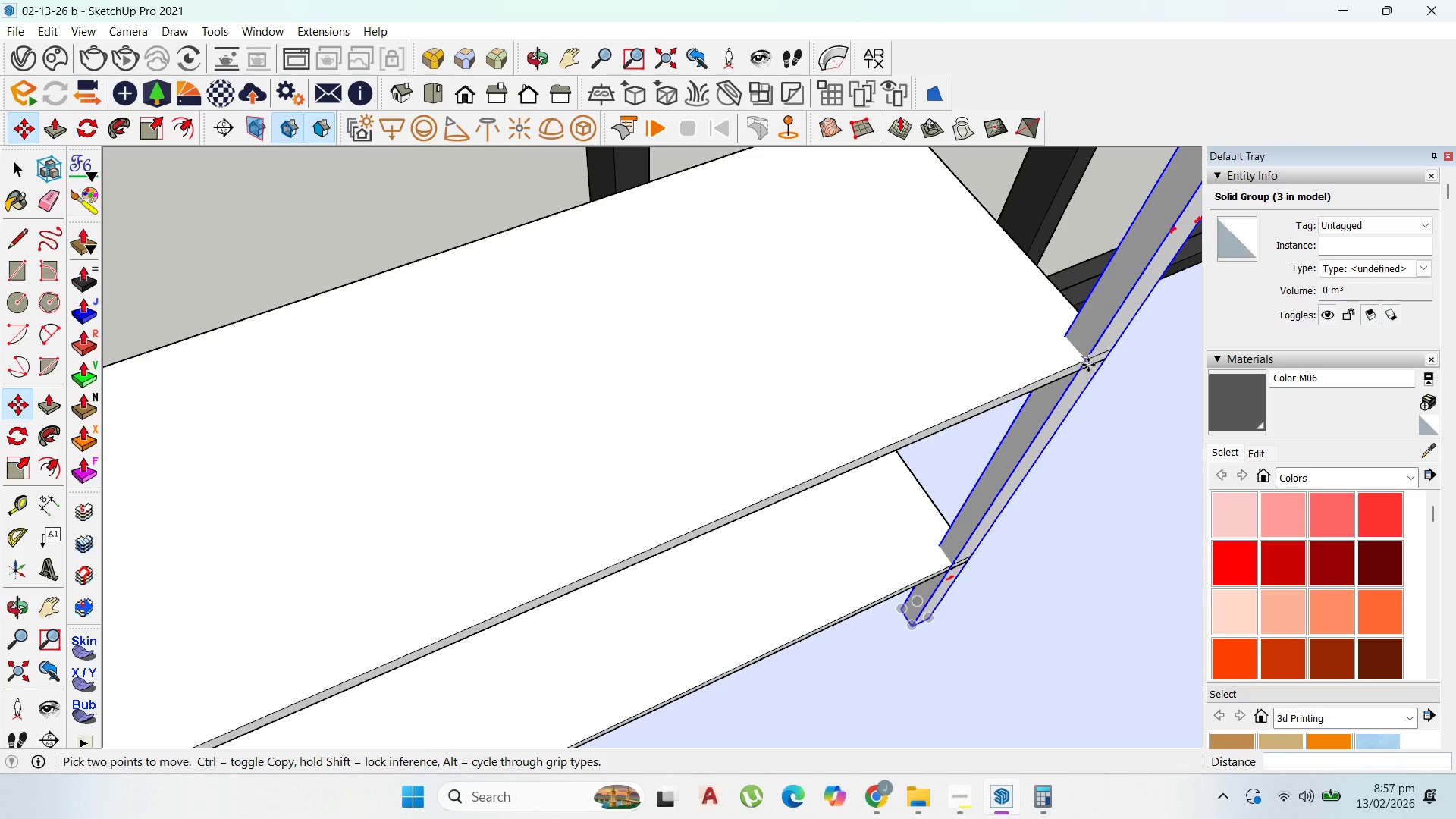 
left_click([1089, 328])
 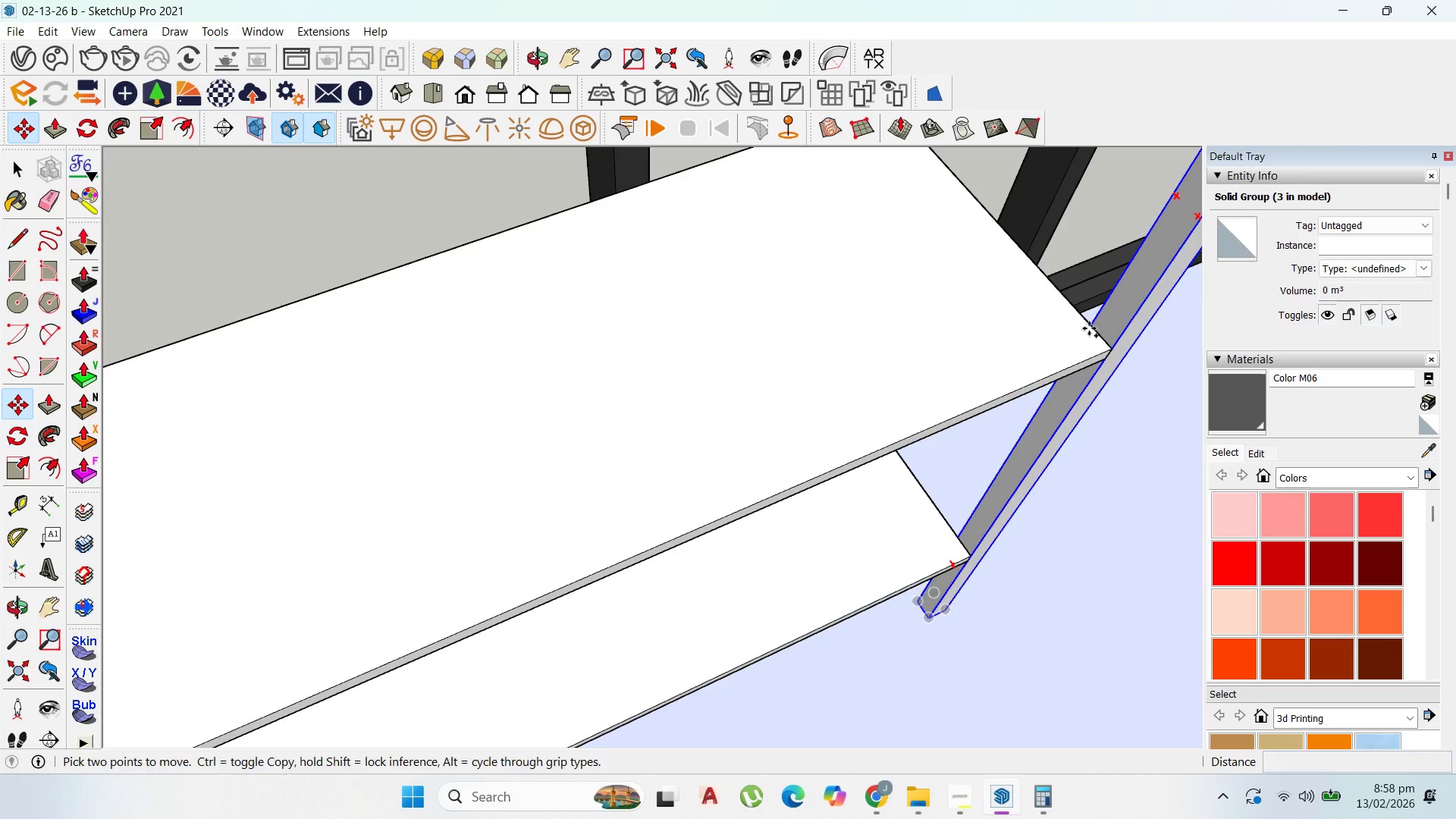 
key(Control+ControlLeft)
 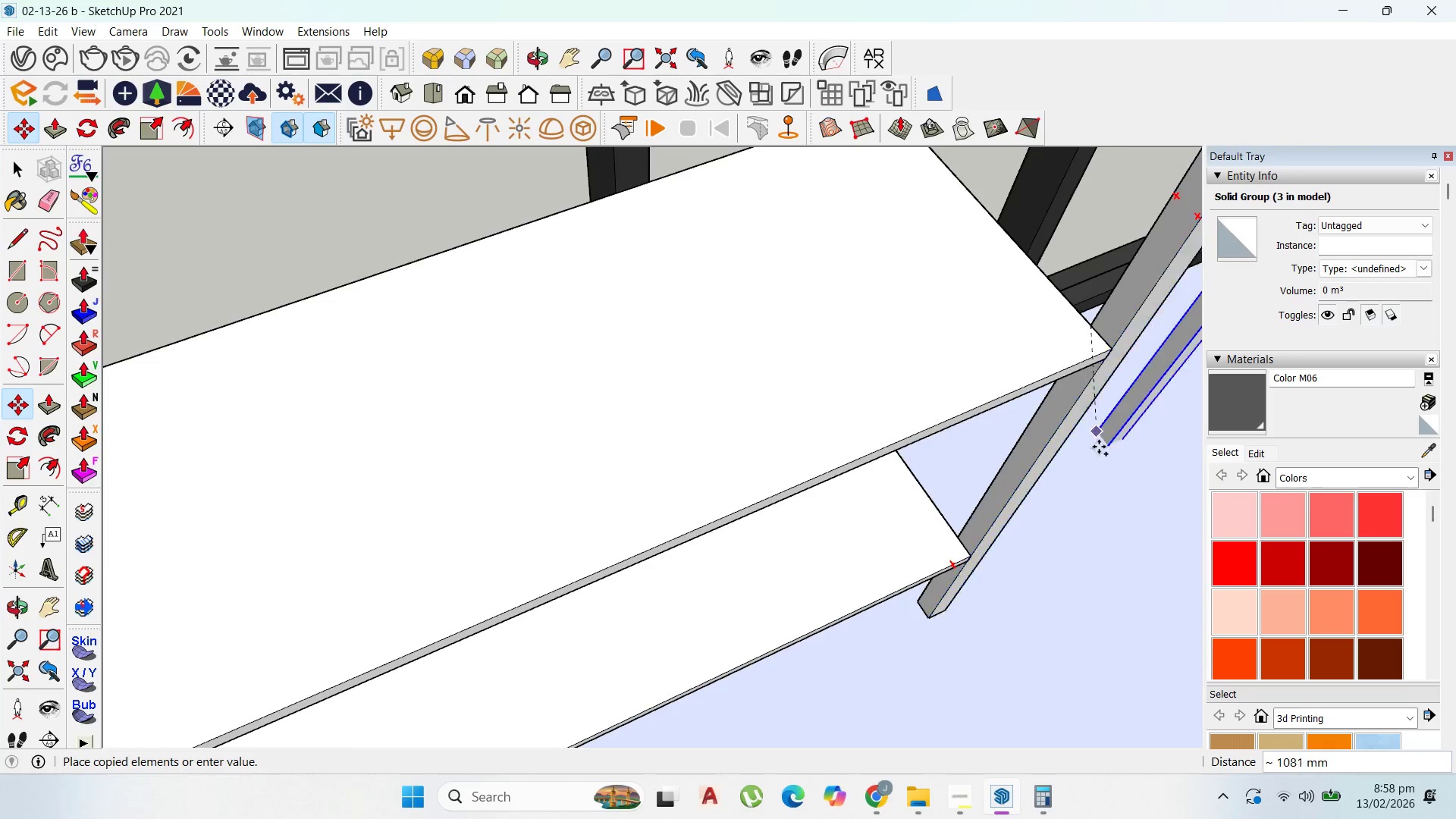 
scroll: coordinate [1057, 369], scroll_direction: down, amount: 6.0
 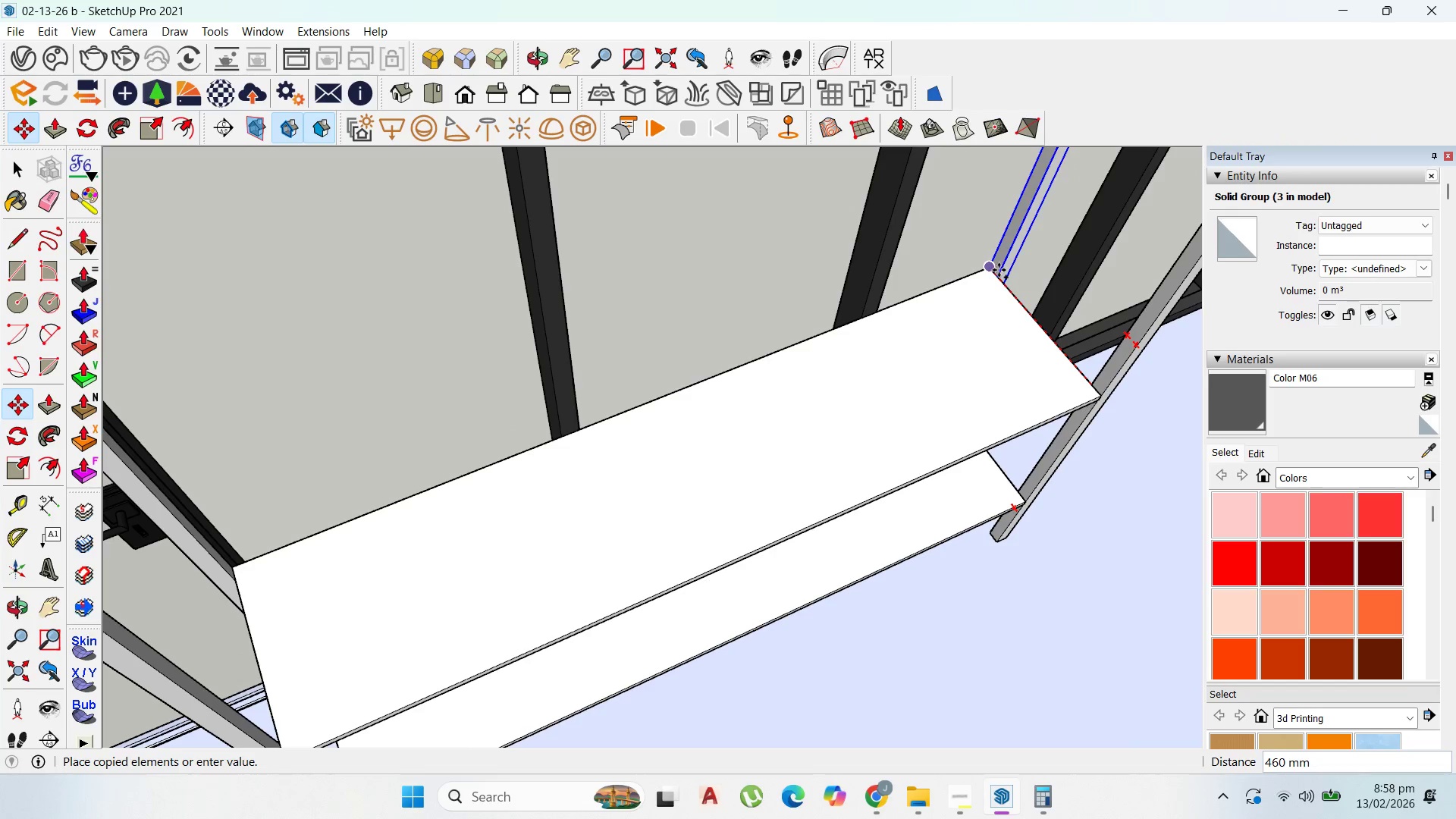 
left_click([999, 270])
 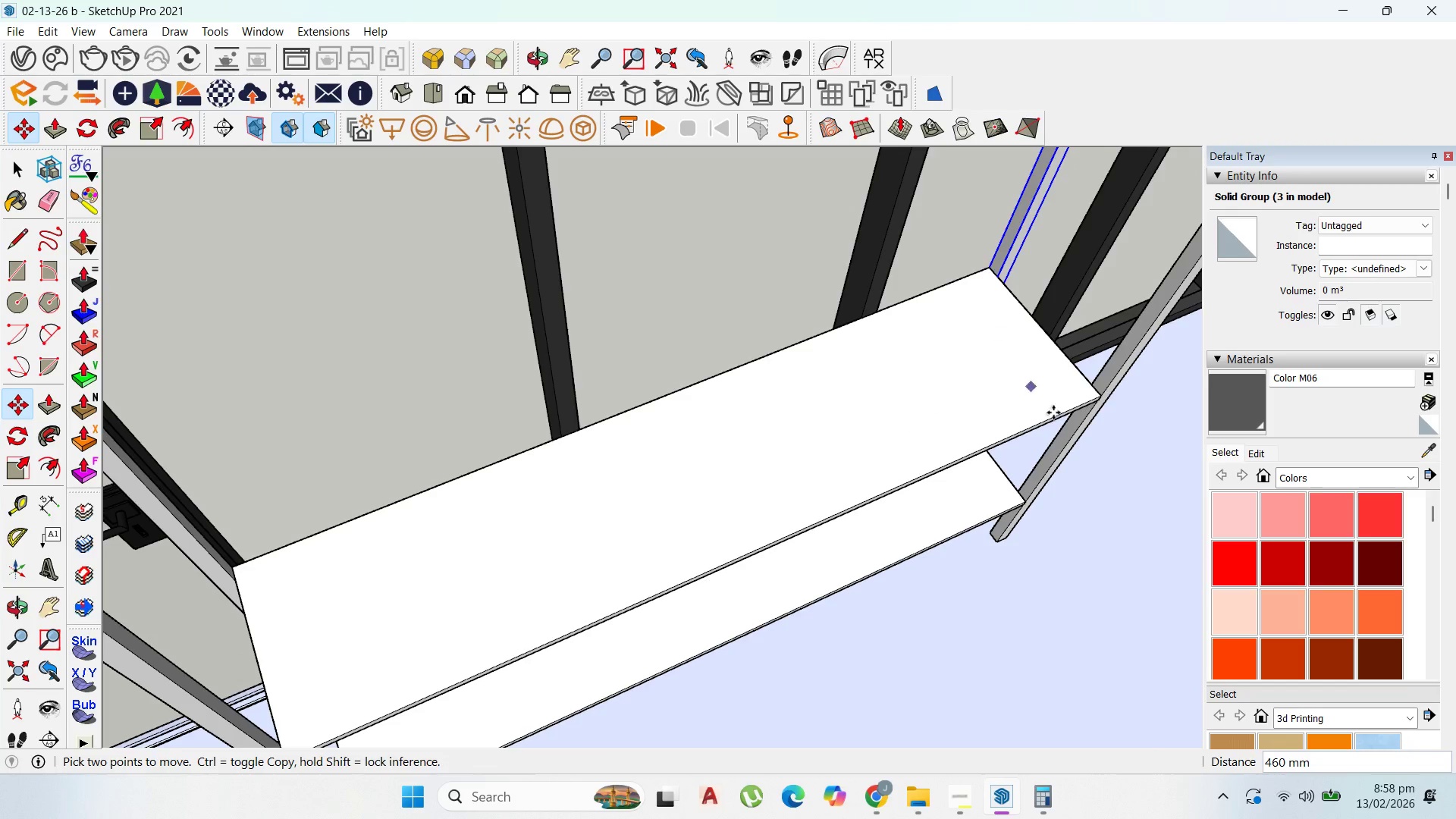 
scroll: coordinate [1059, 461], scroll_direction: down, amount: 5.0
 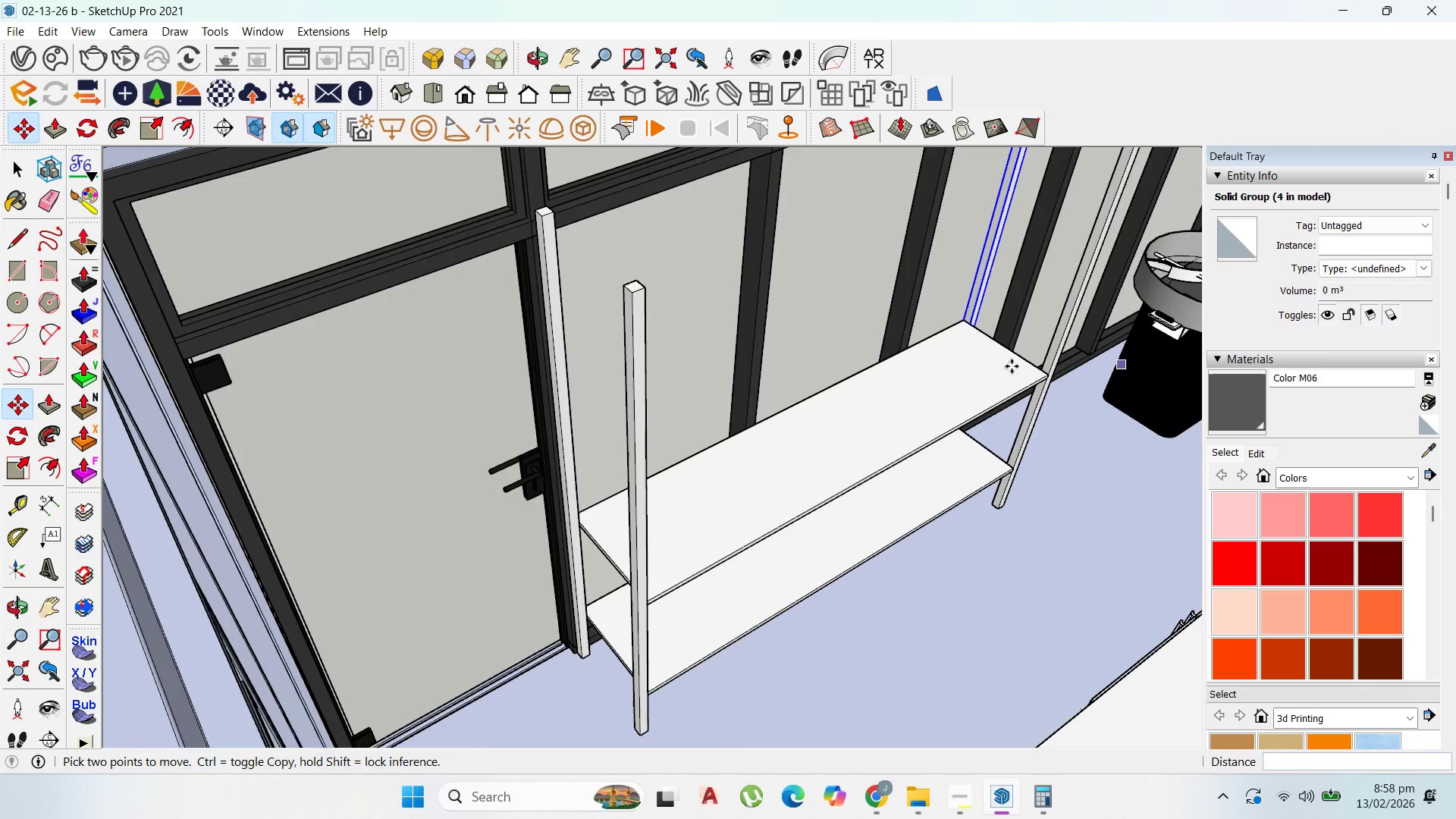 
scroll: coordinate [984, 495], scroll_direction: up, amount: 4.0
 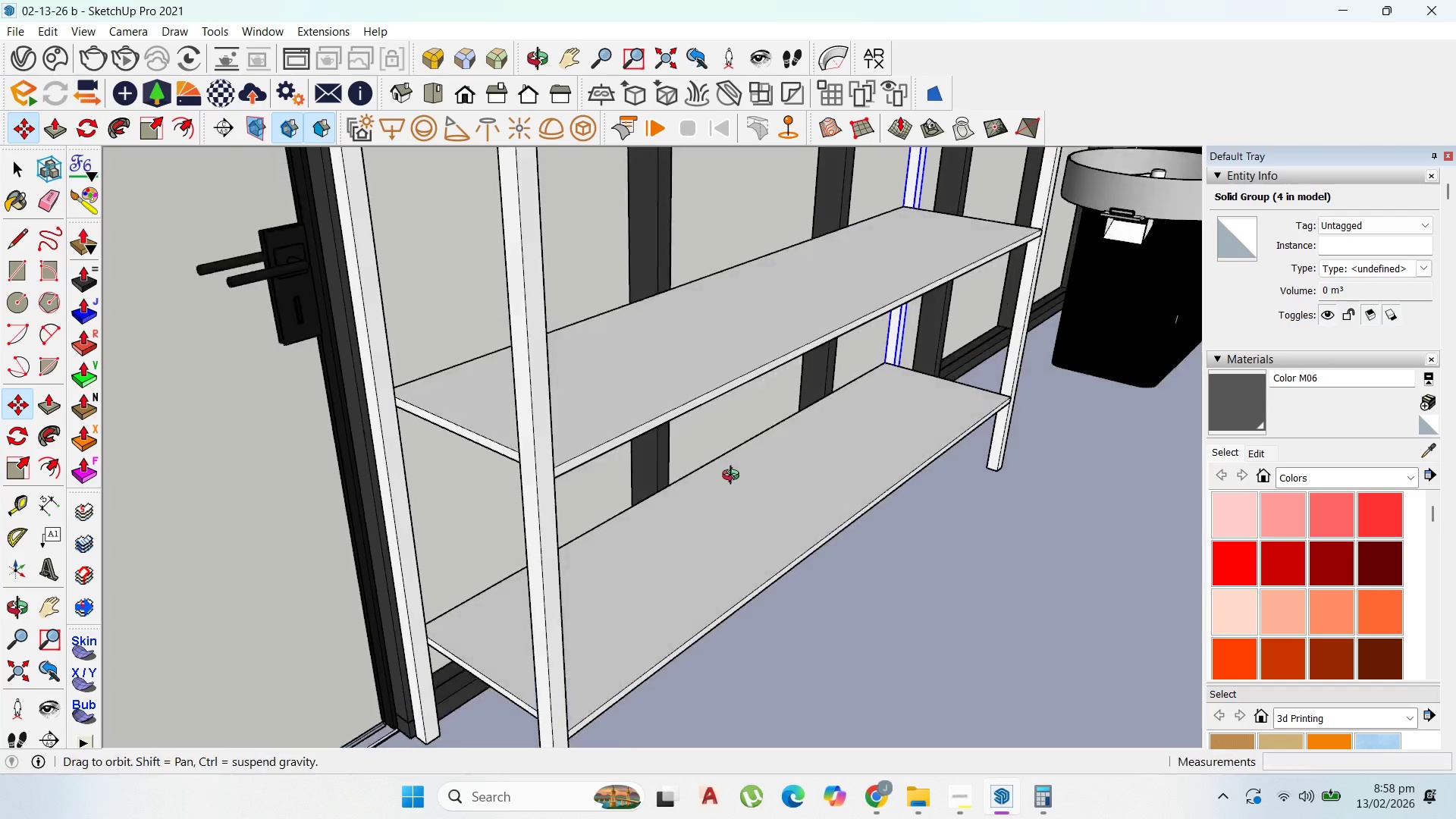 
scroll: coordinate [770, 567], scroll_direction: down, amount: 5.0
 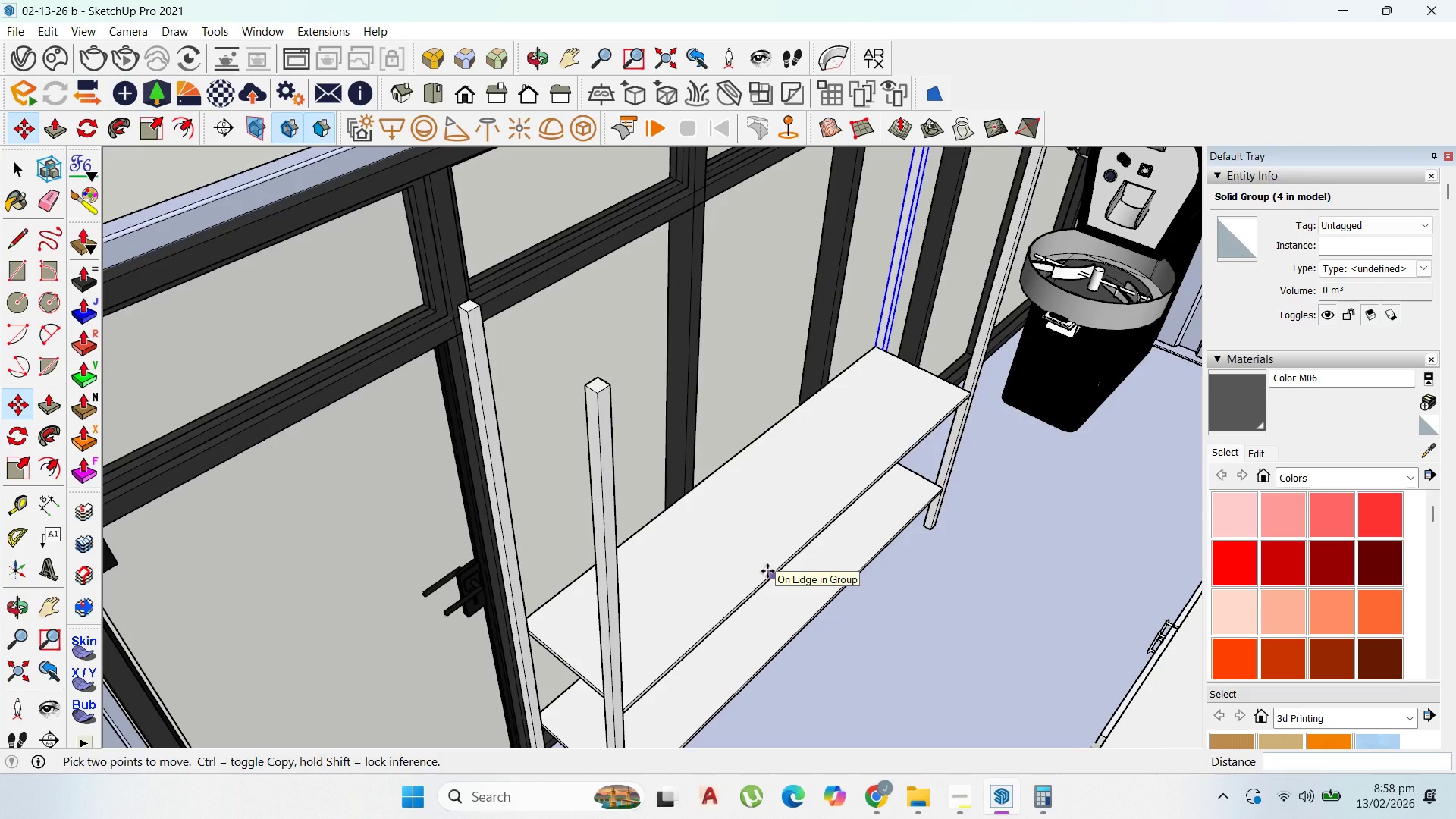 
wait(6.72)
 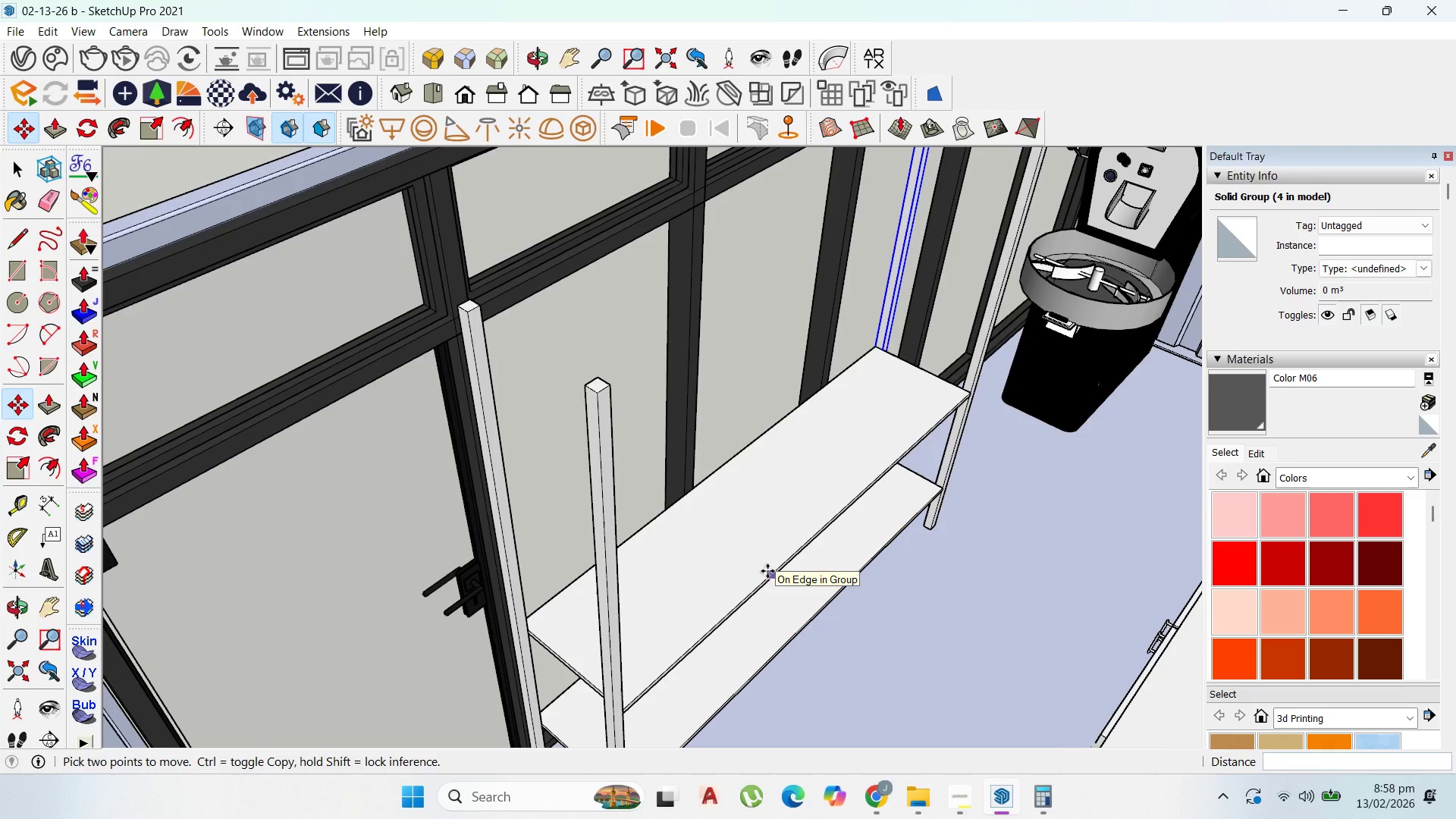 
scroll: coordinate [752, 576], scroll_direction: down, amount: 2.0
 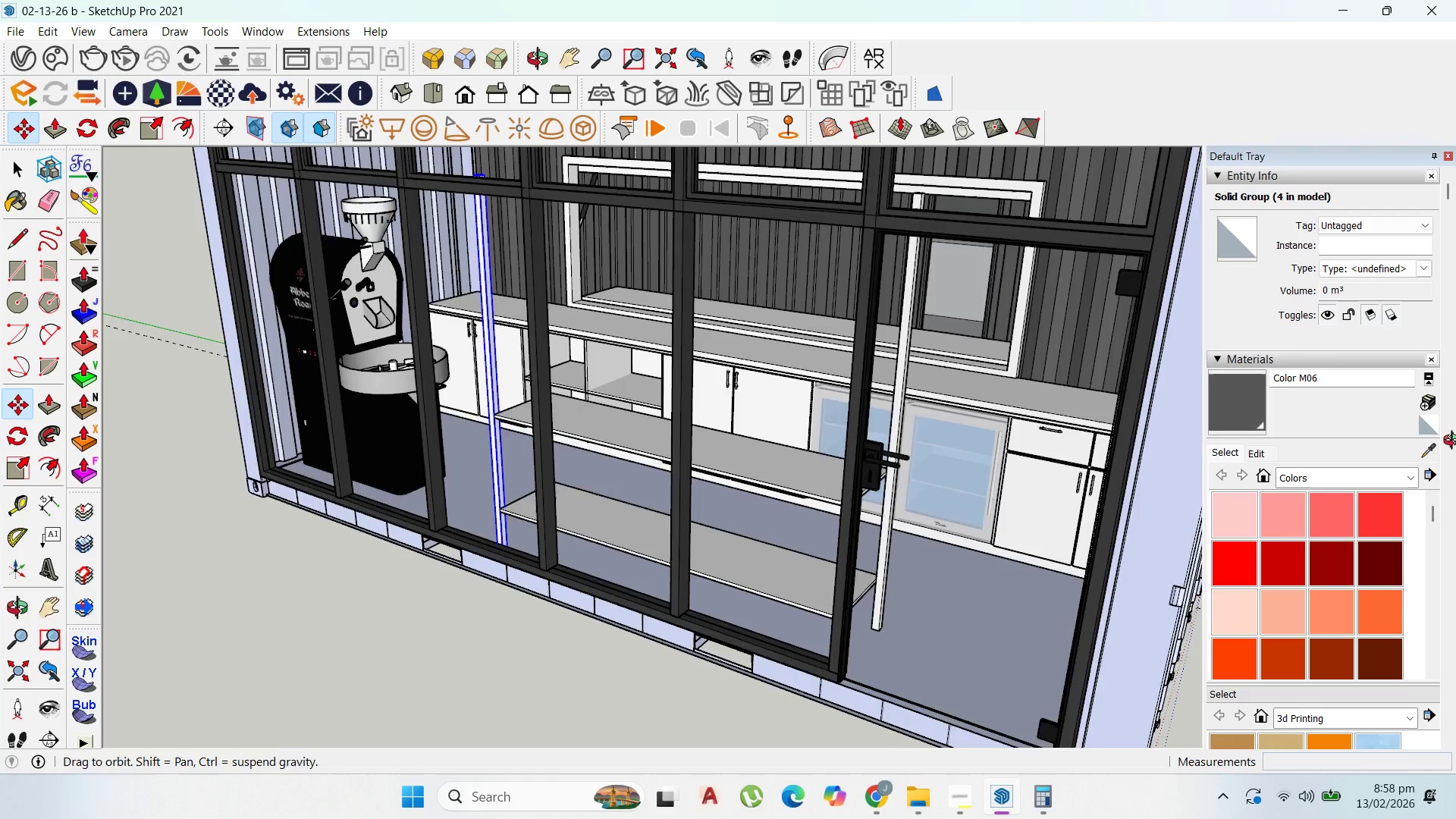 
wait(8.81)
 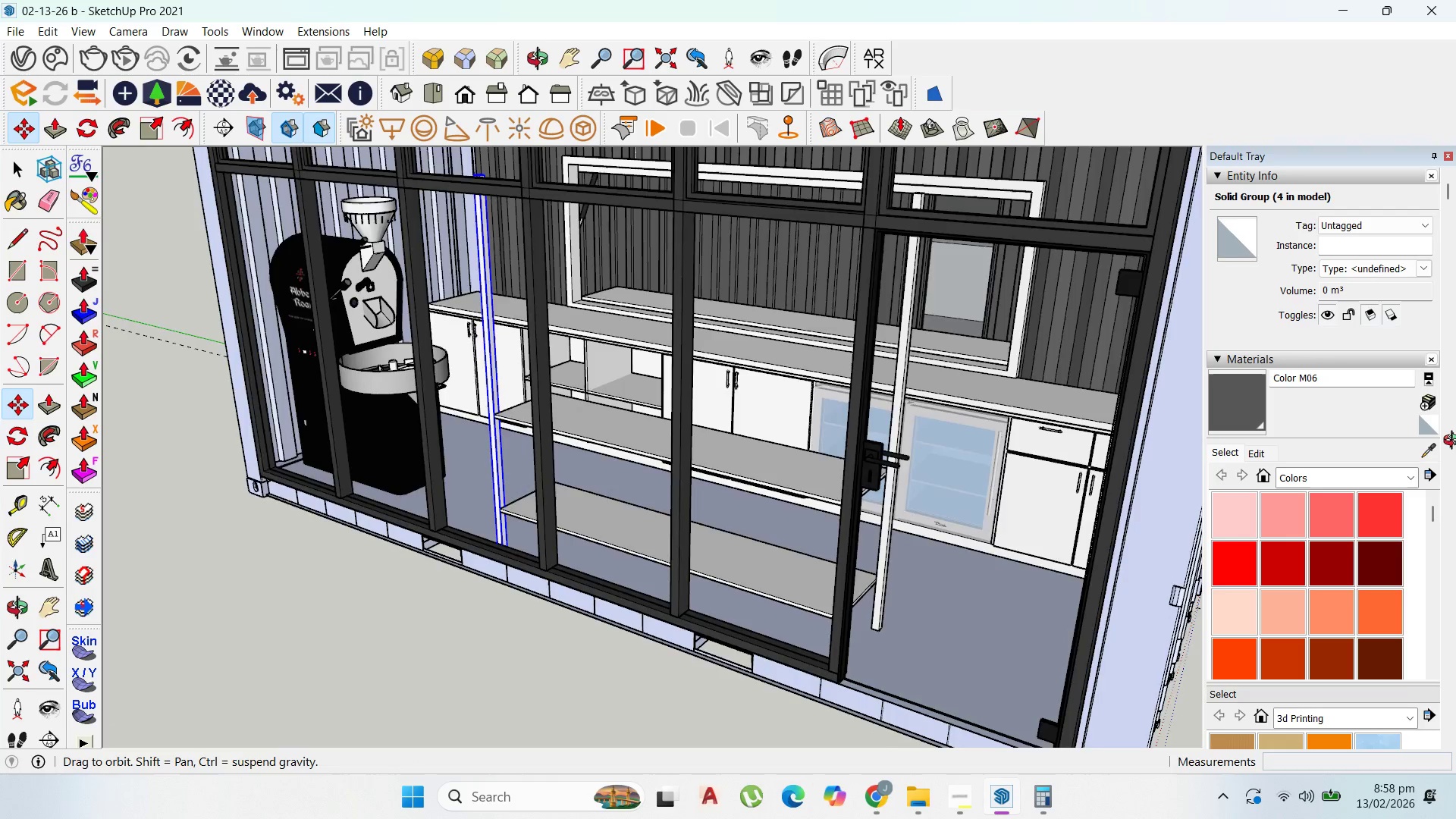 
left_click([28, 159])
 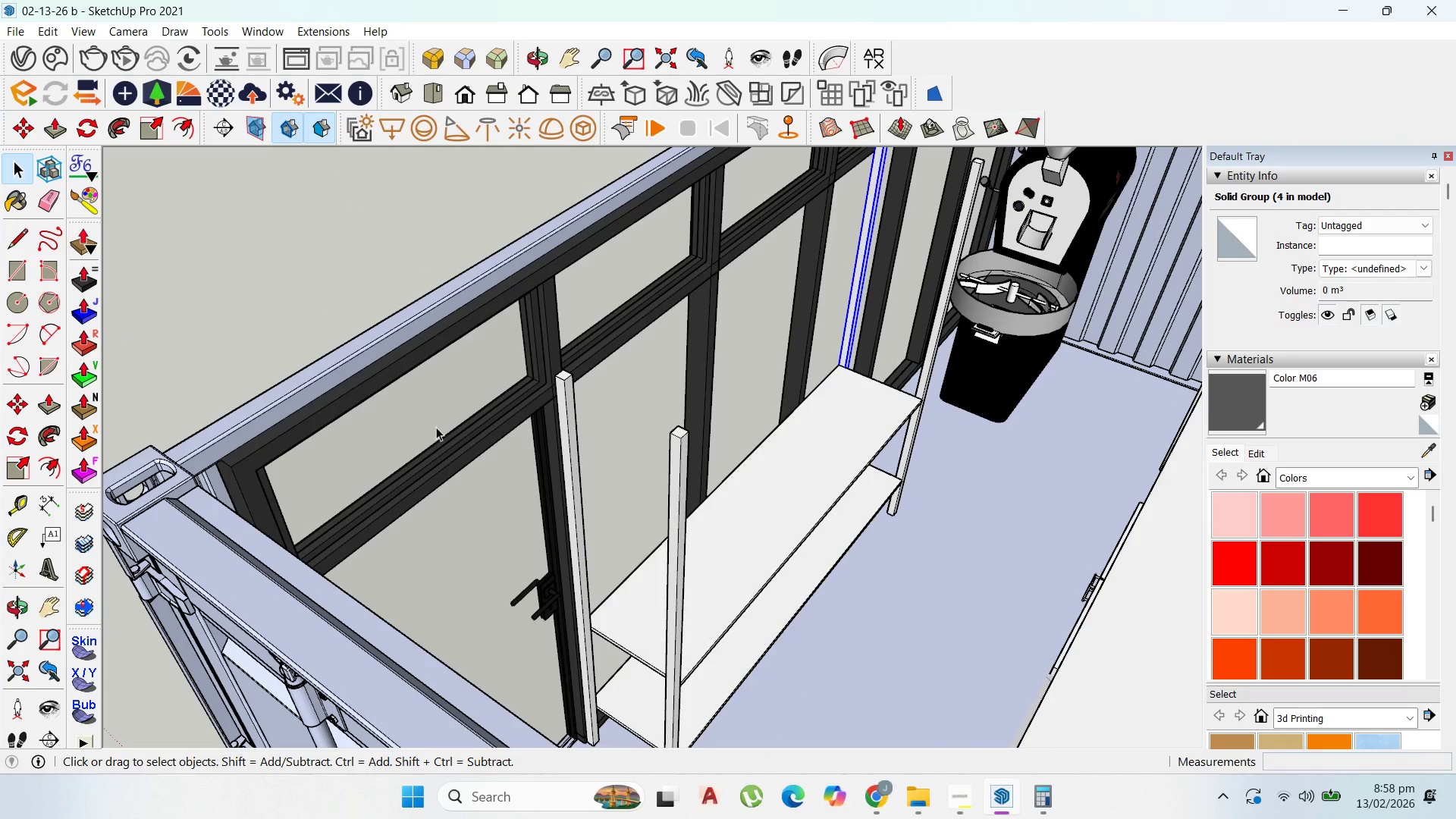 
scroll: coordinate [543, 522], scroll_direction: down, amount: 3.0
 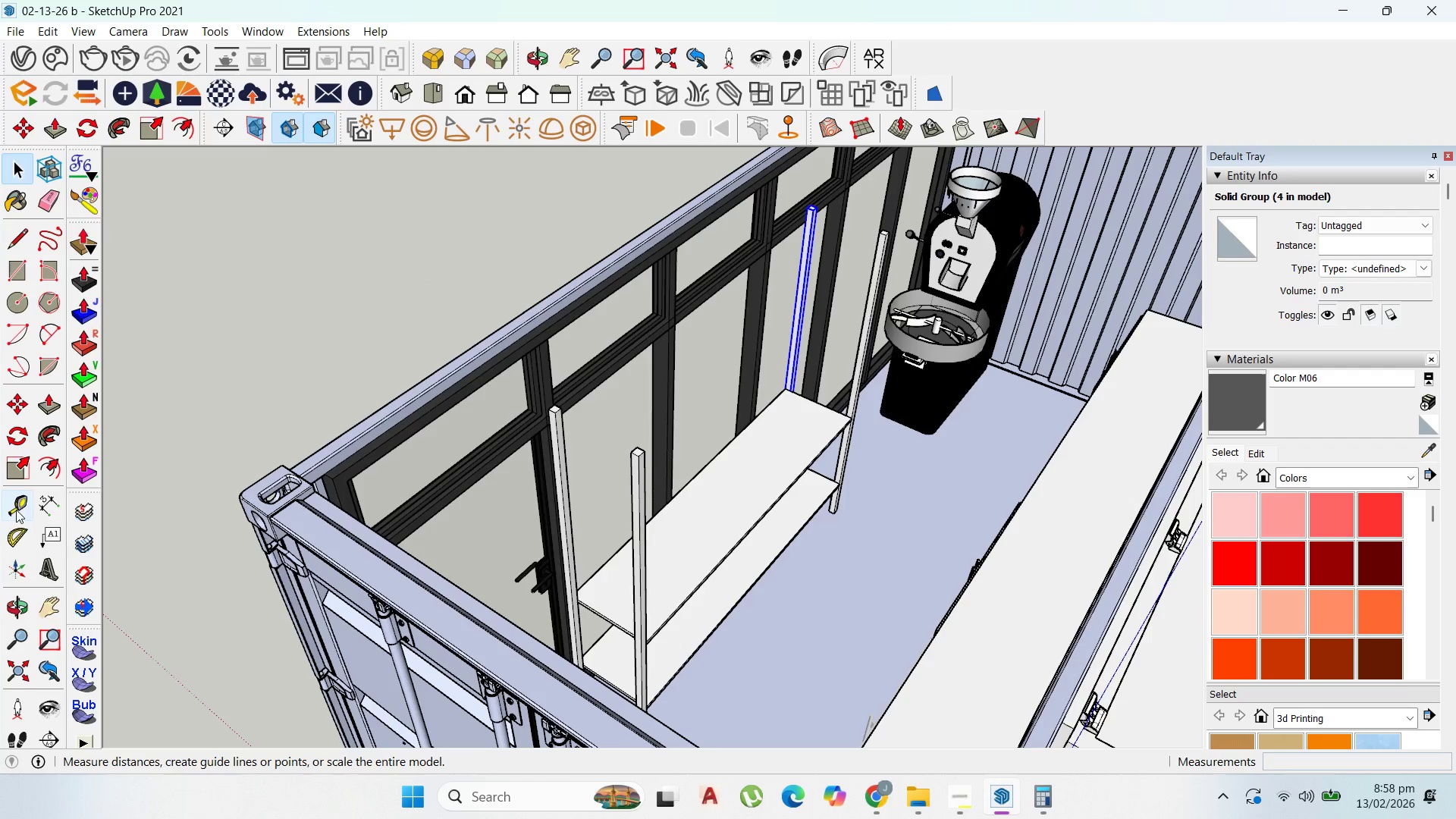 
wait(5.88)
 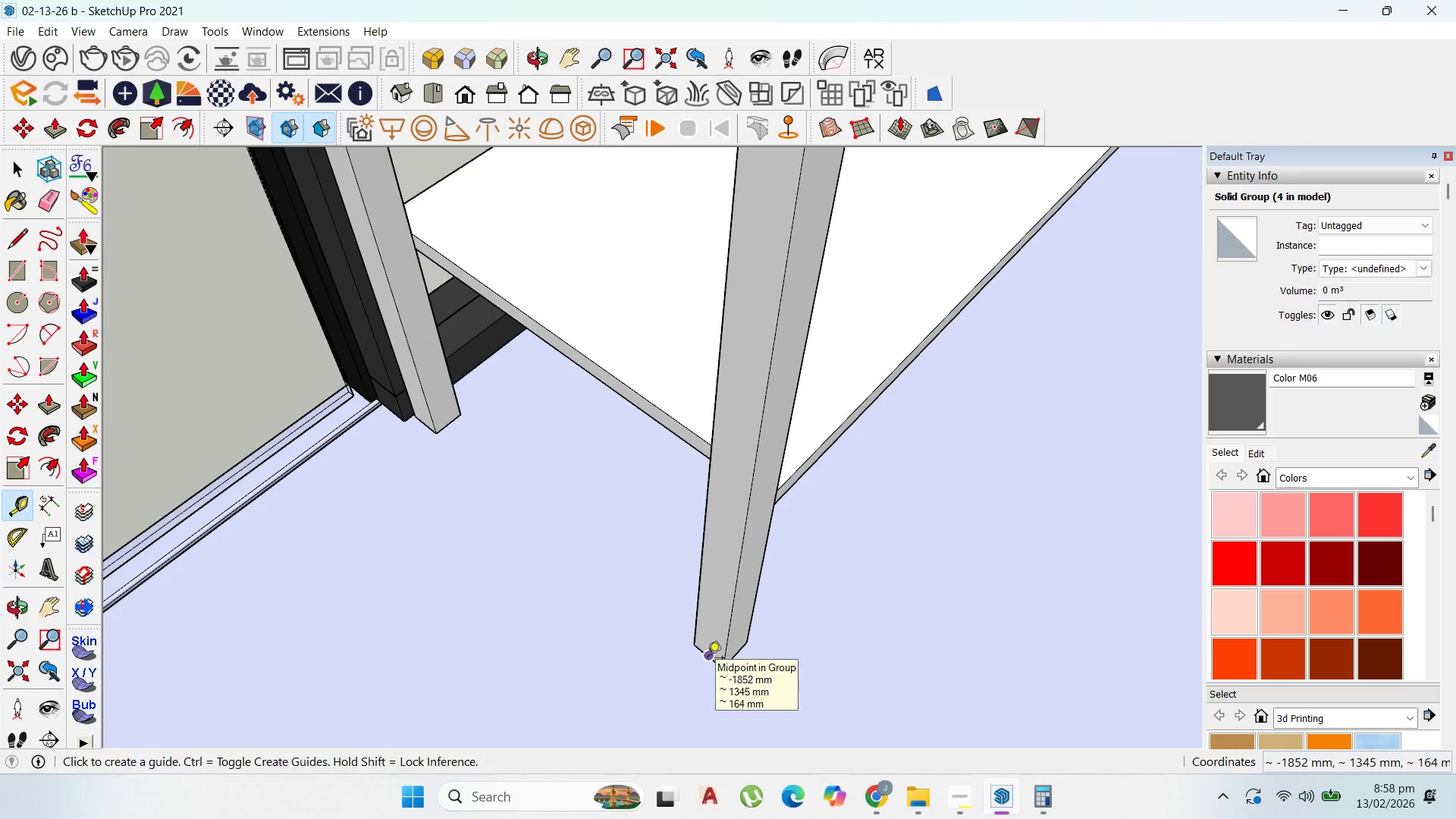 
left_click([708, 659])
 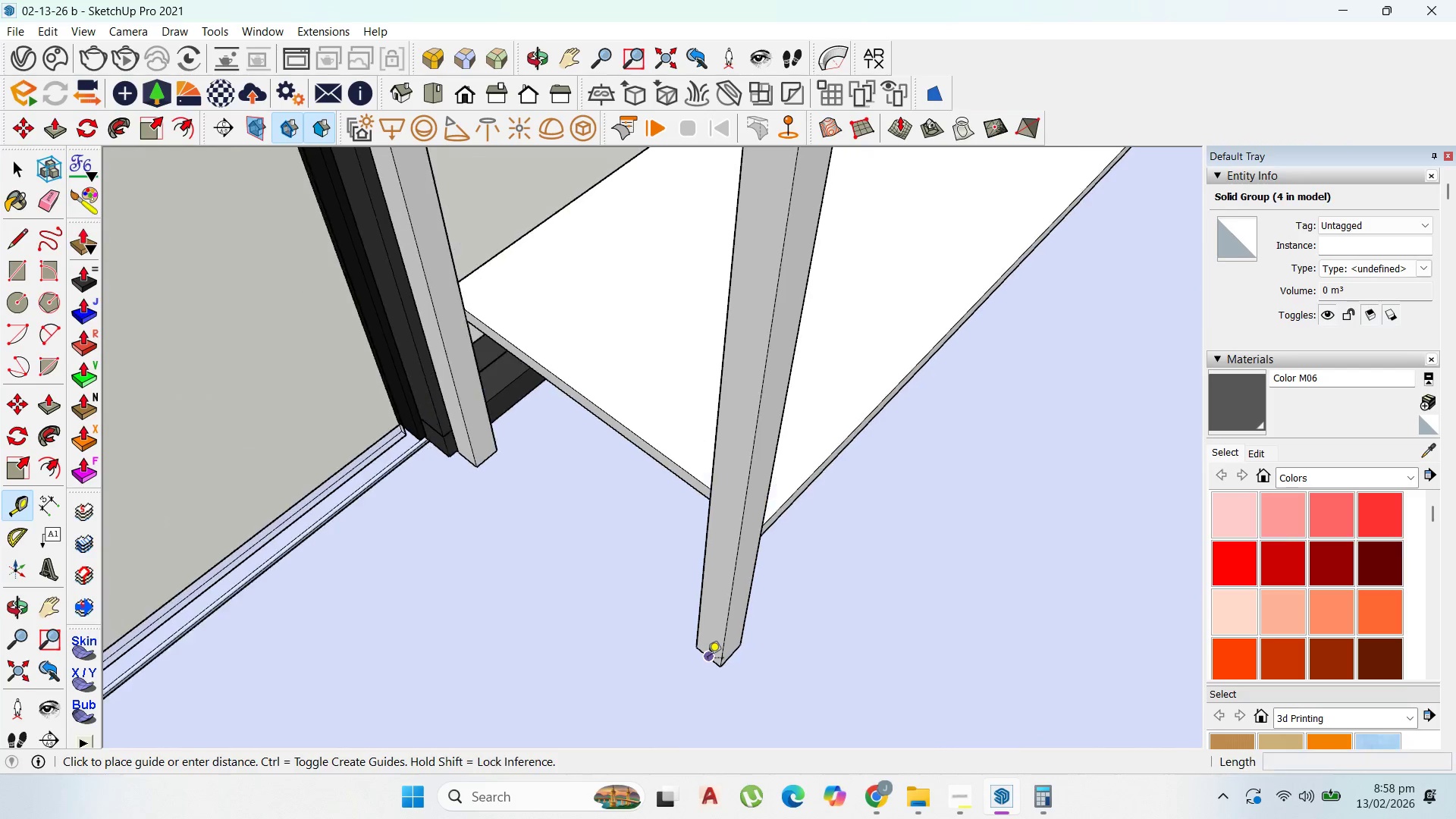 
scroll: coordinate [708, 659], scroll_direction: up, amount: 18.0
 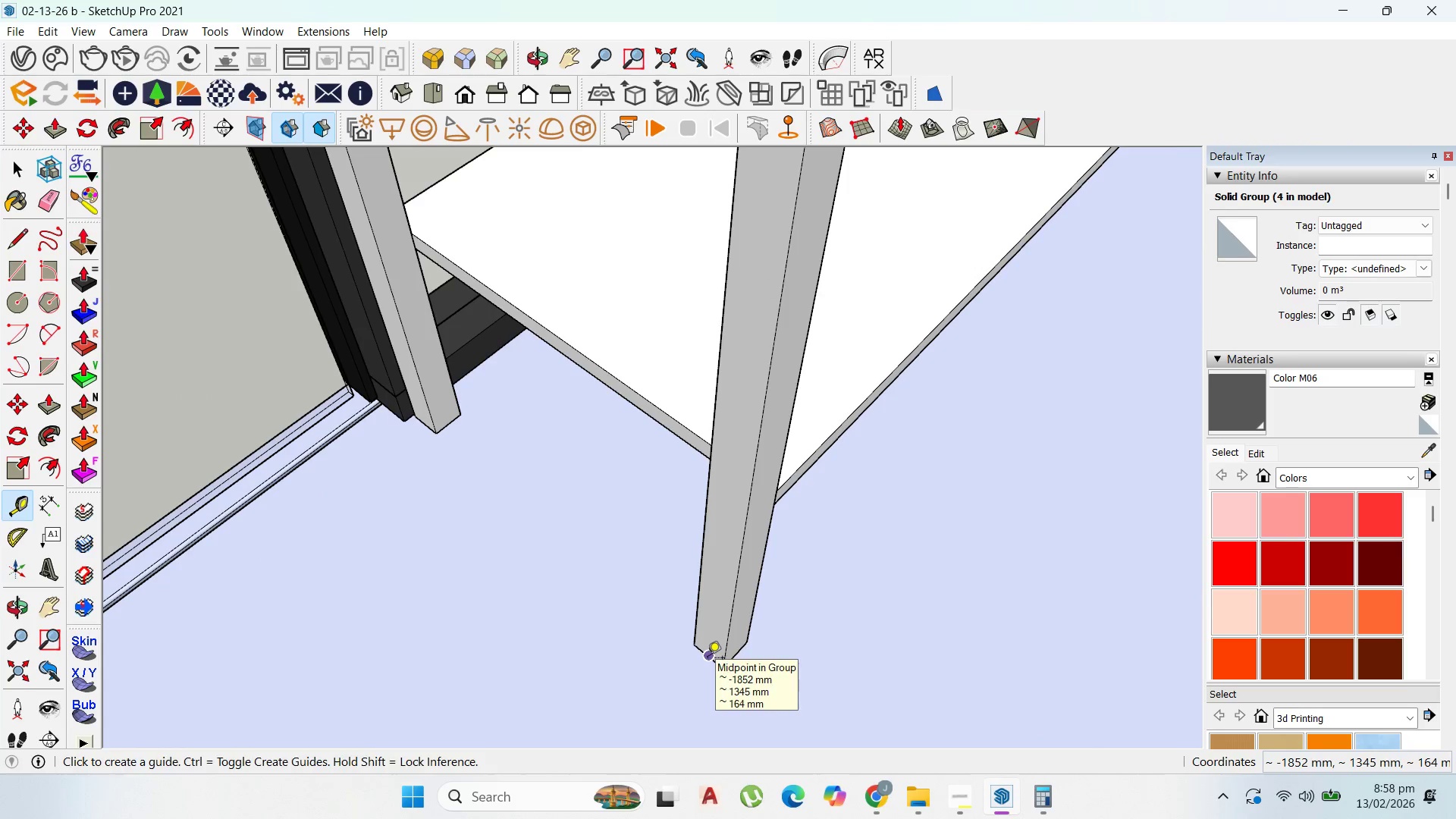 
scroll: coordinate [713, 652], scroll_direction: down, amount: 15.0
 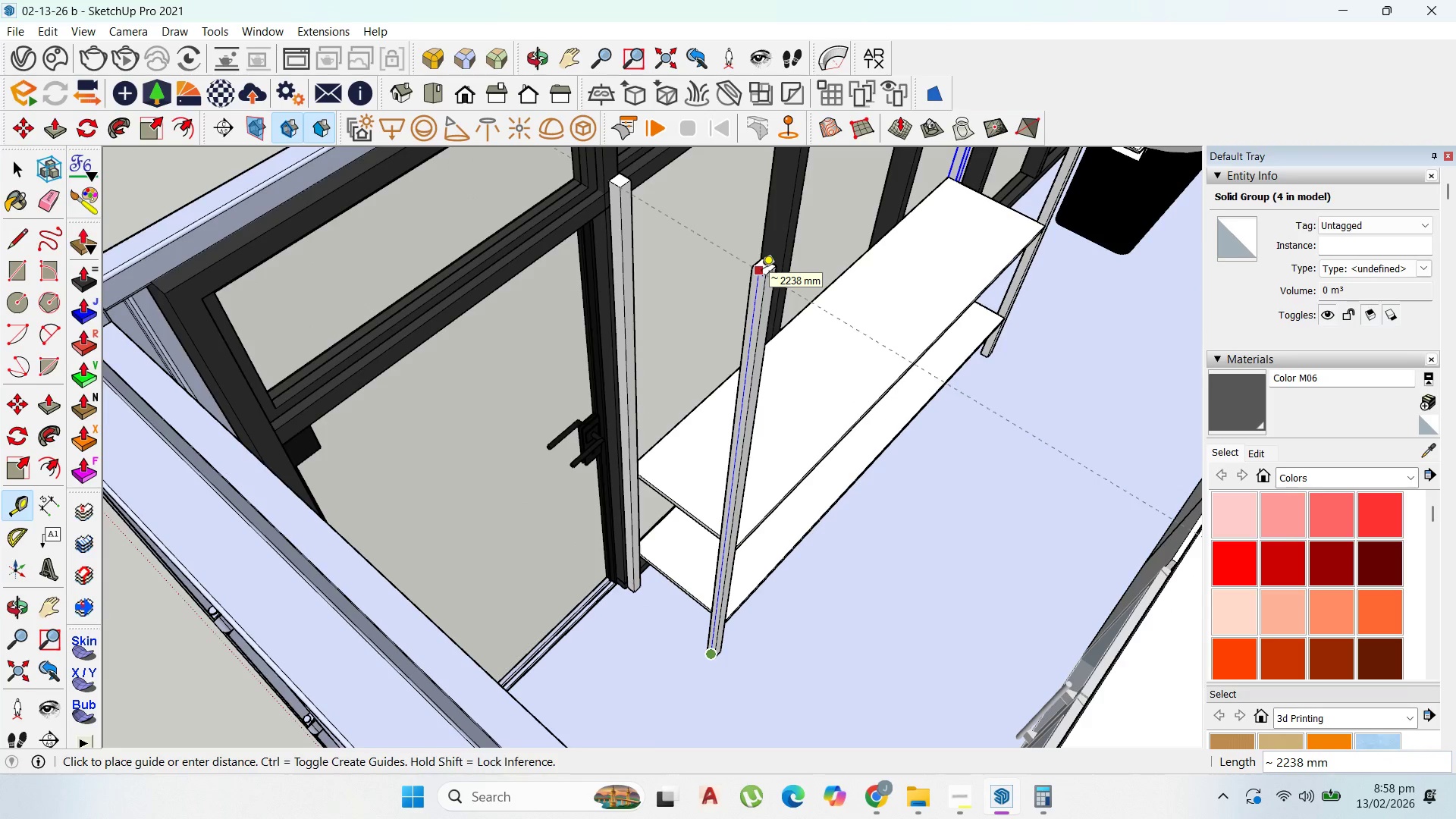 
type(2500)
 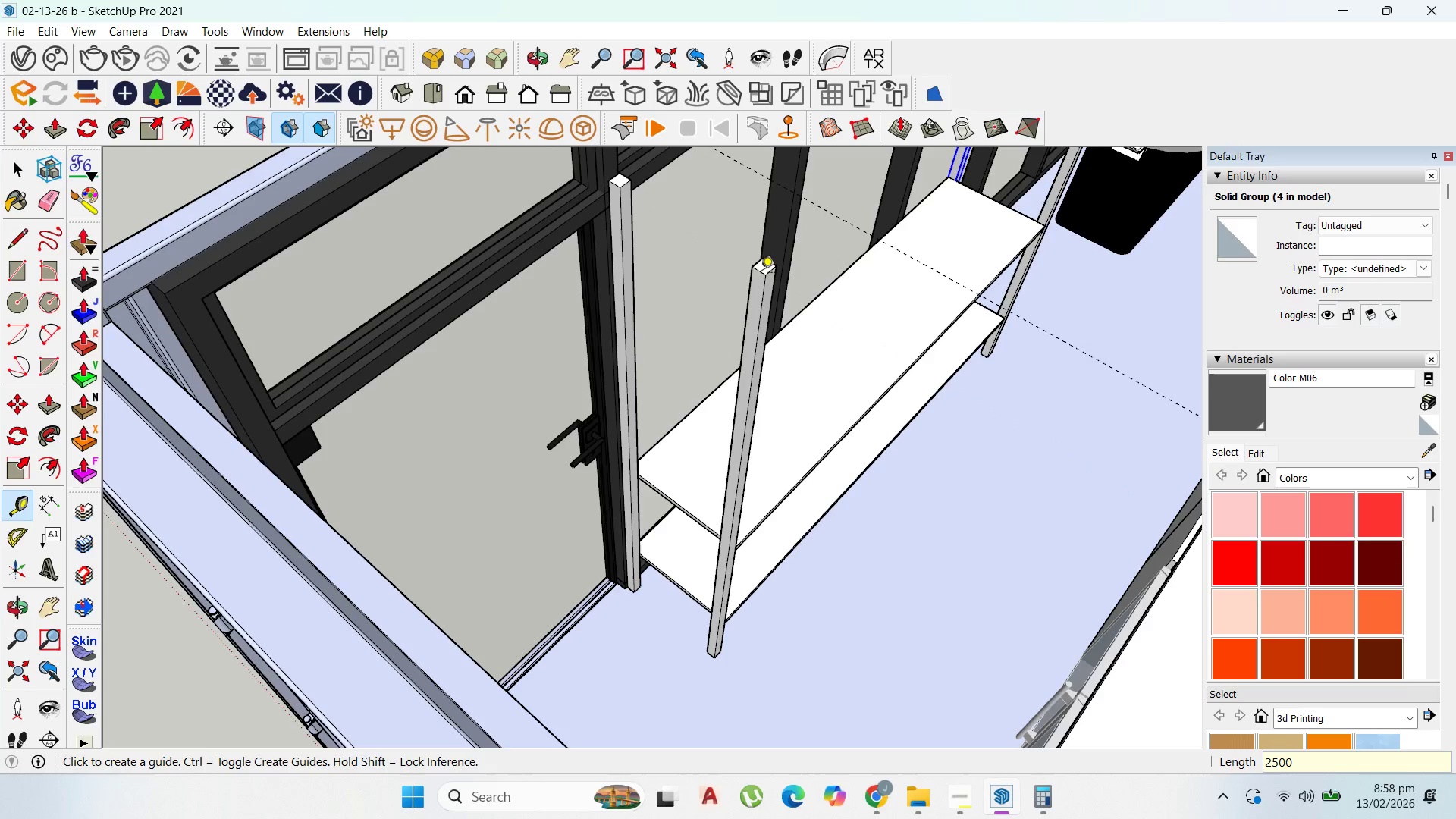 
key(Enter)
 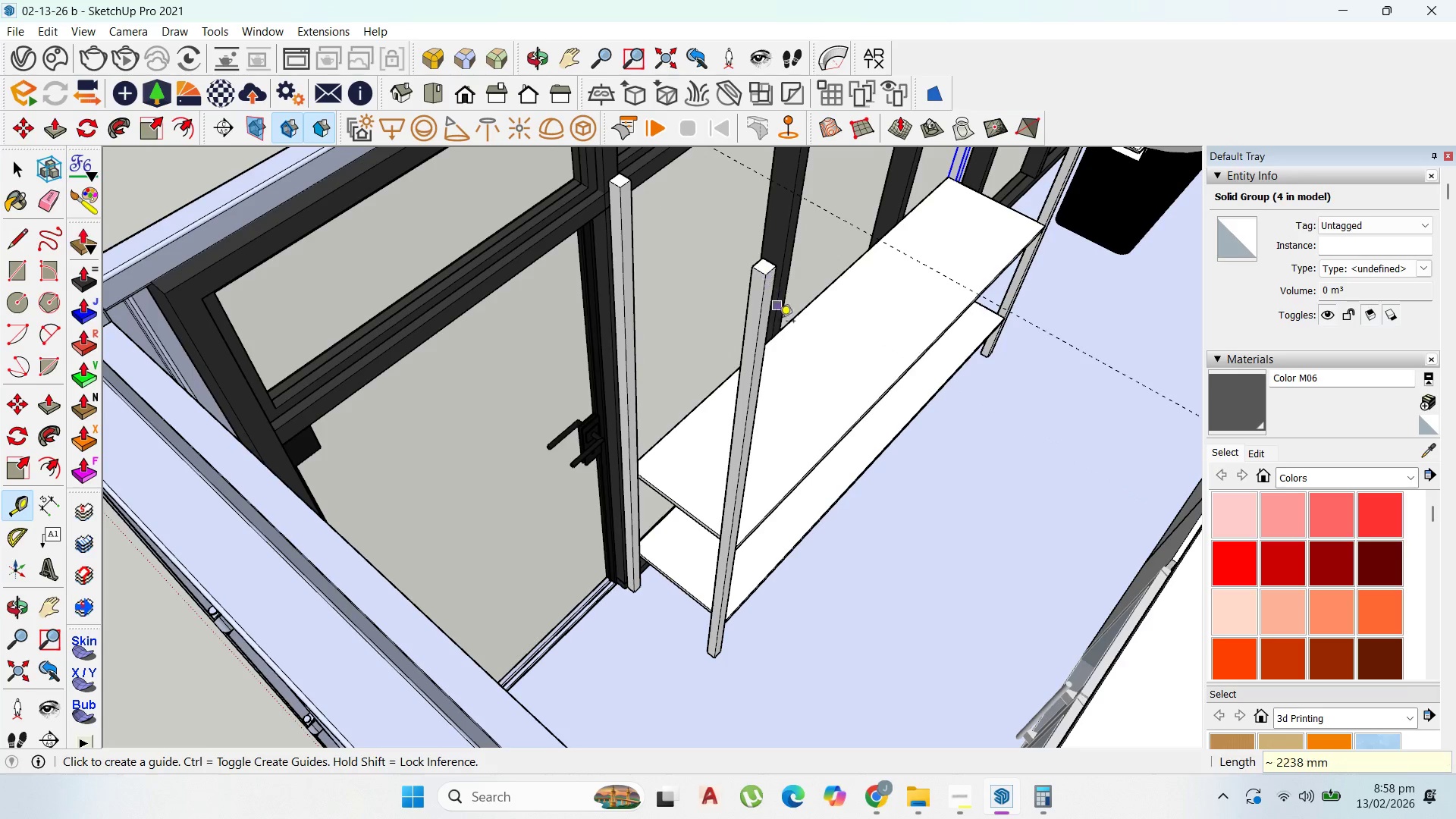 
scroll: coordinate [530, 367], scroll_direction: down, amount: 3.0
 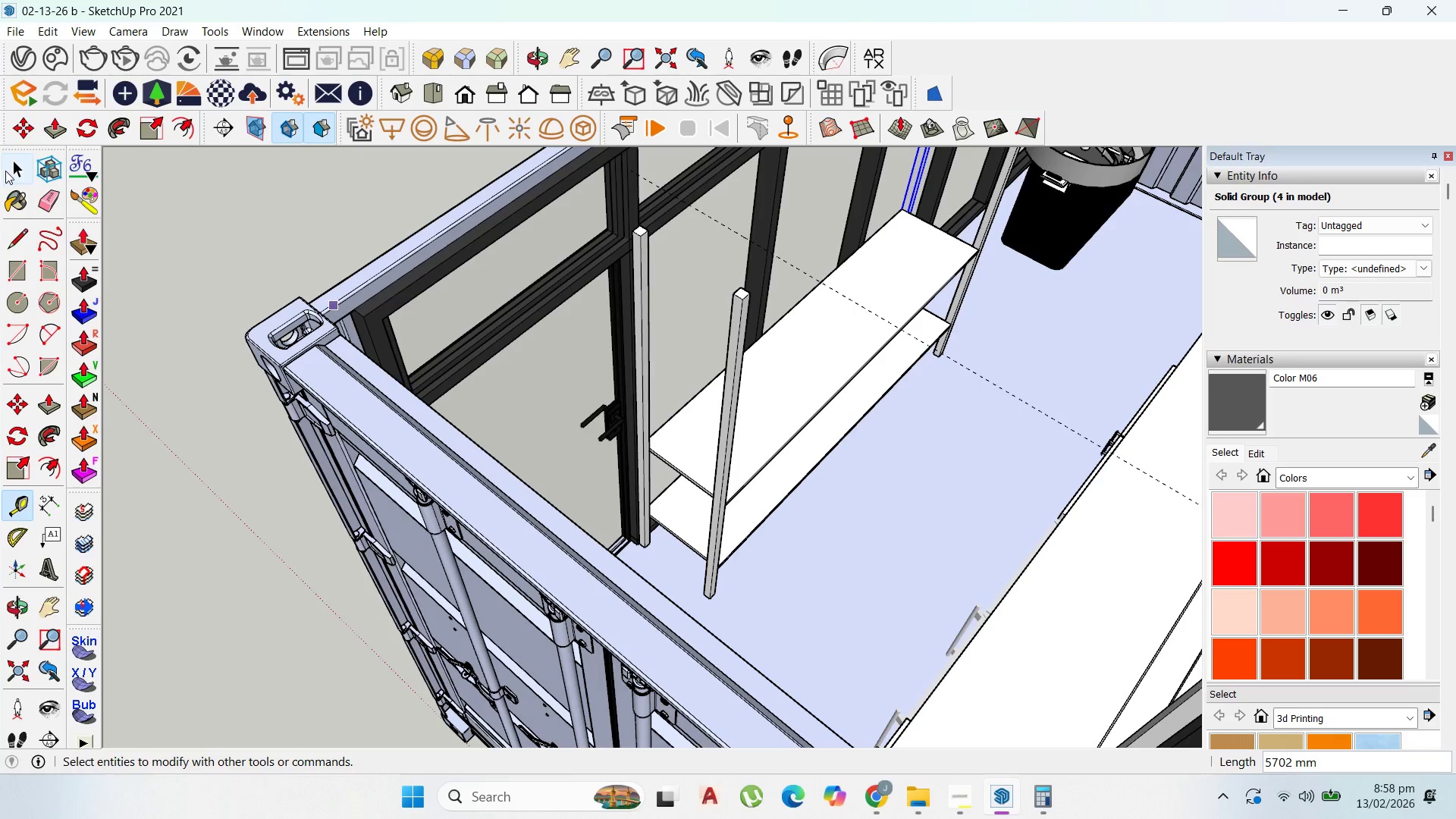 
left_click([11, 165])
 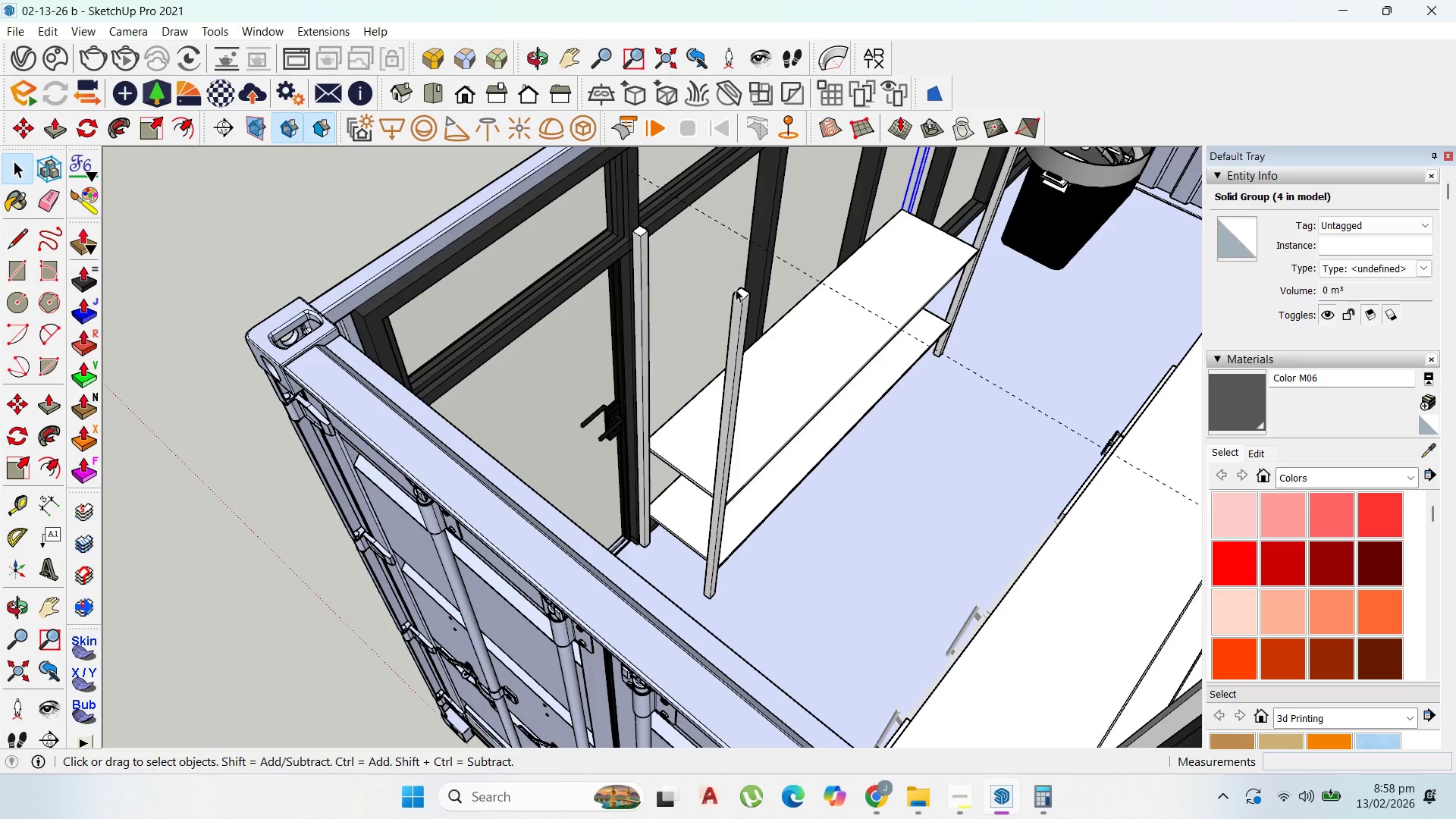 
double_click([742, 293])
 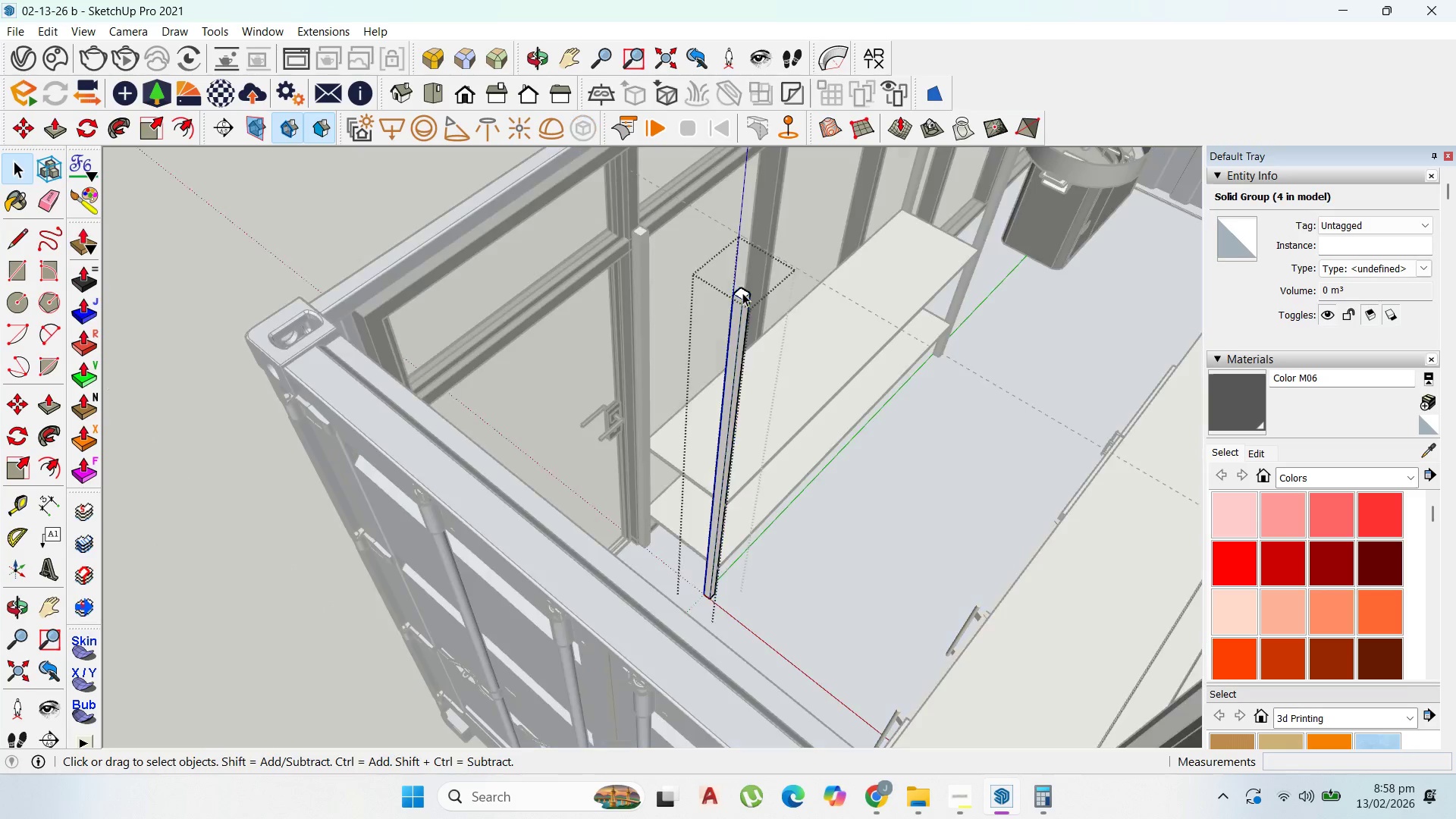 
triple_click([742, 293])
 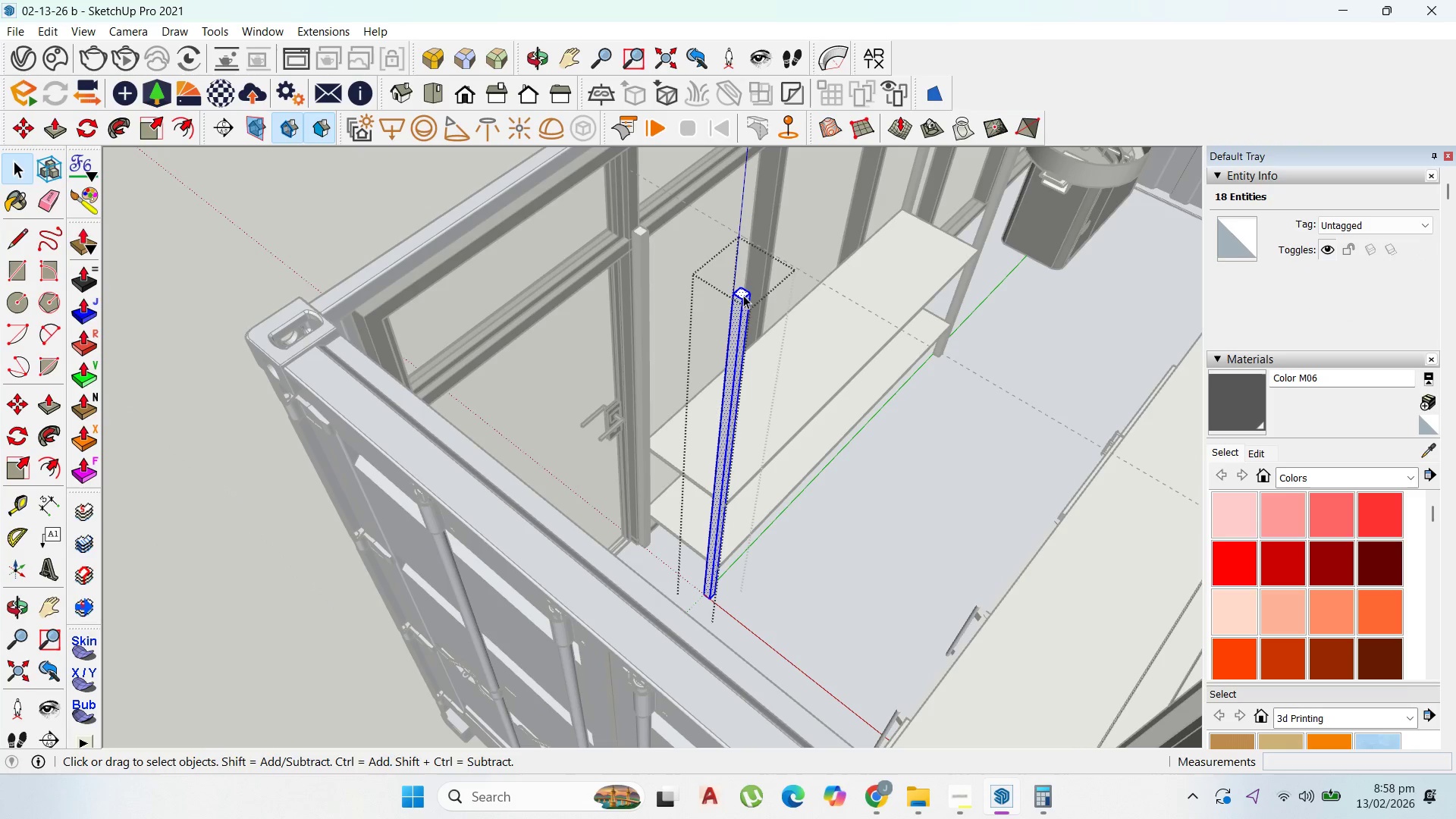 
key(P)
 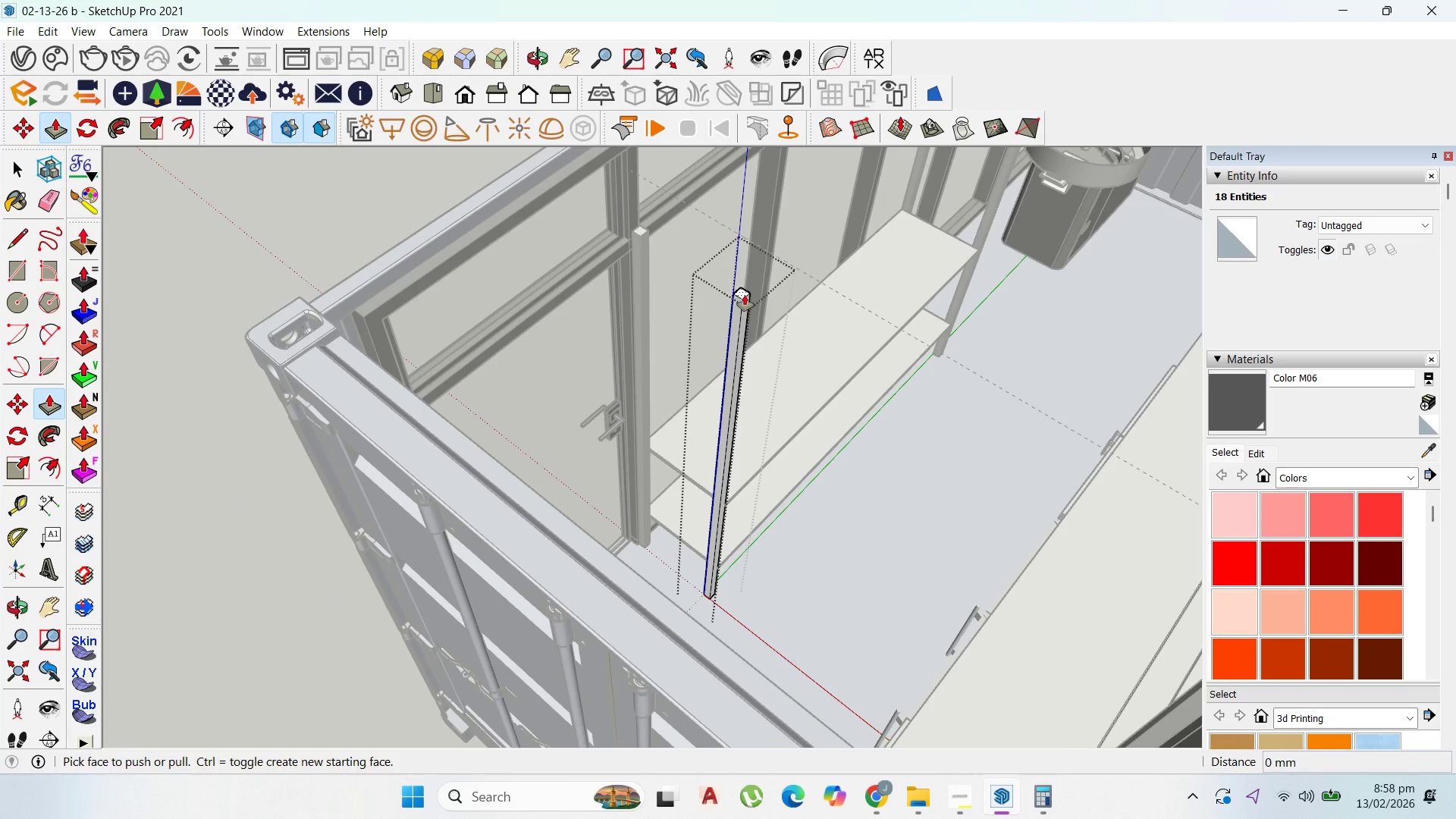 
left_click_drag(start_coordinate=[745, 295], to_coordinate=[725, 228])
 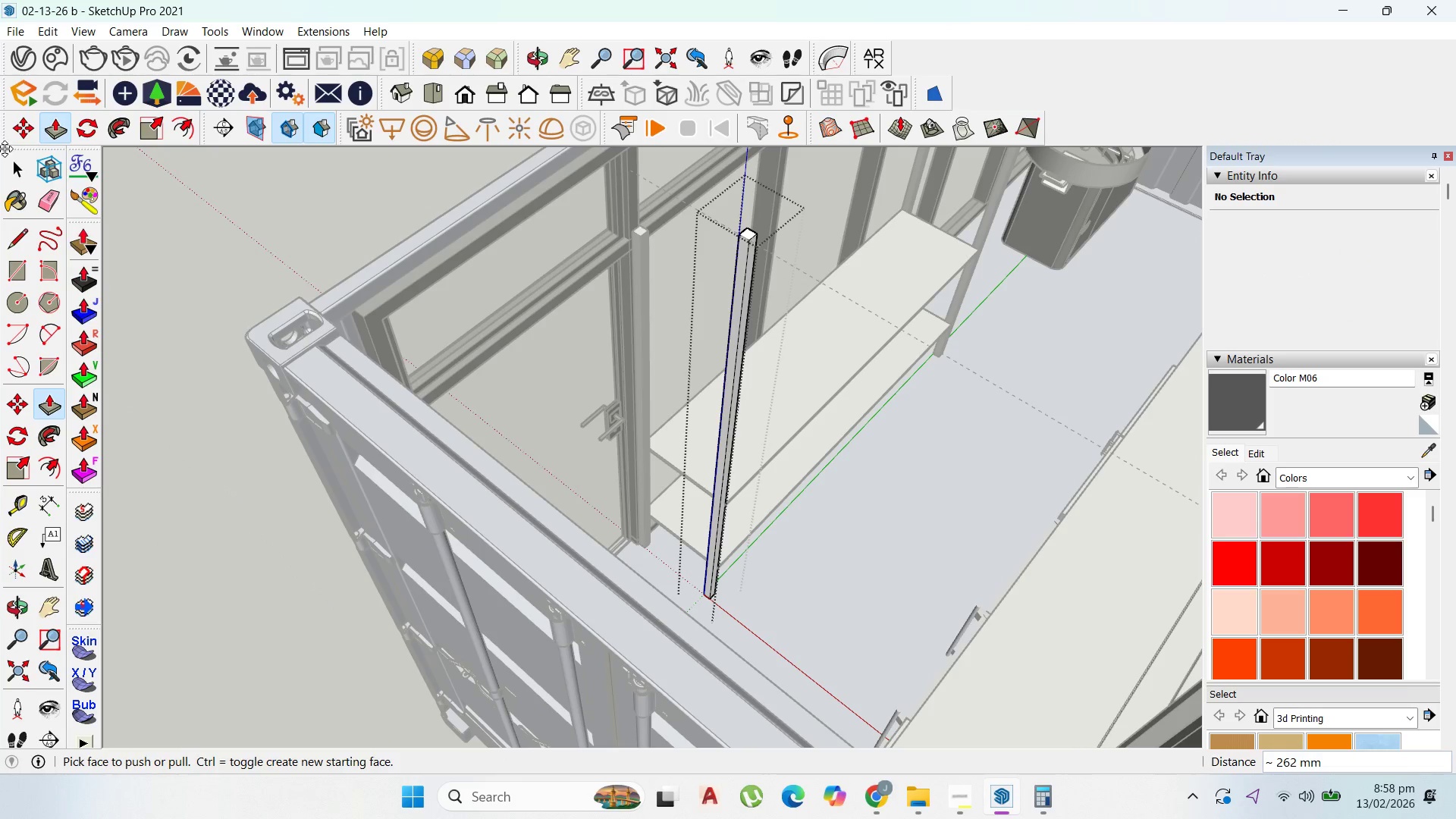 
left_click([18, 166])
 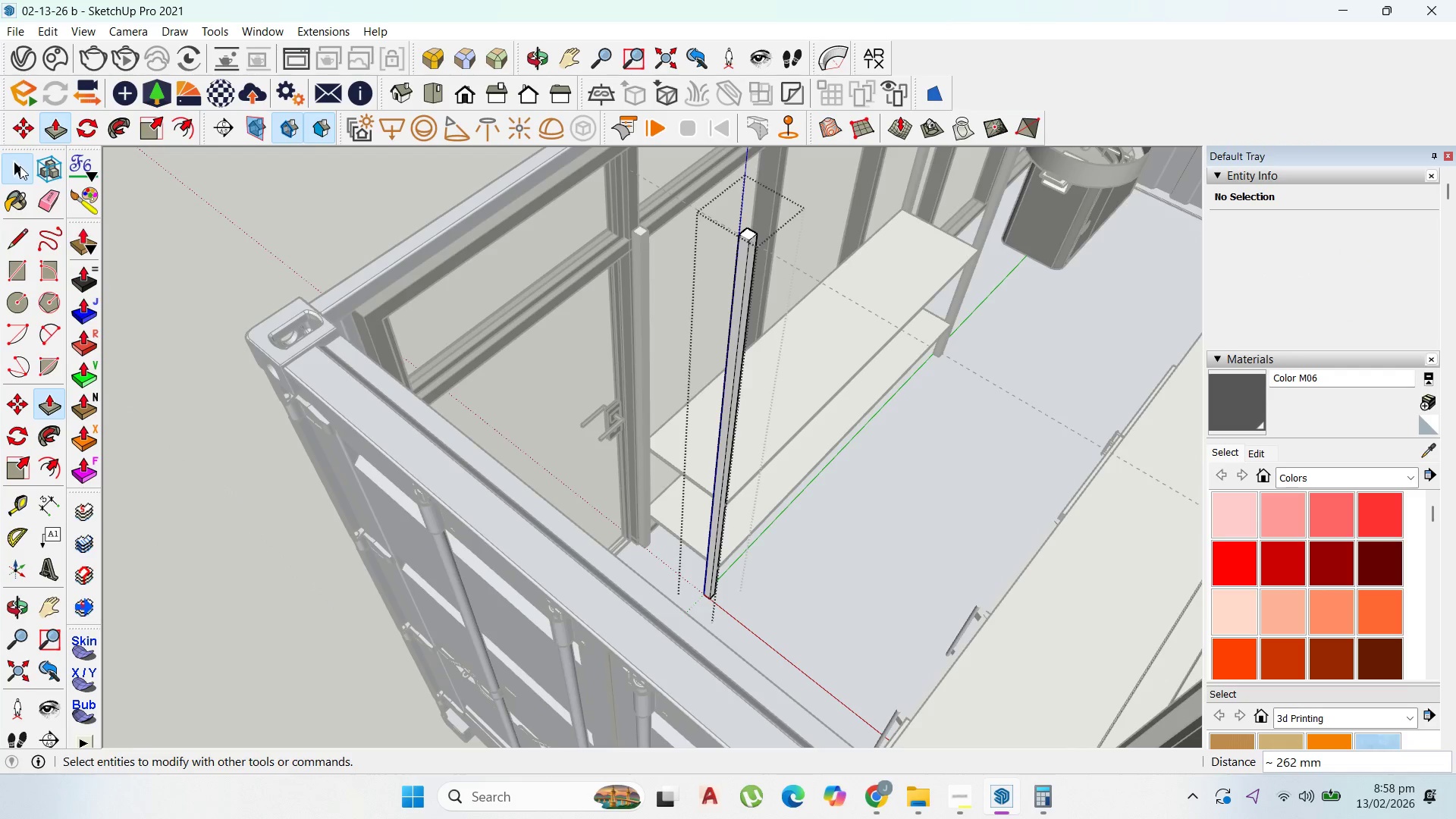 
key(Escape)
 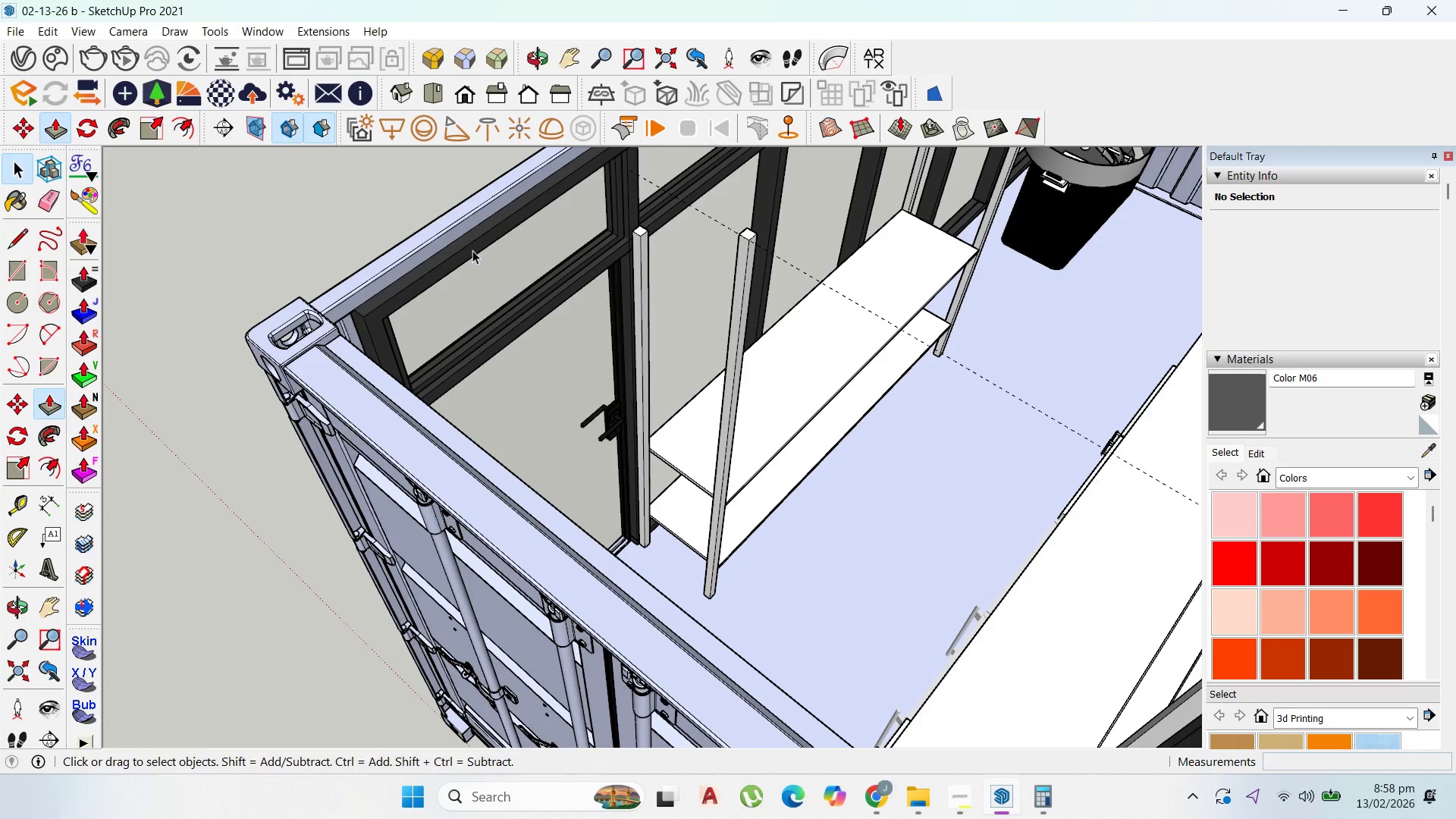 
key(Escape)
 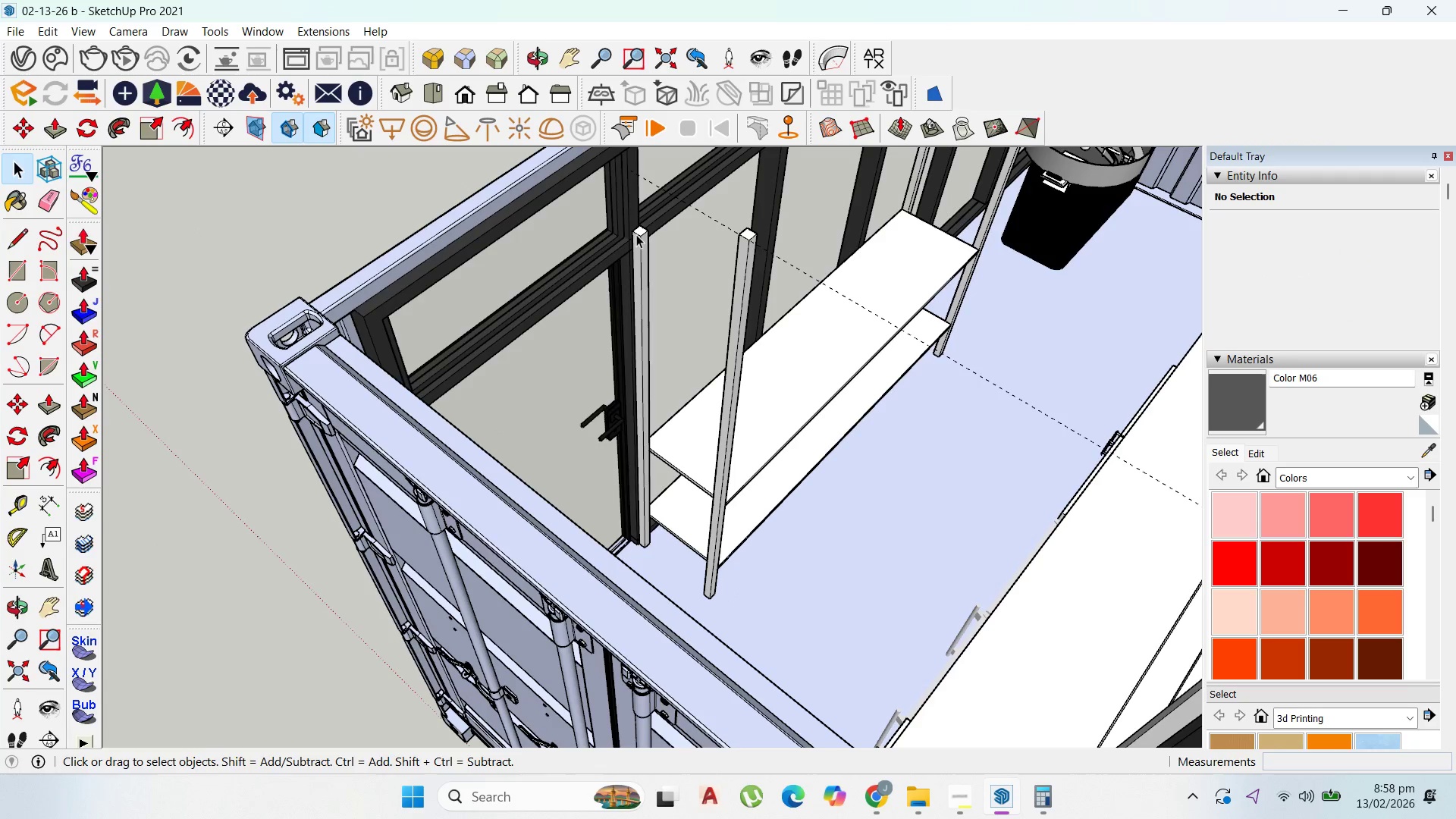 
double_click([636, 234])
 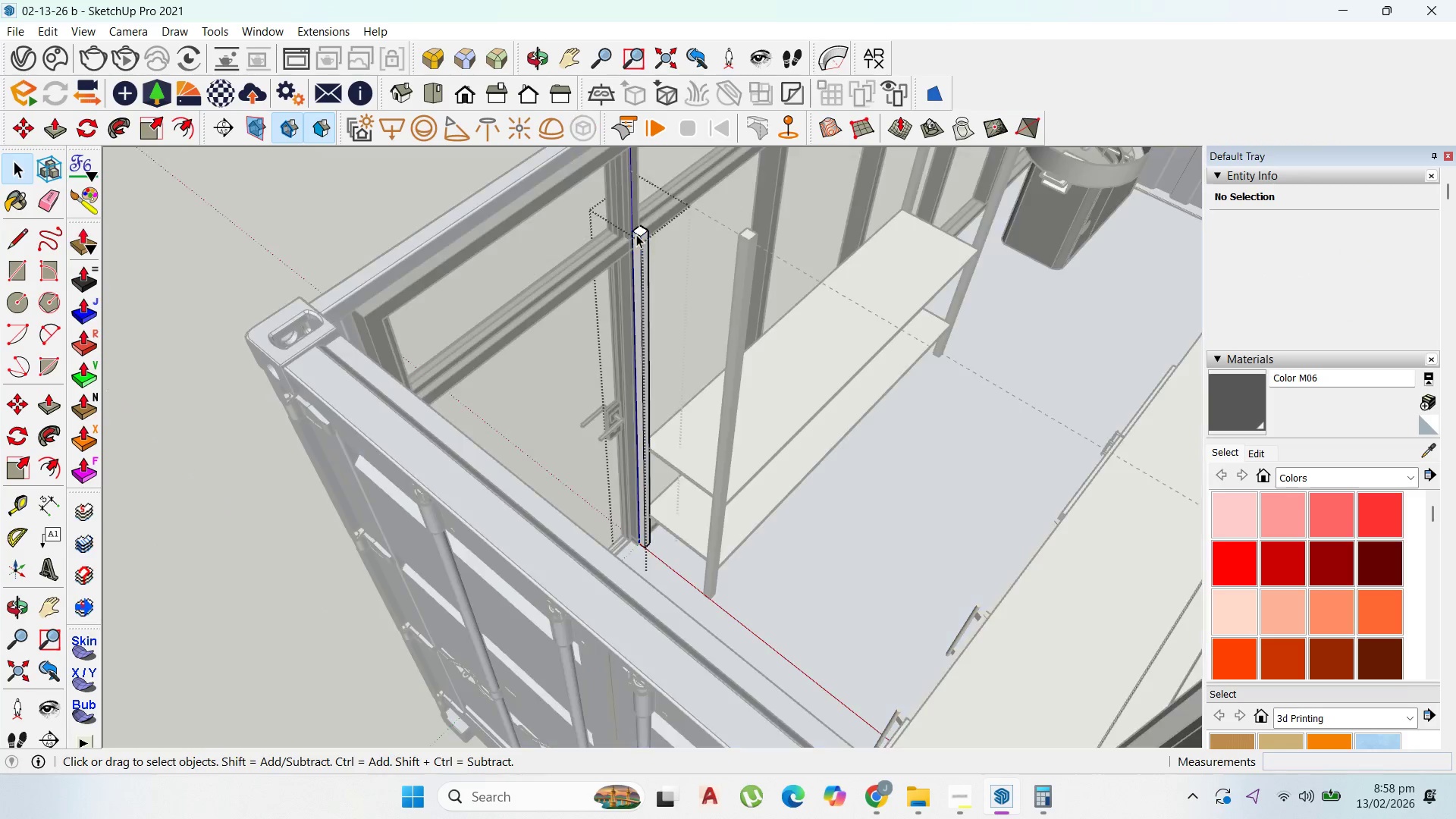 
triple_click([636, 234])
 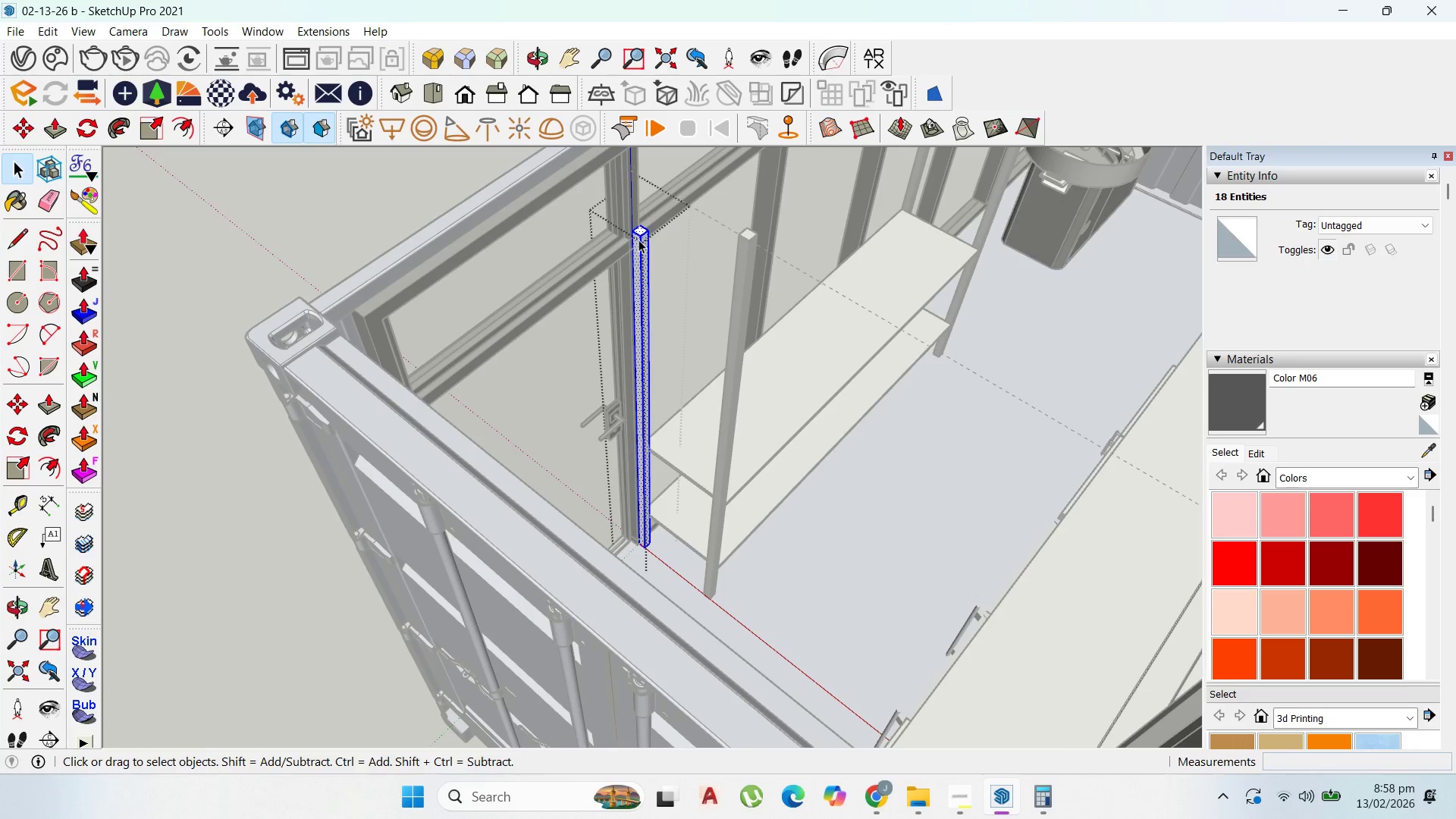 
key(P)
 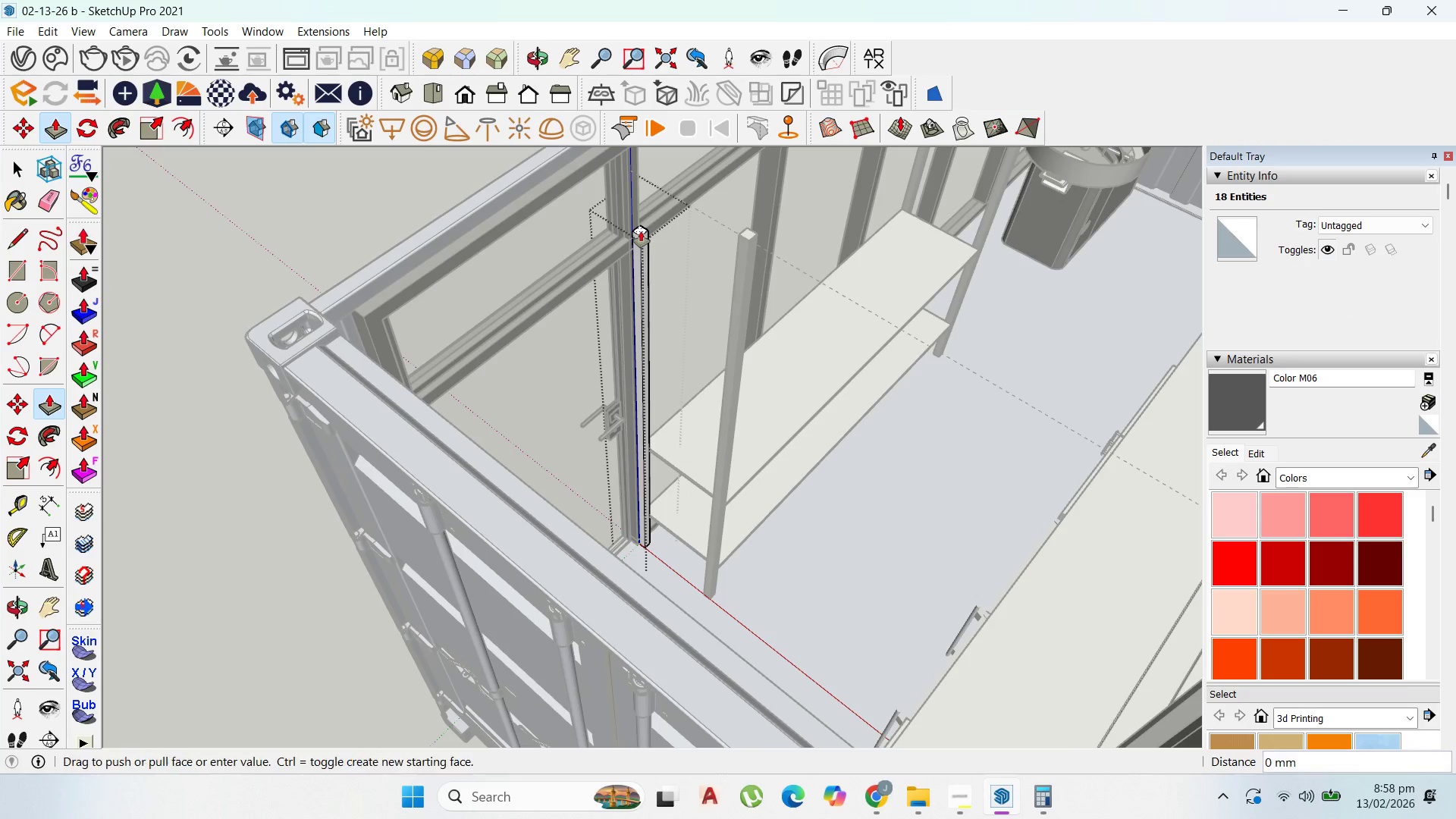 
left_click_drag(start_coordinate=[641, 231], to_coordinate=[687, 203])
 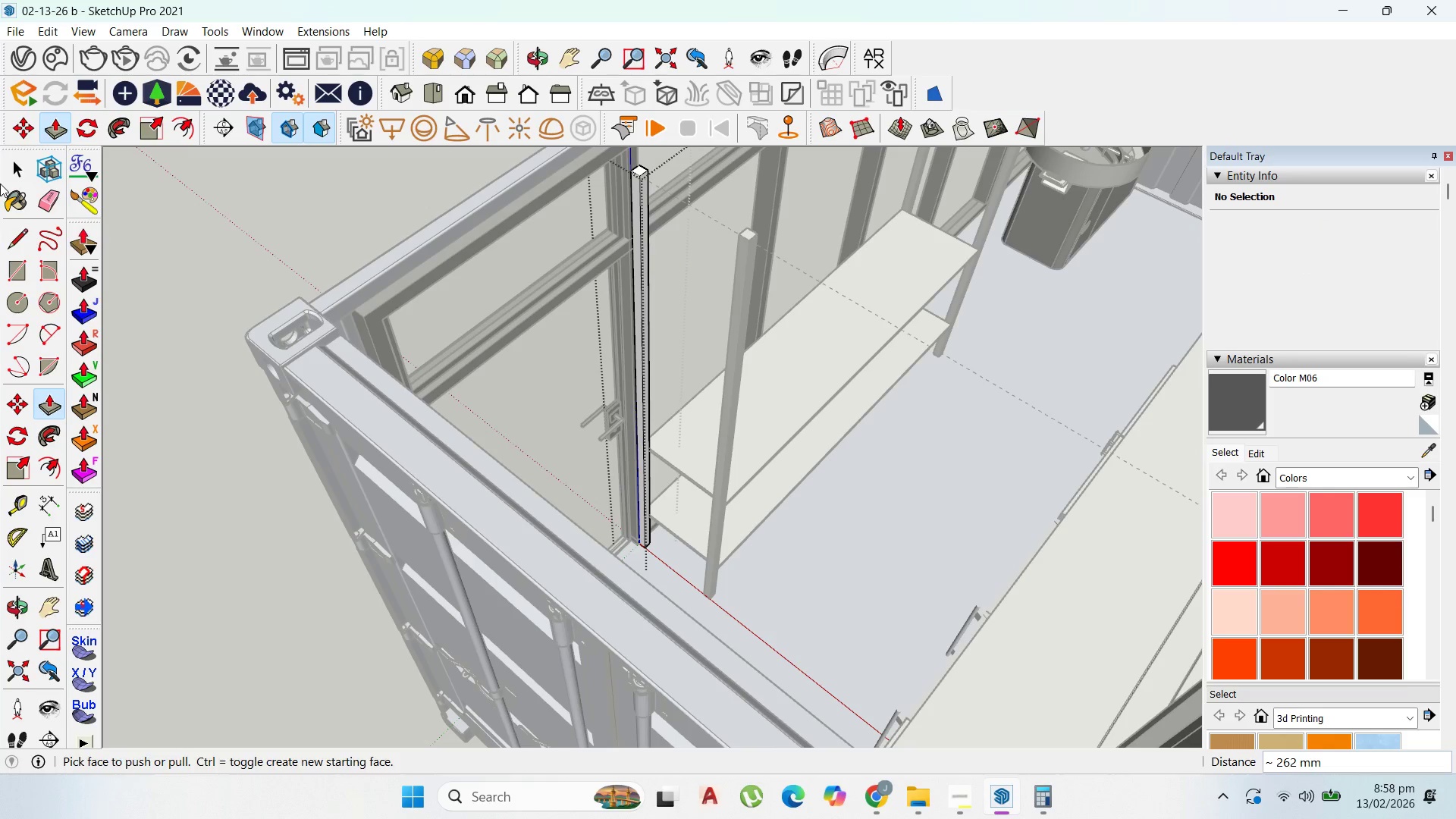 
left_click_drag(start_coordinate=[20, 162], to_coordinate=[46, 159])
 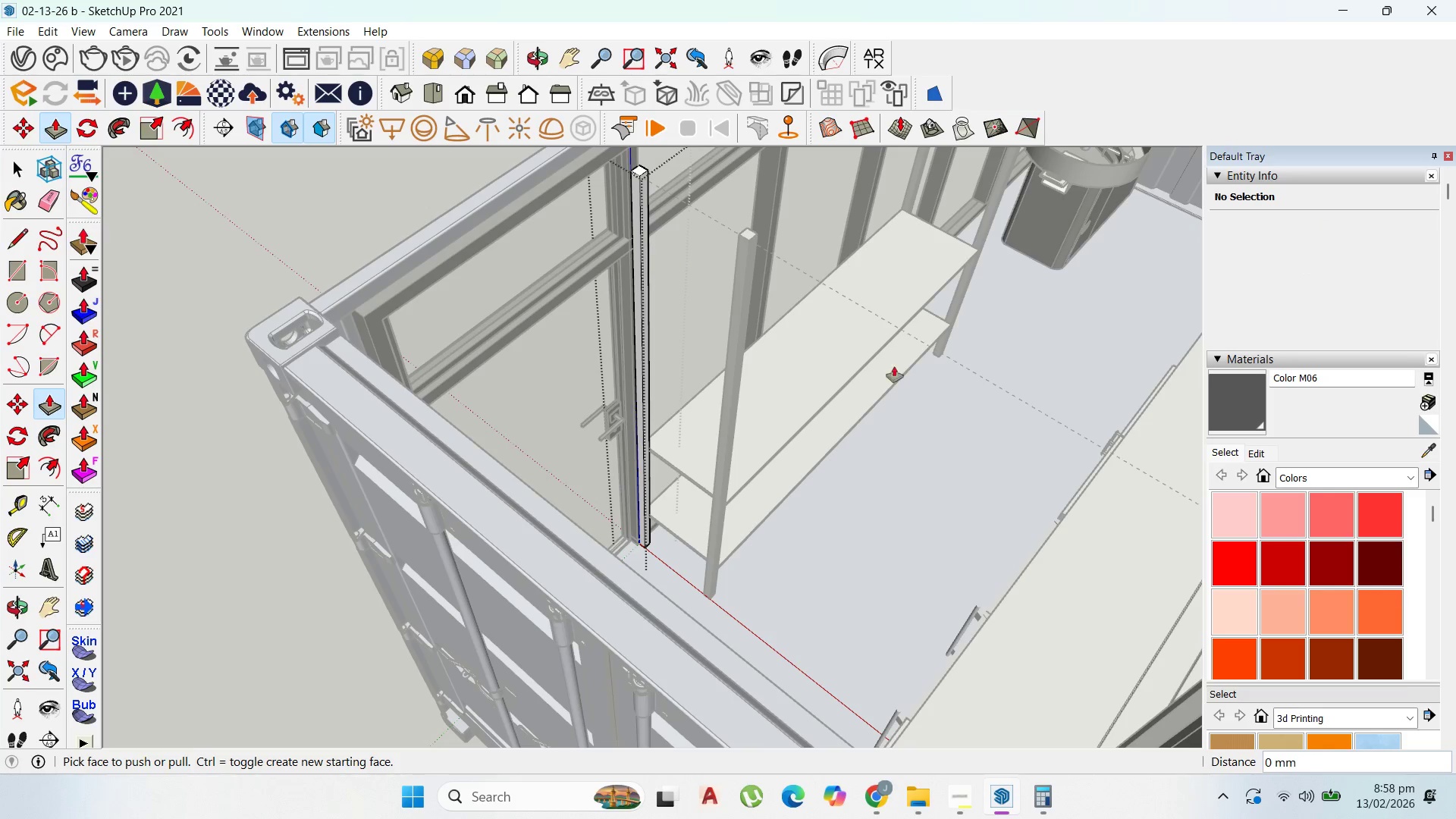 
key(Escape)
 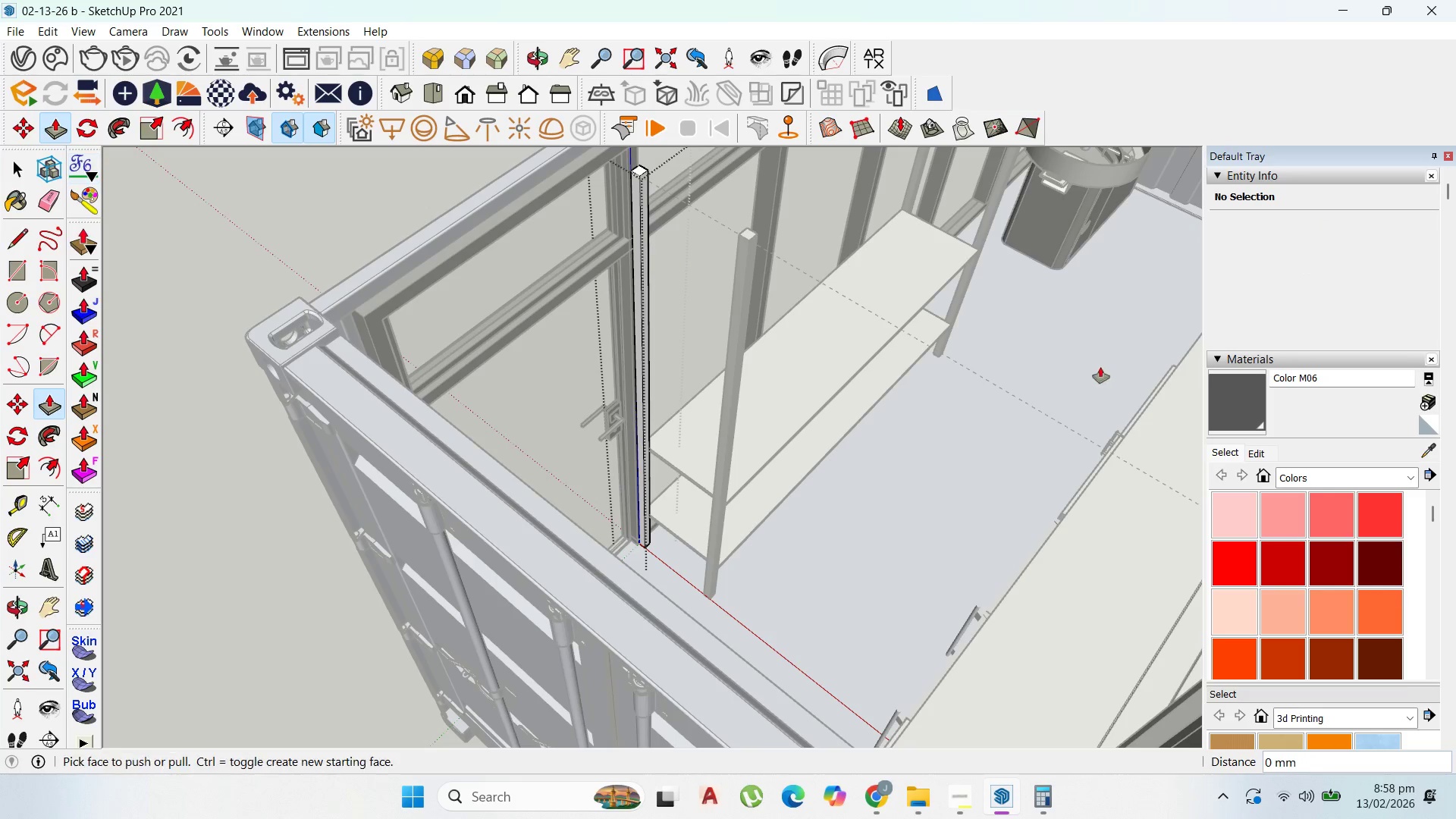 
key(Escape)
 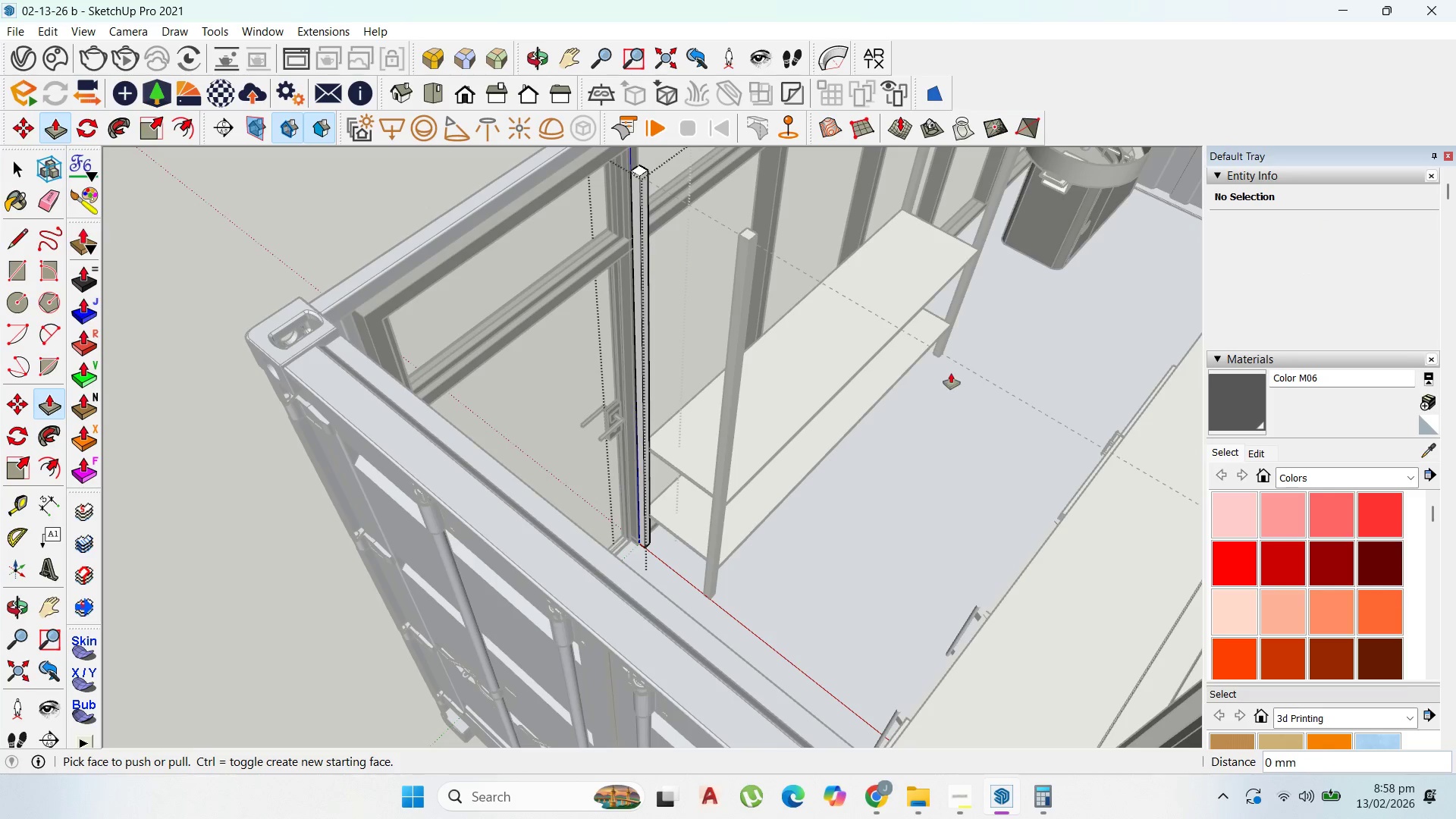 
key(Escape)
 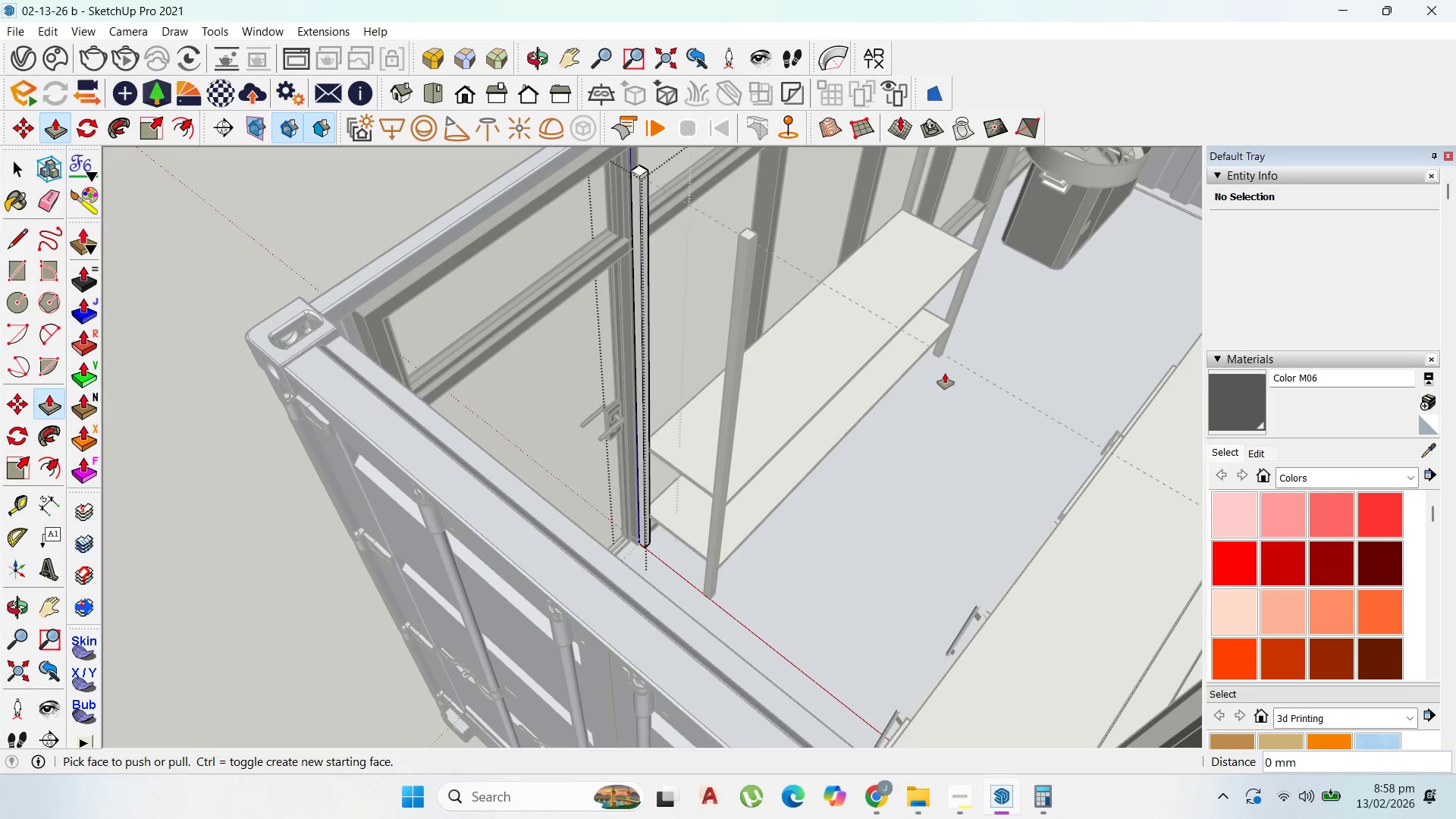 
key(Escape)
 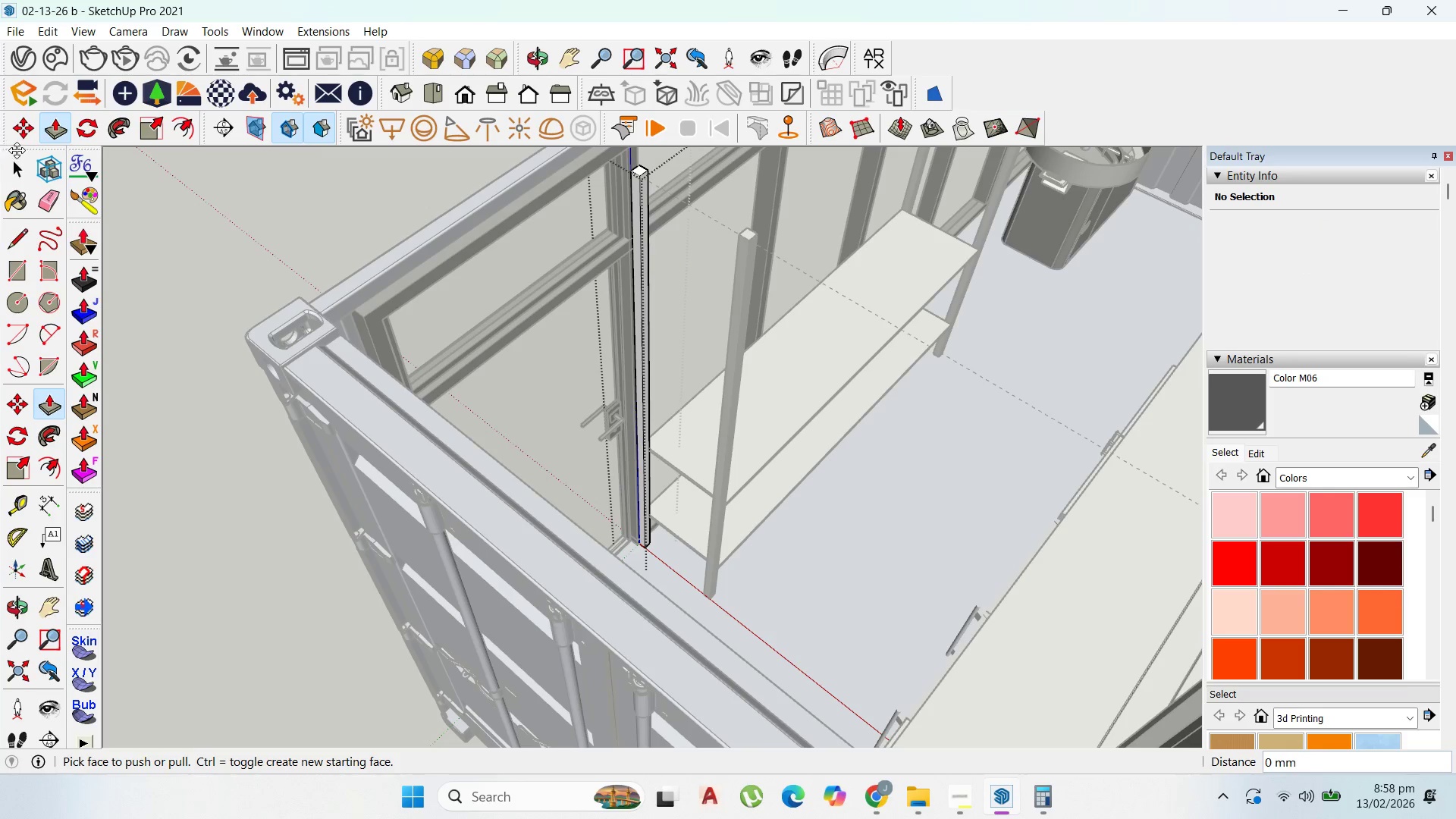 
left_click([20, 162])
 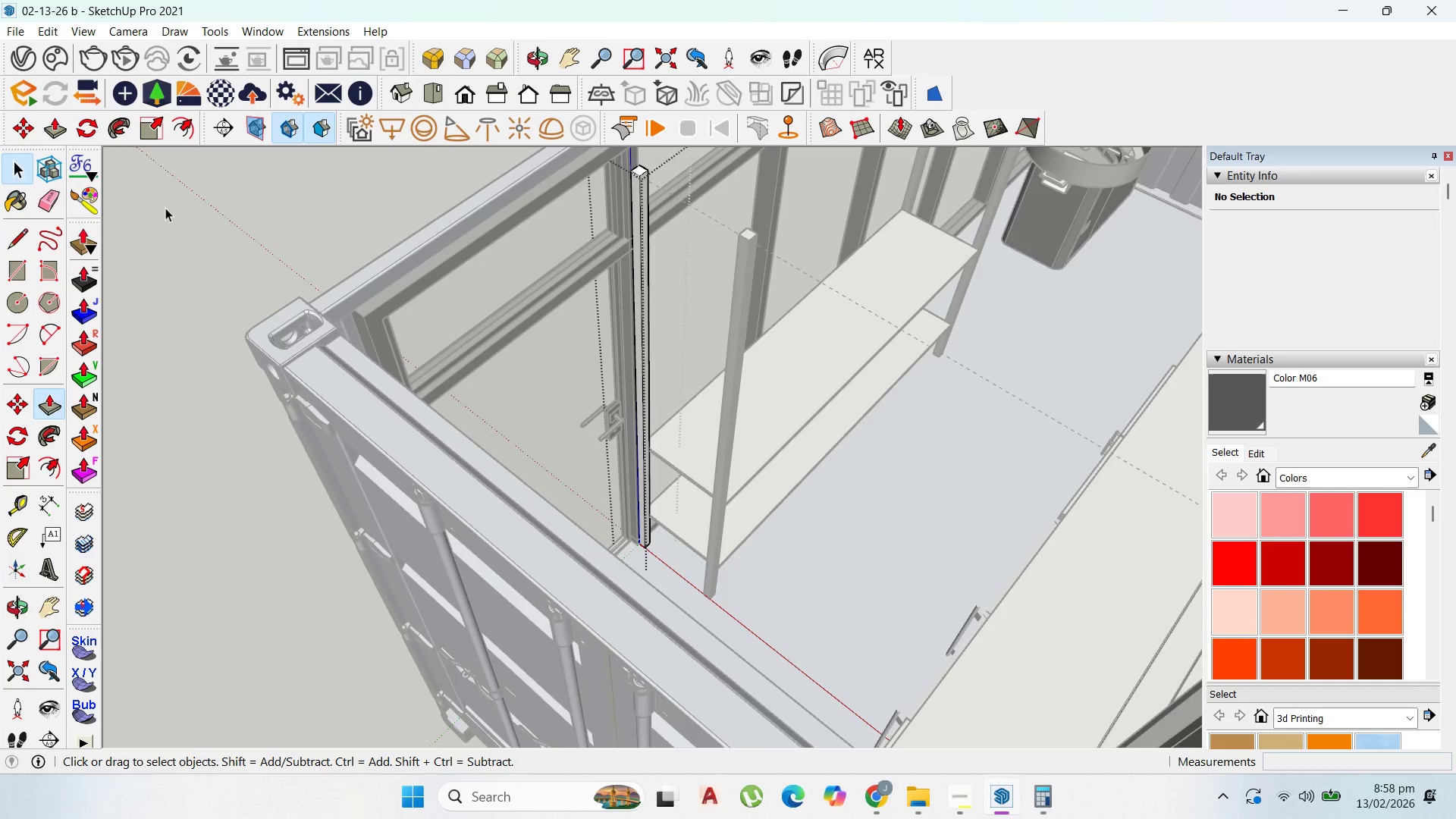 
key(Escape)
 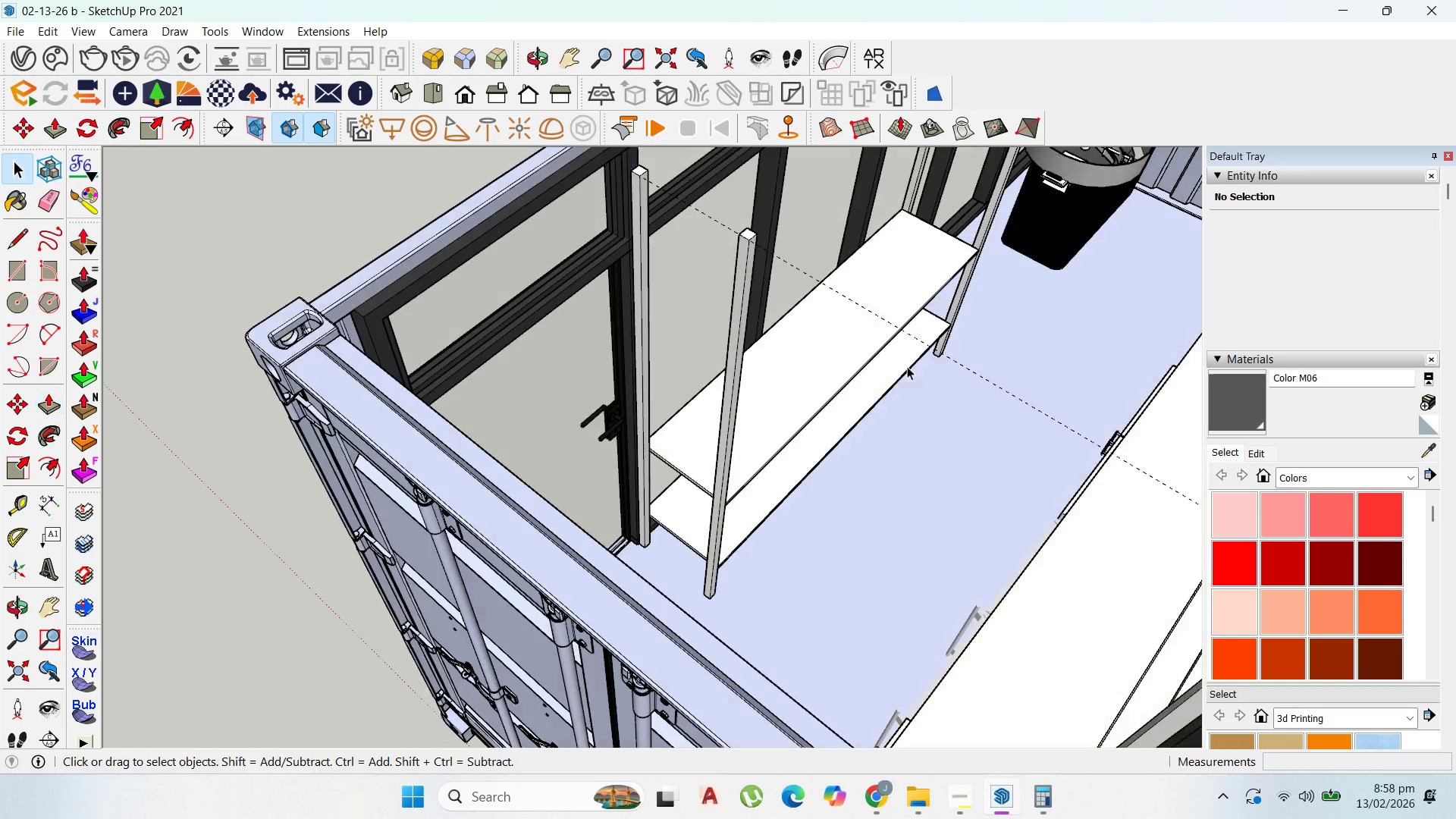 
key(Escape)
 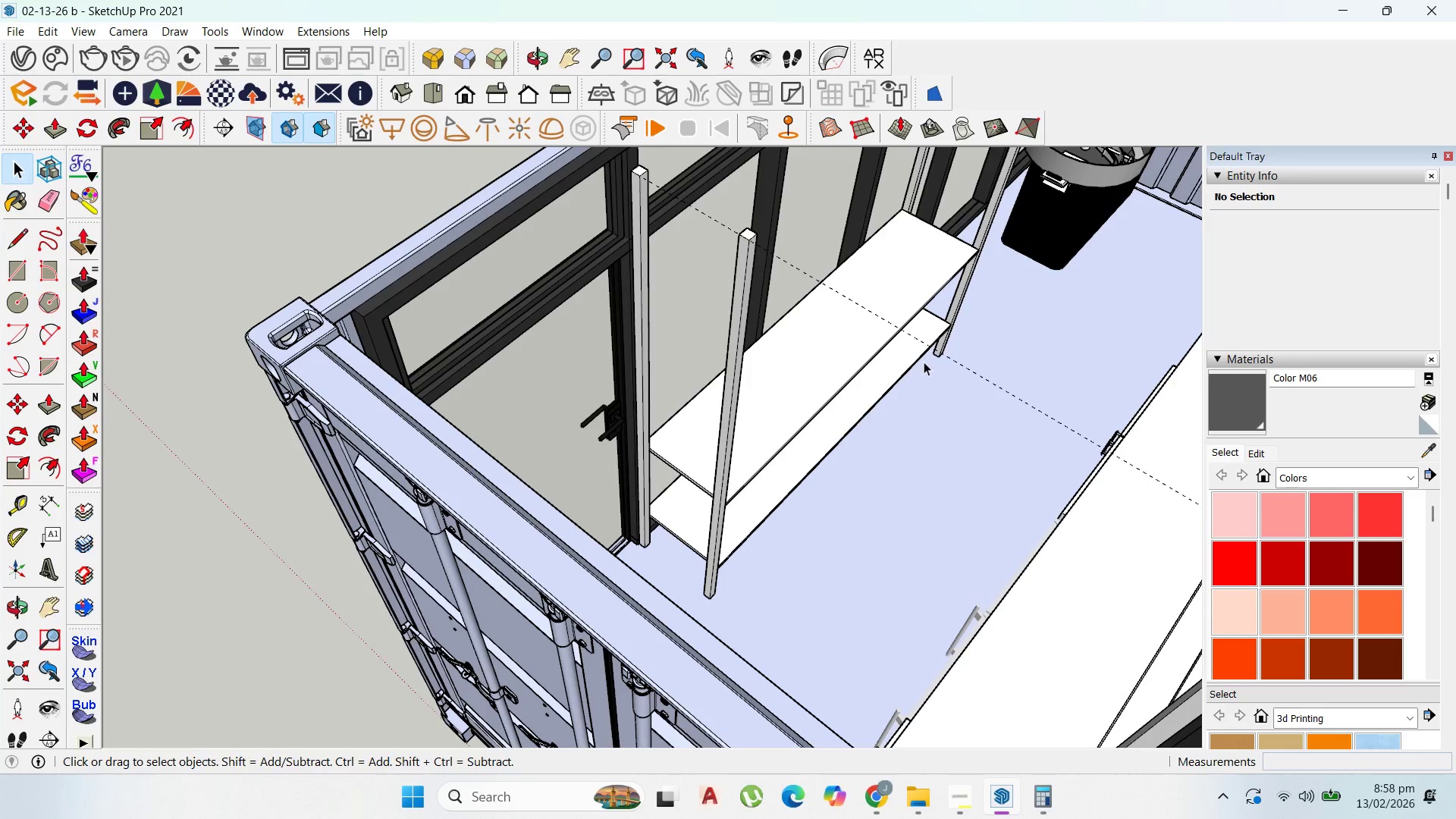 
key(Escape)
 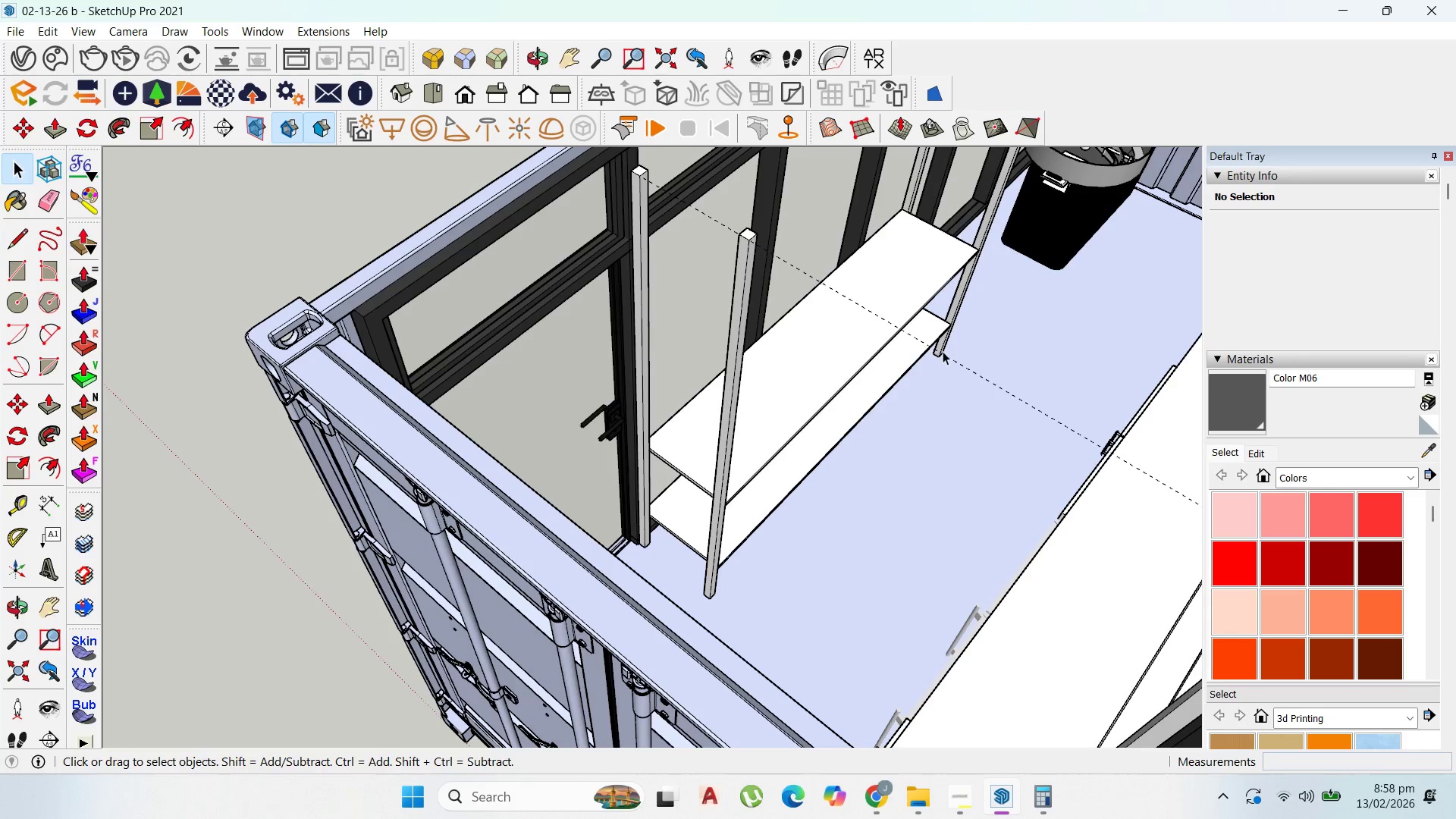 
left_click([943, 351])
 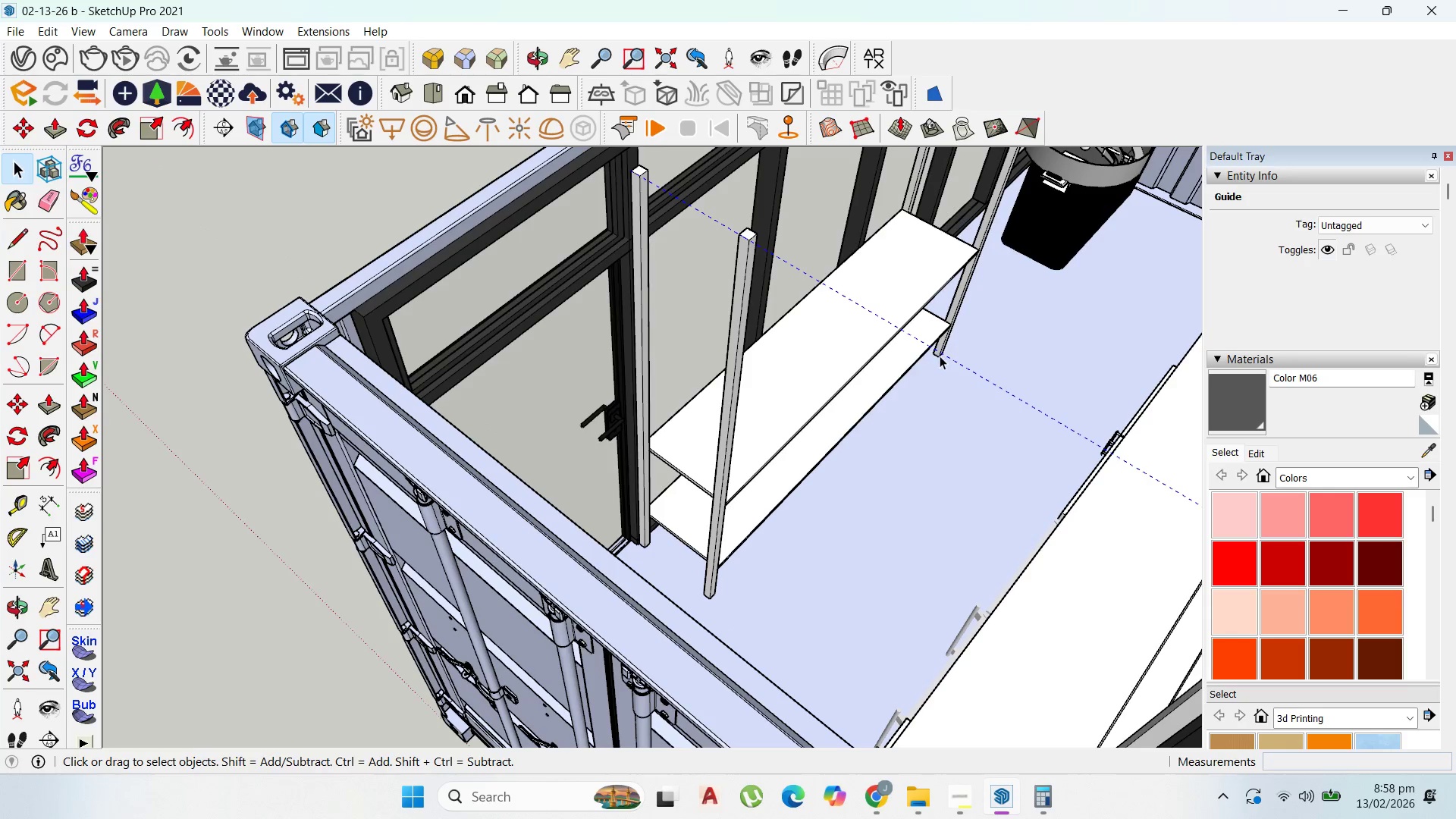 
key(Delete)
 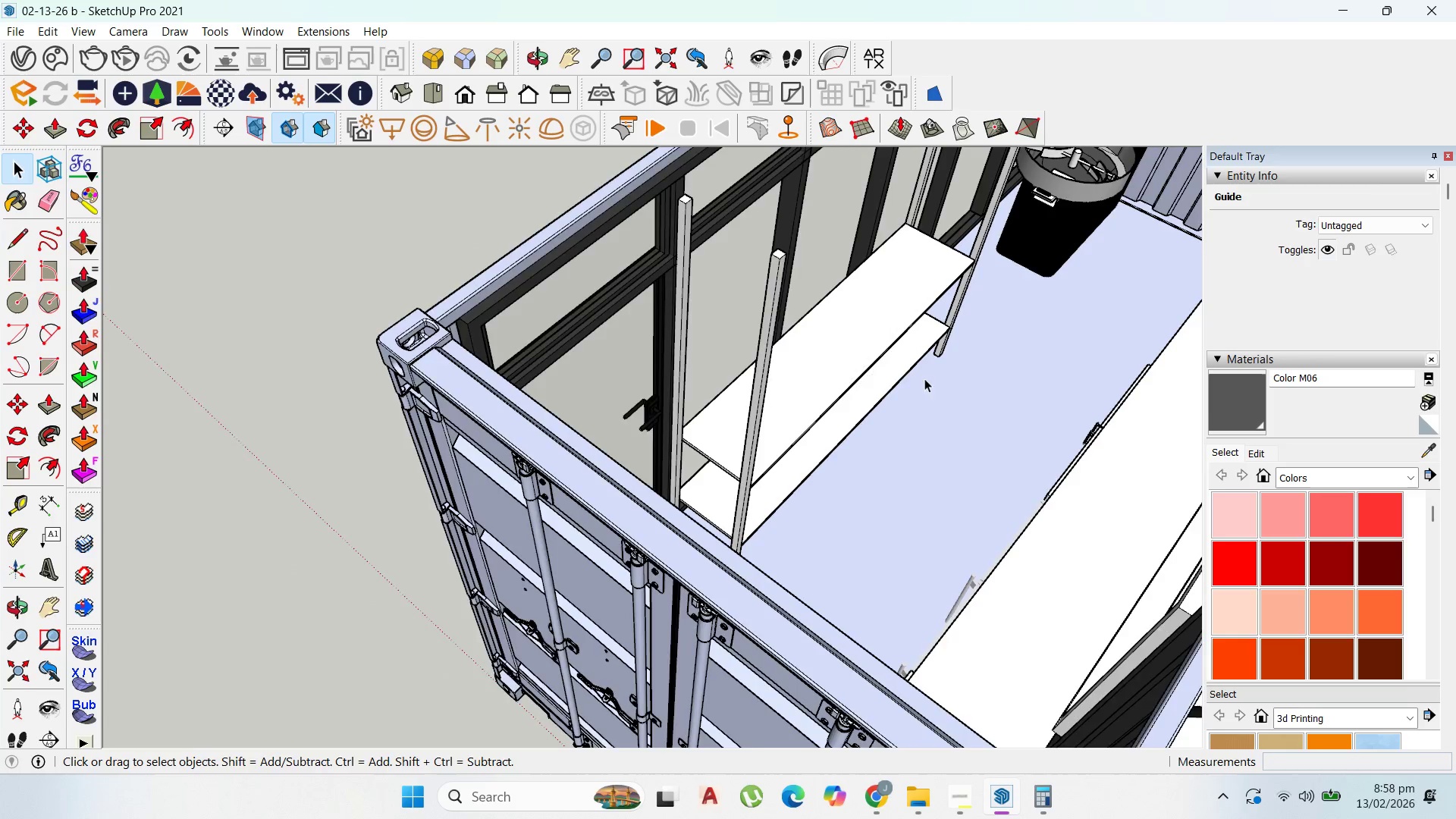 
scroll: coordinate [916, 386], scroll_direction: down, amount: 3.0
 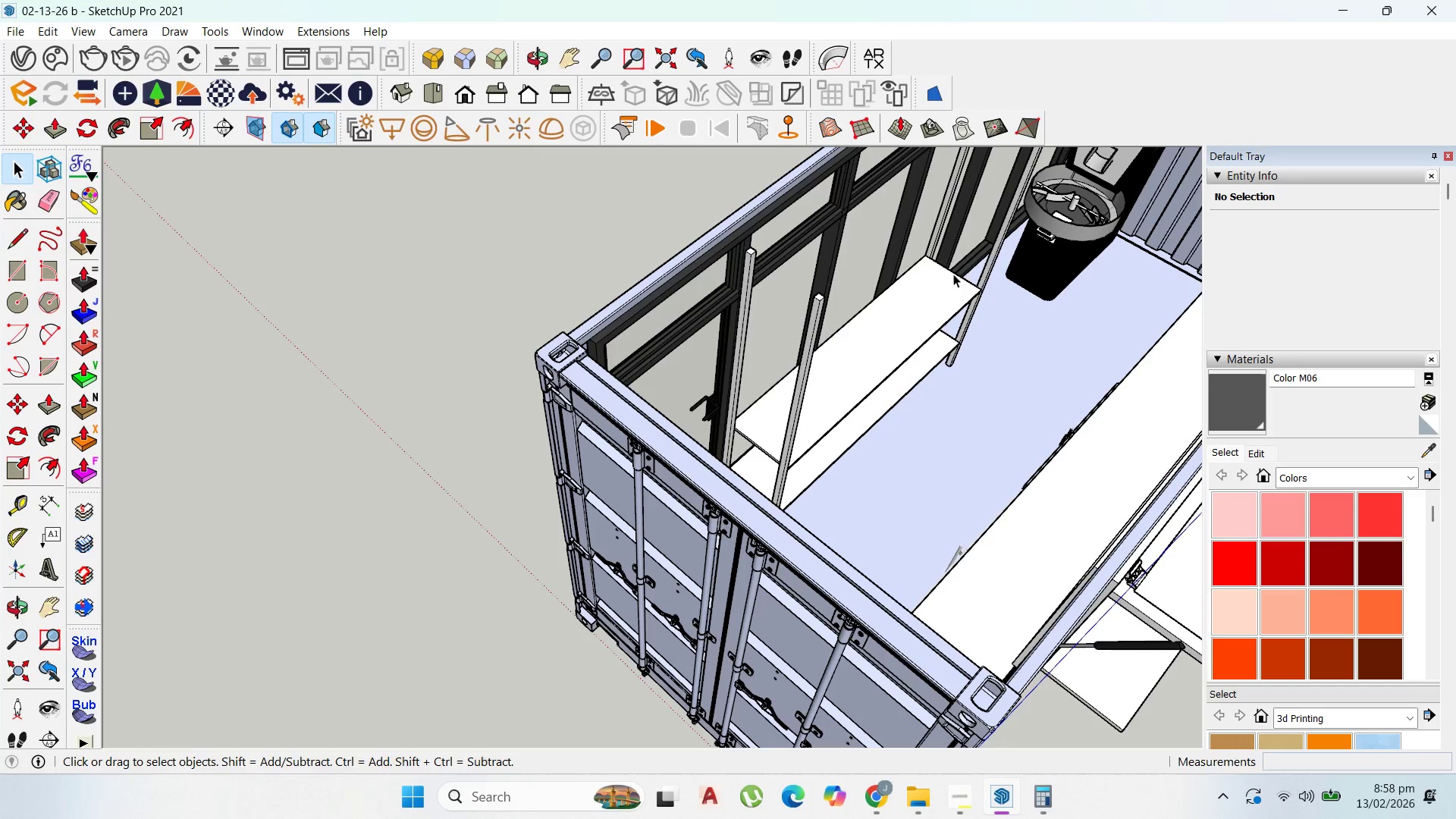 
left_click([986, 273])
 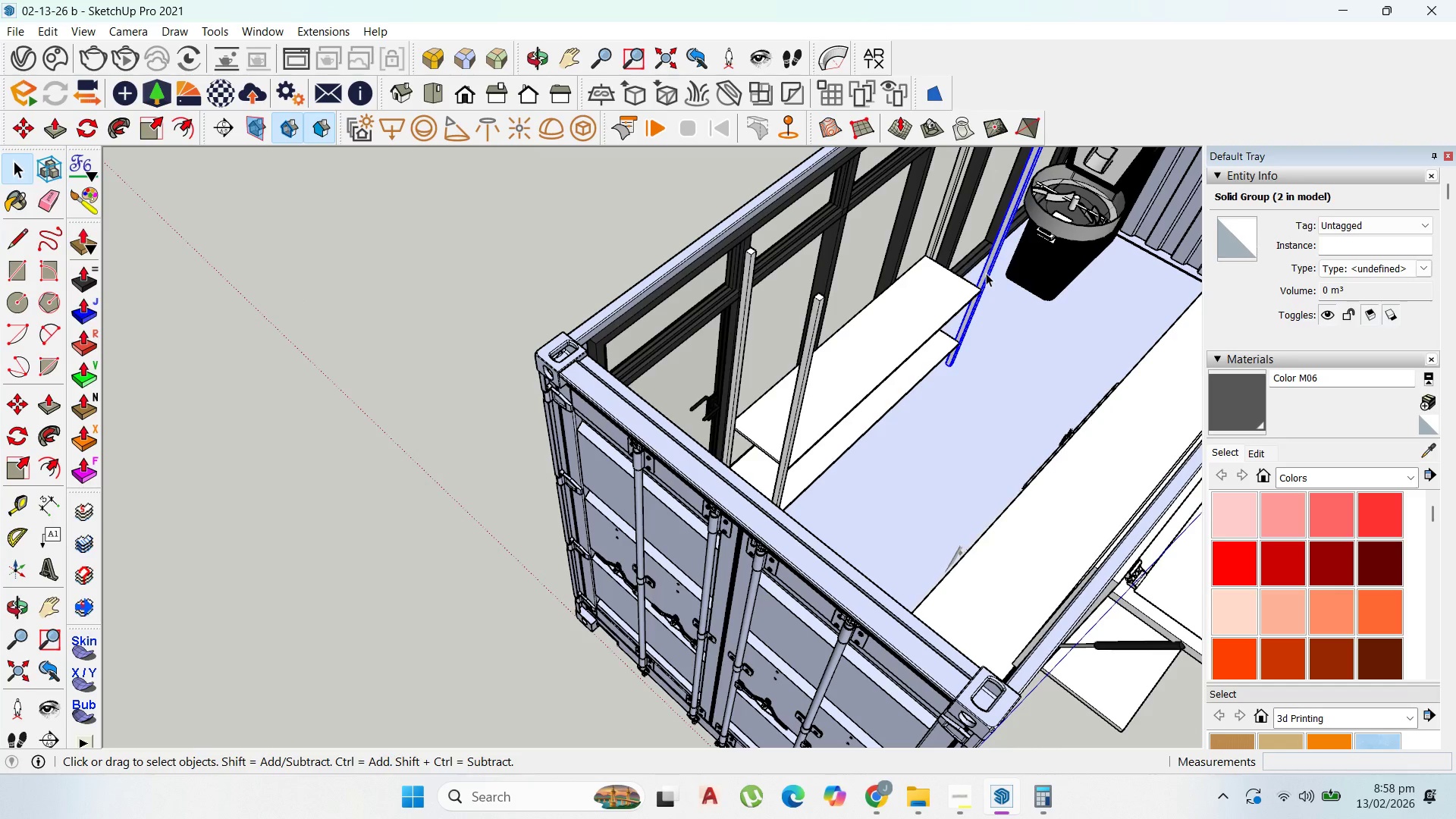 
key(Delete)
 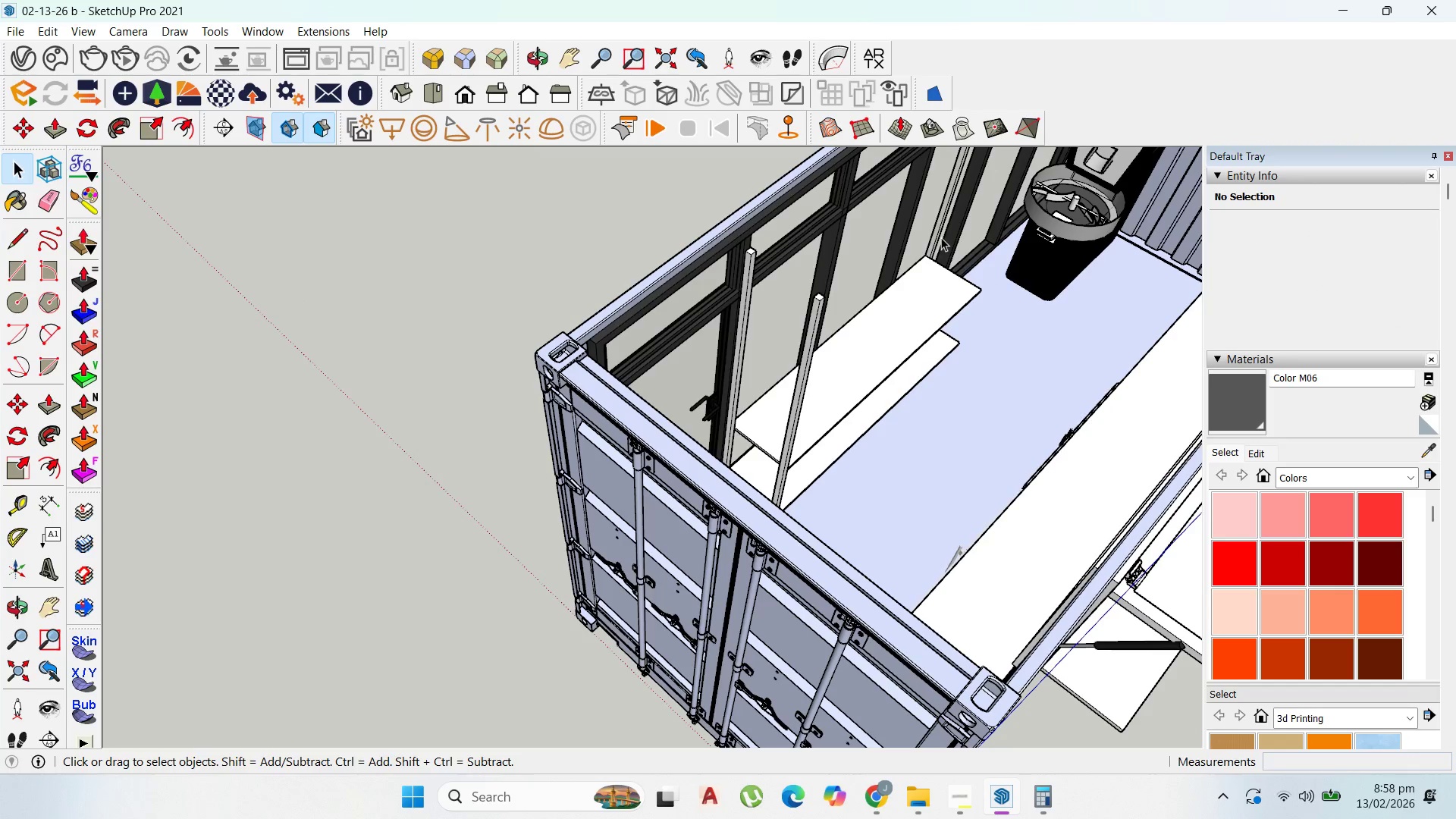 
left_click([937, 235])
 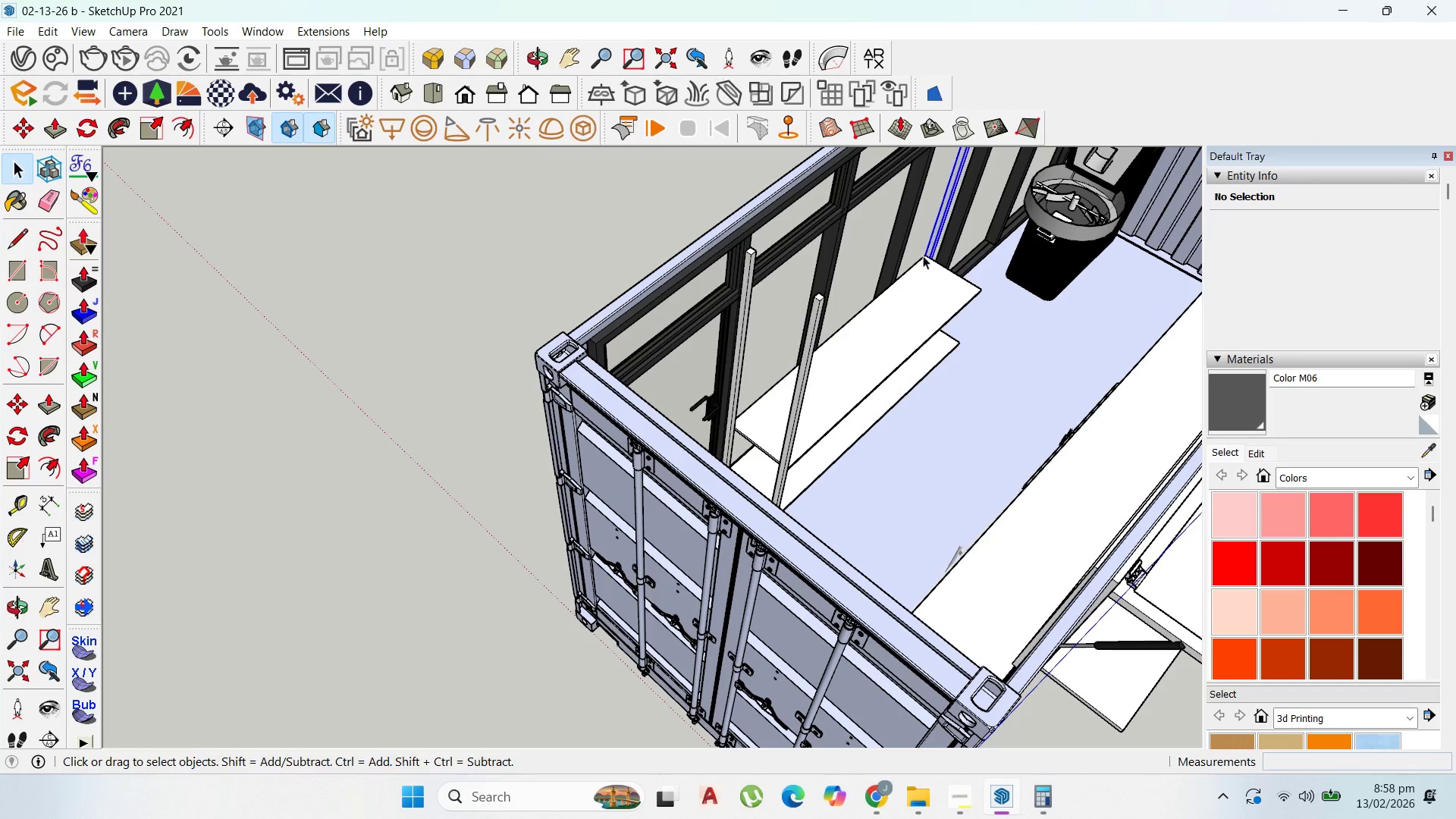 
key(Delete)
 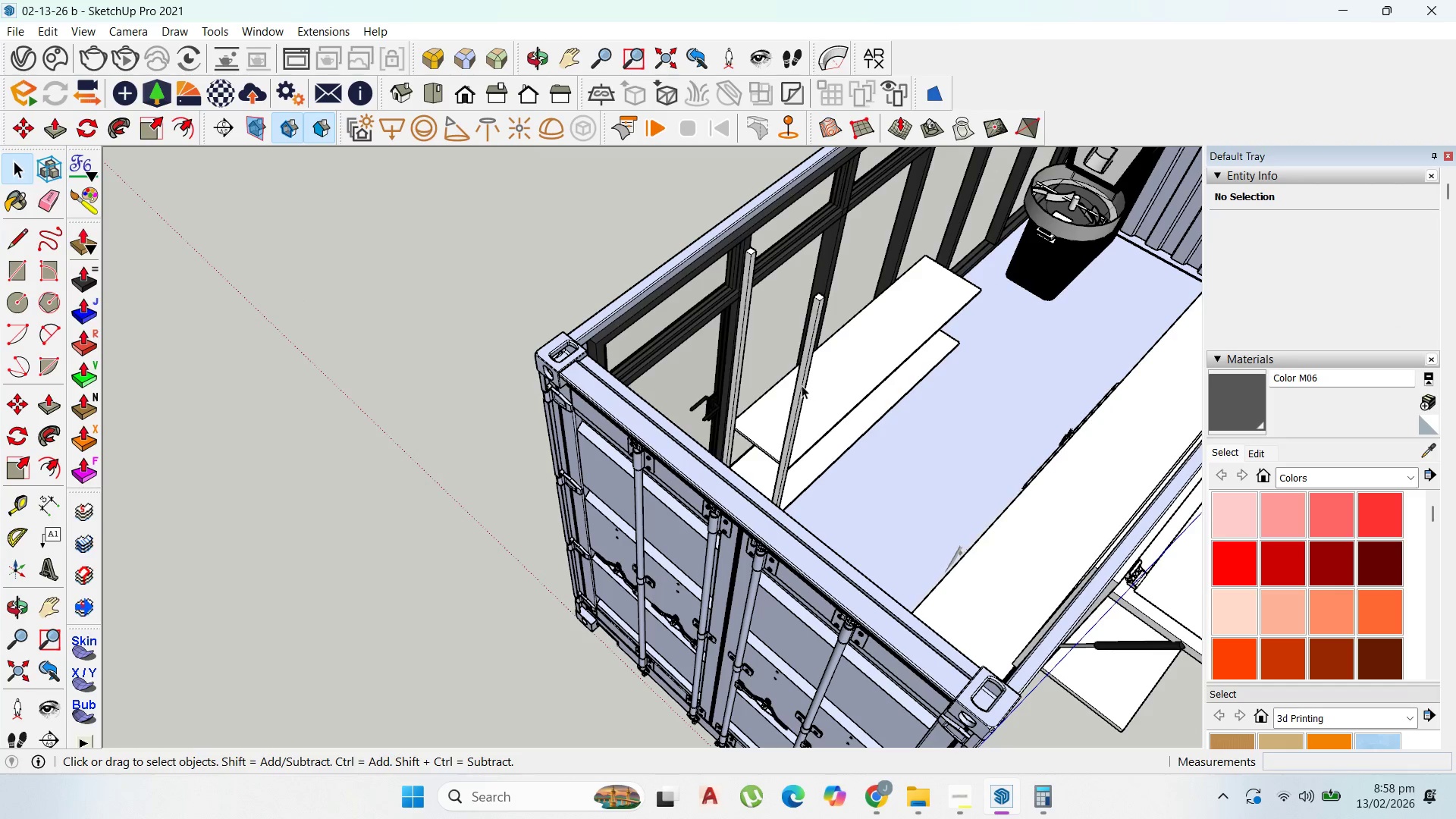 
left_click([802, 385])
 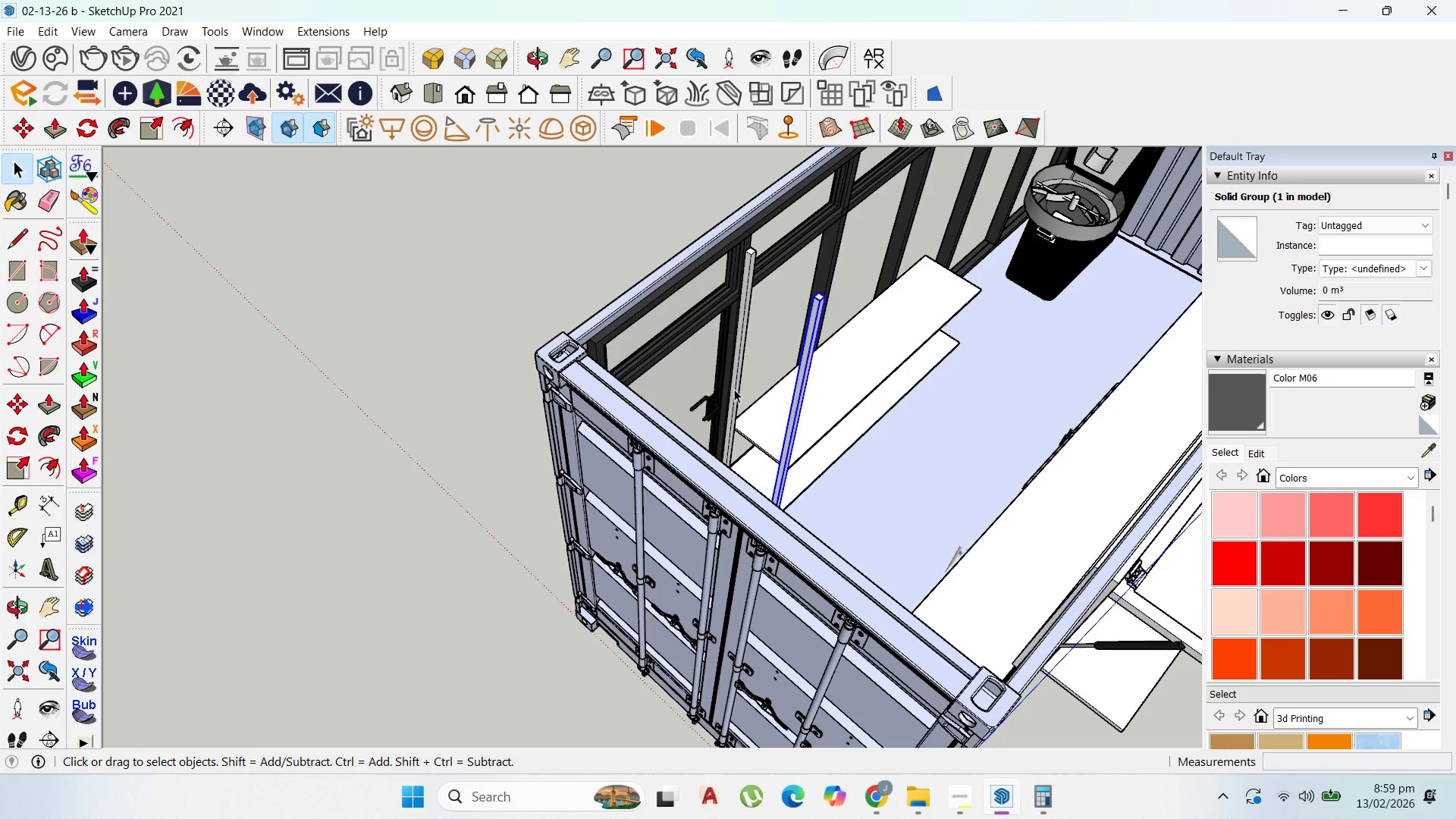 
hold_key(key=ControlLeft, duration=0.5)
left_click([737, 393])
 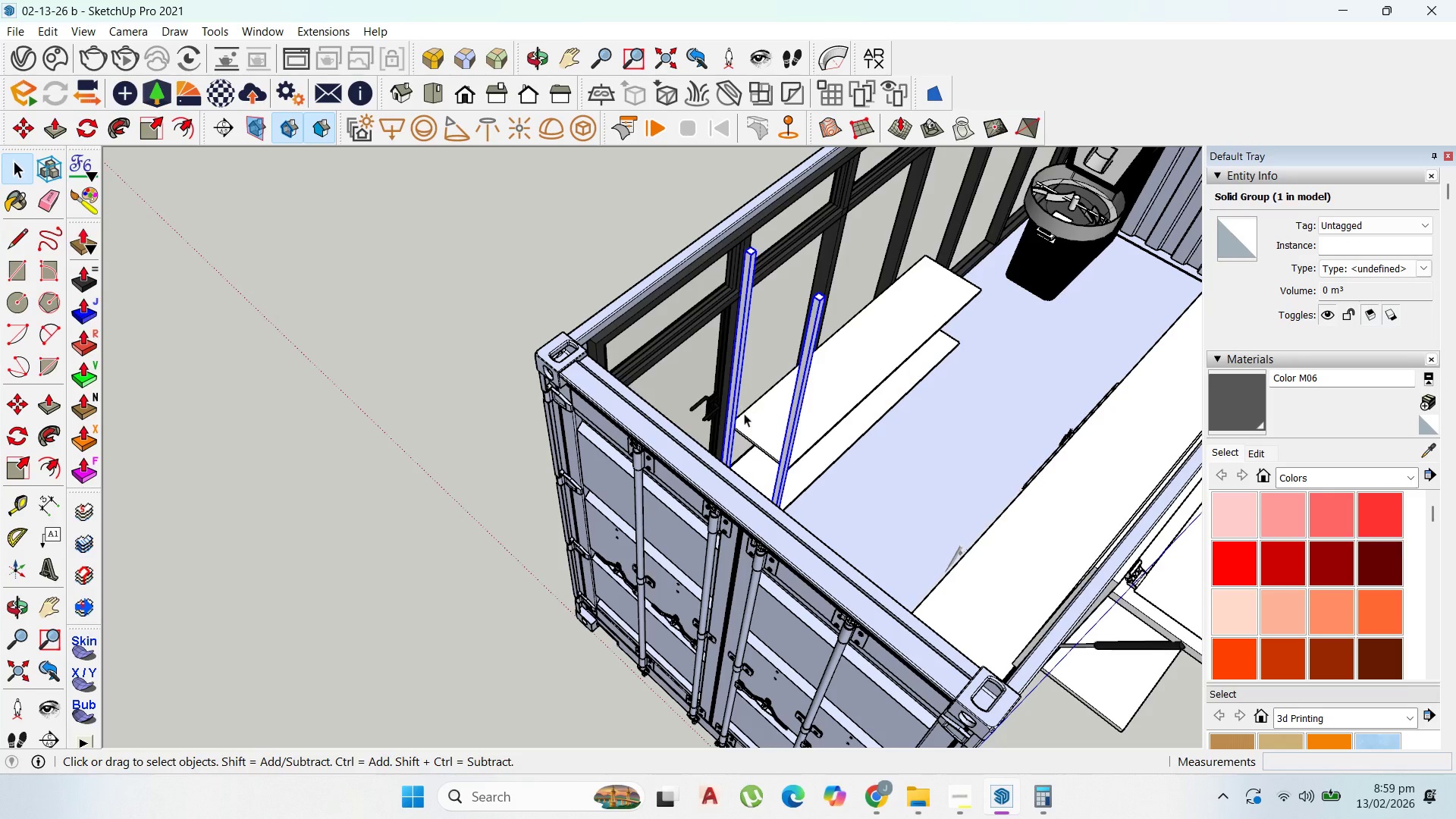 
scroll: coordinate [745, 431], scroll_direction: up, amount: 7.0
 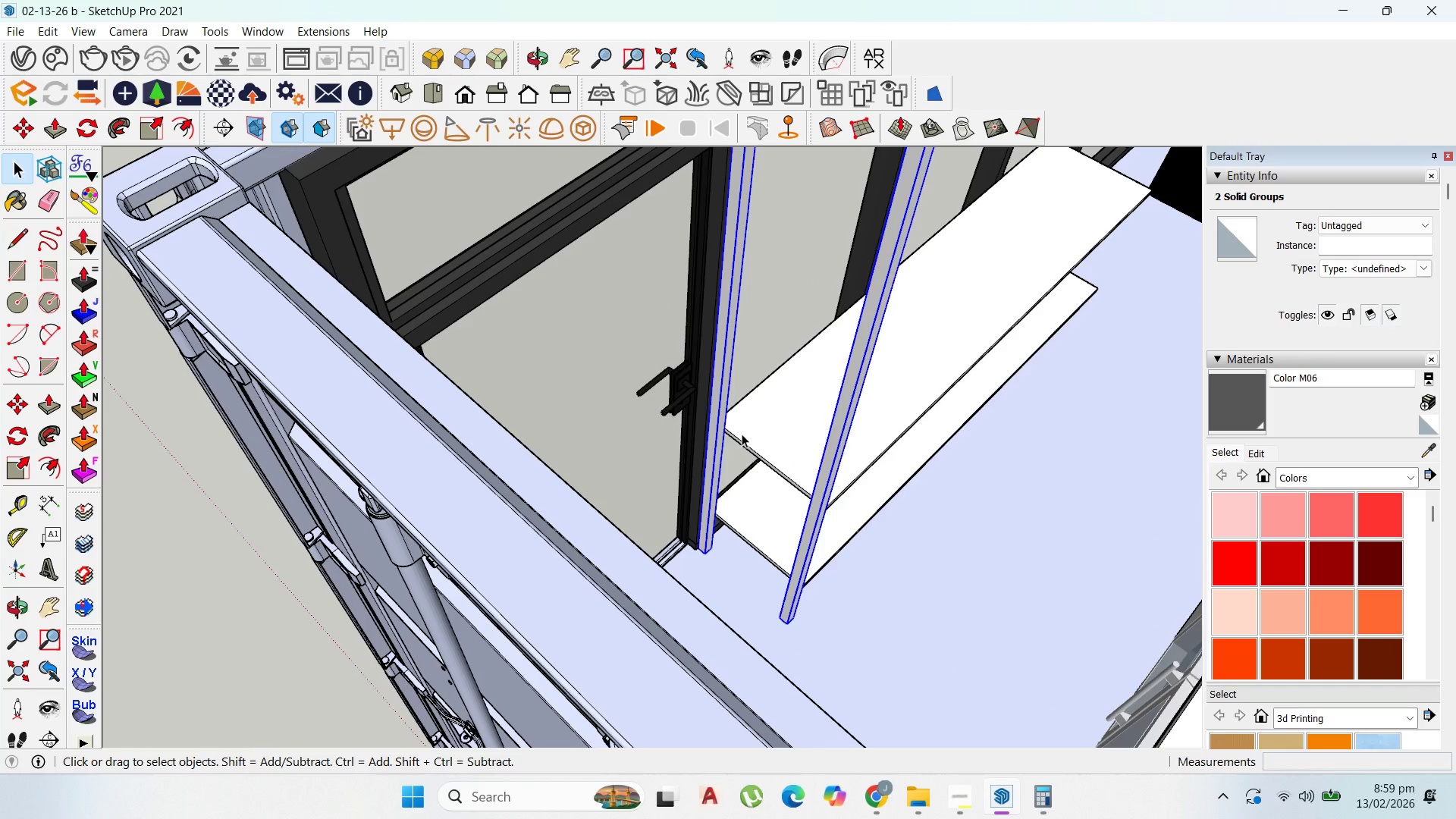 
key(M)
 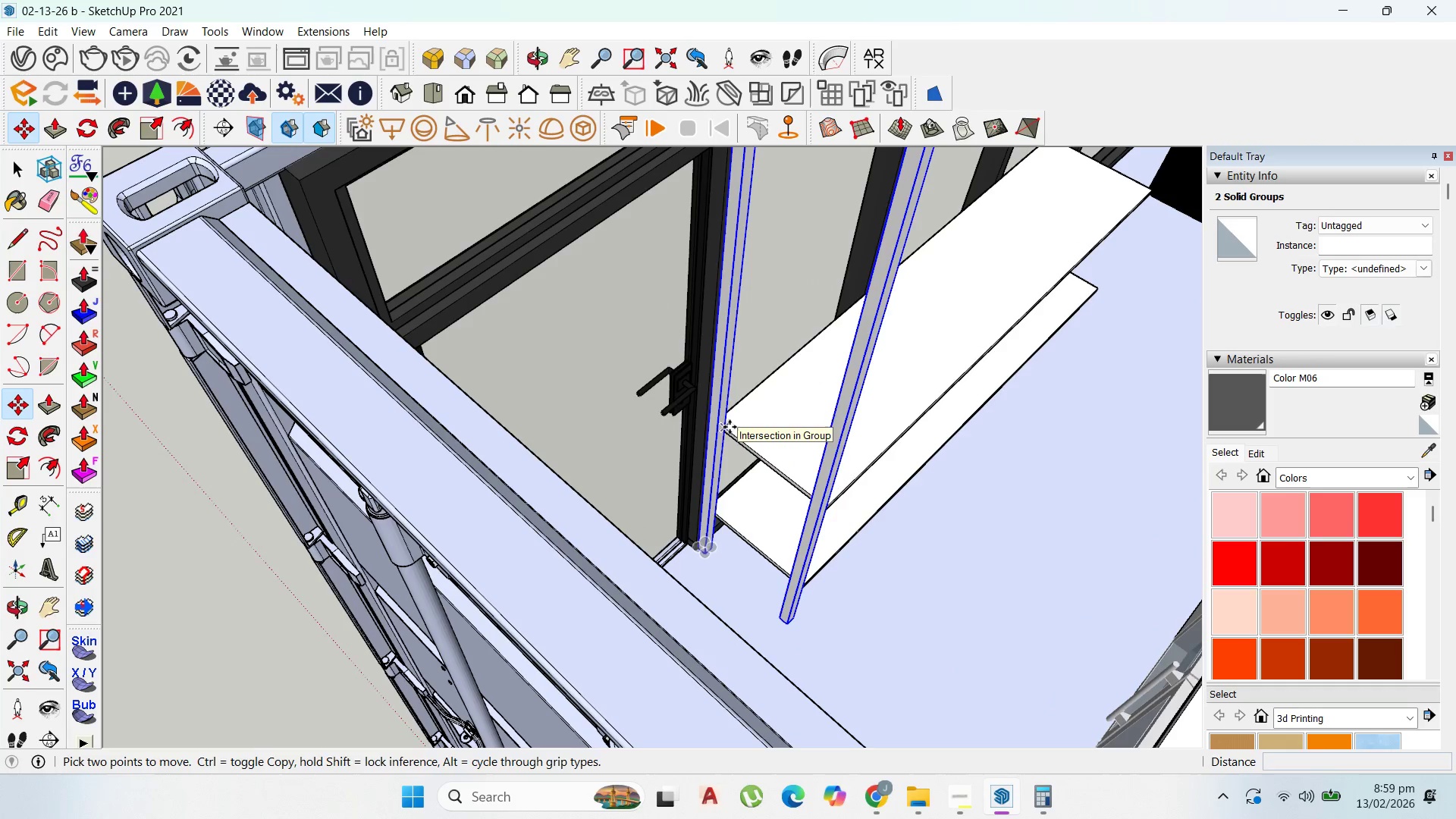 
left_click([729, 426])
 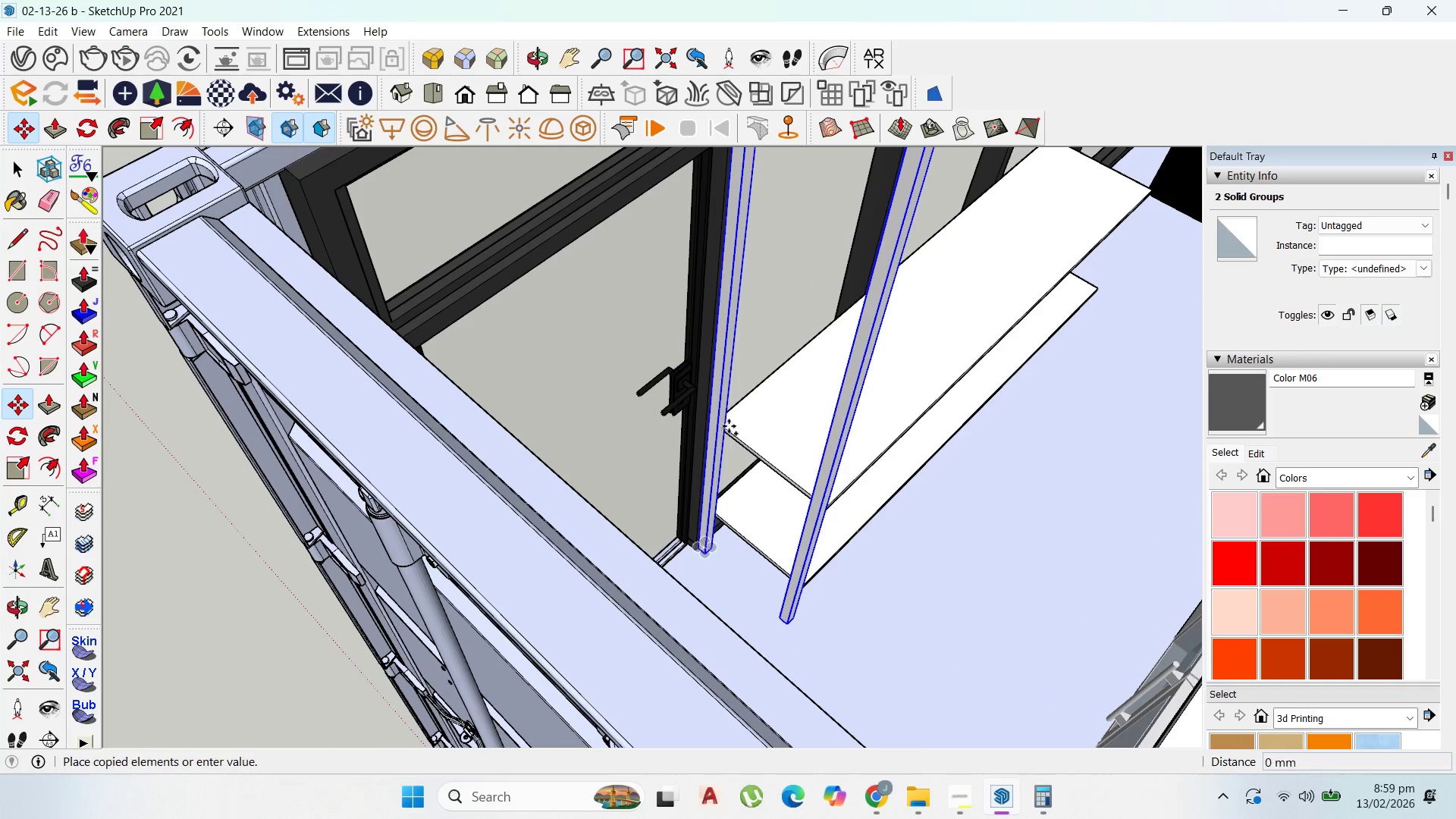 
key(Control+ControlLeft)
 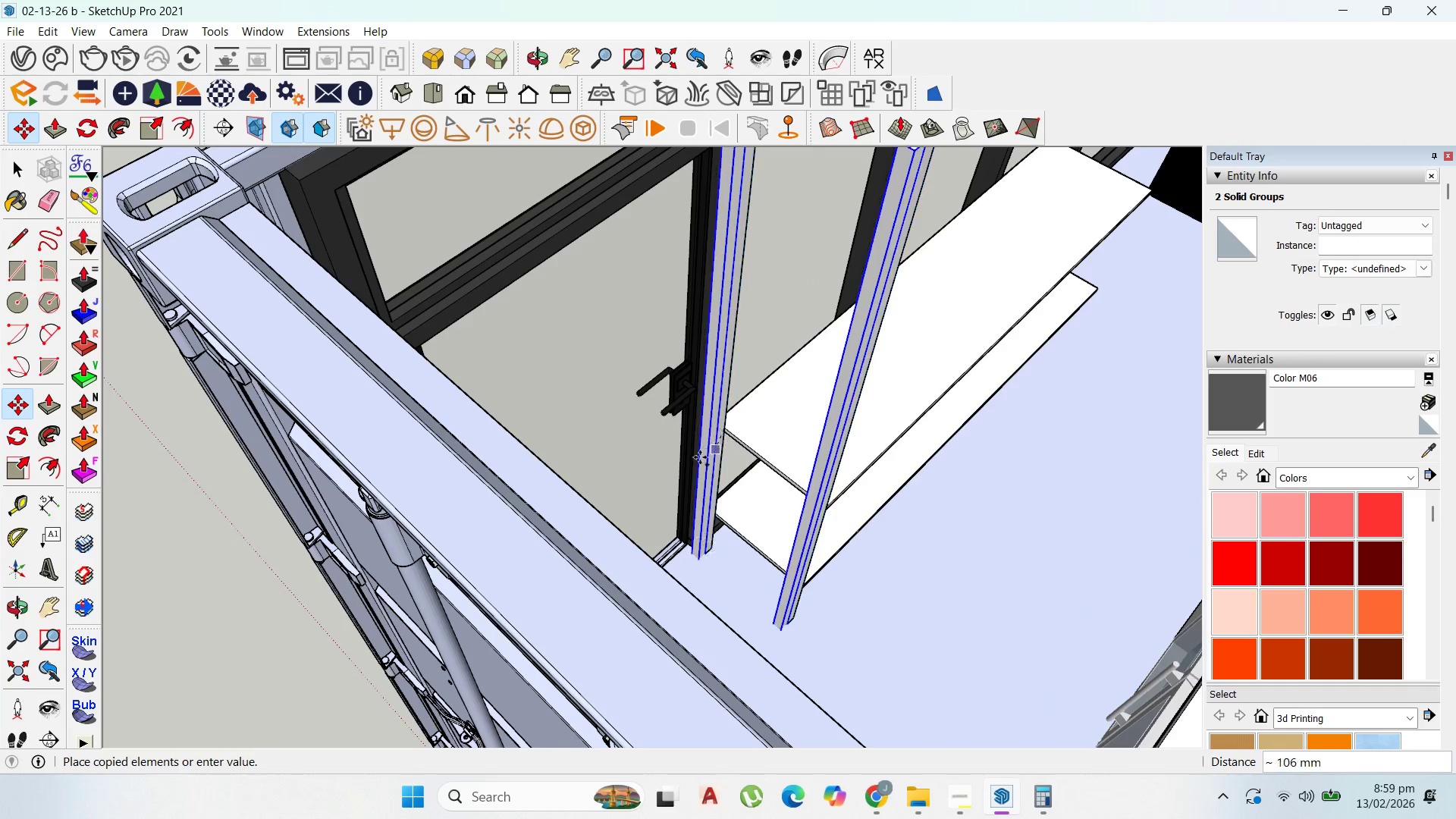 
scroll: coordinate [692, 463], scroll_direction: down, amount: 6.0
 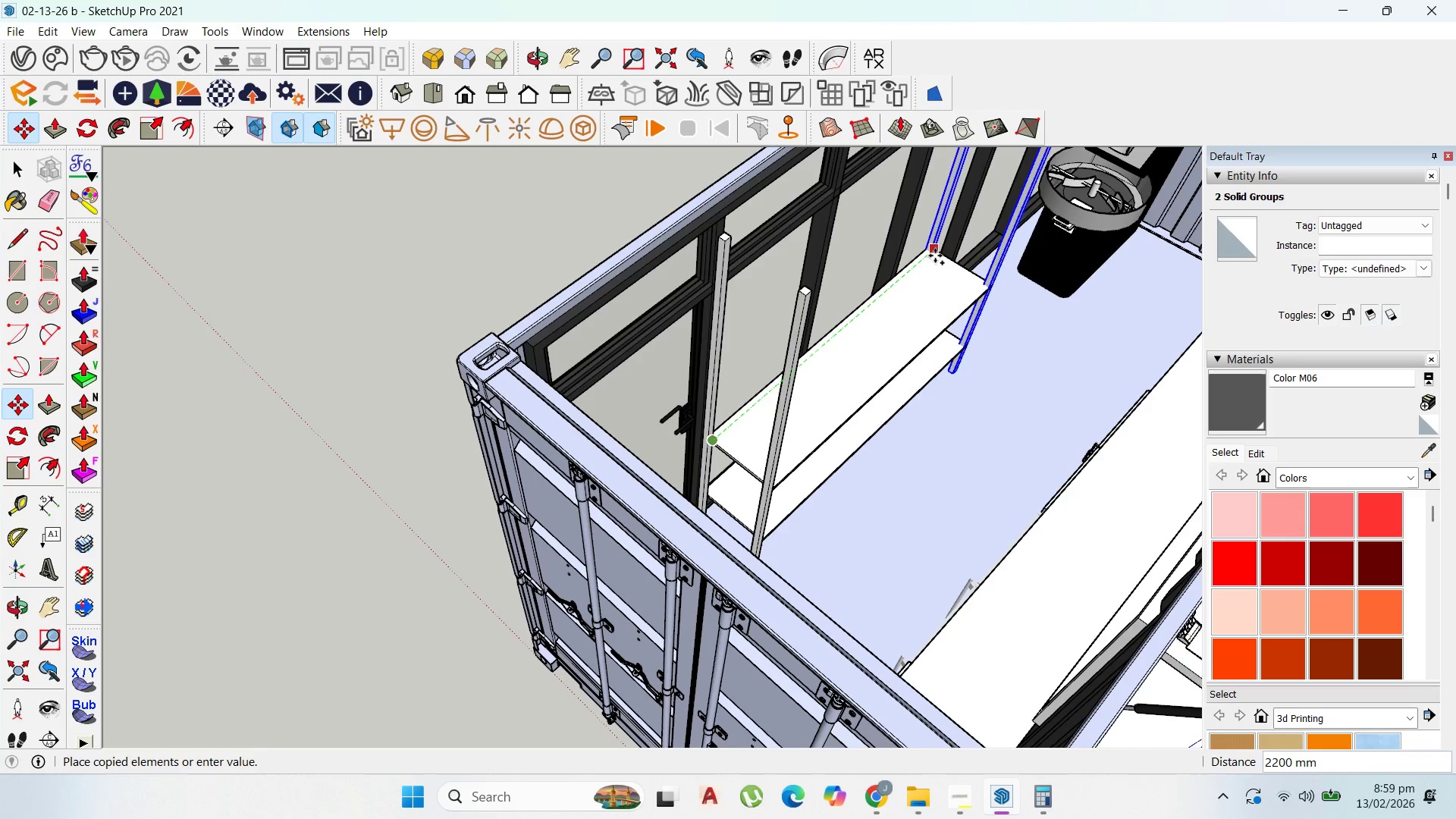 
hold_key(key=ShiftLeft, duration=1.2)
scroll: coordinate [940, 254], scroll_direction: up, amount: 5.0
 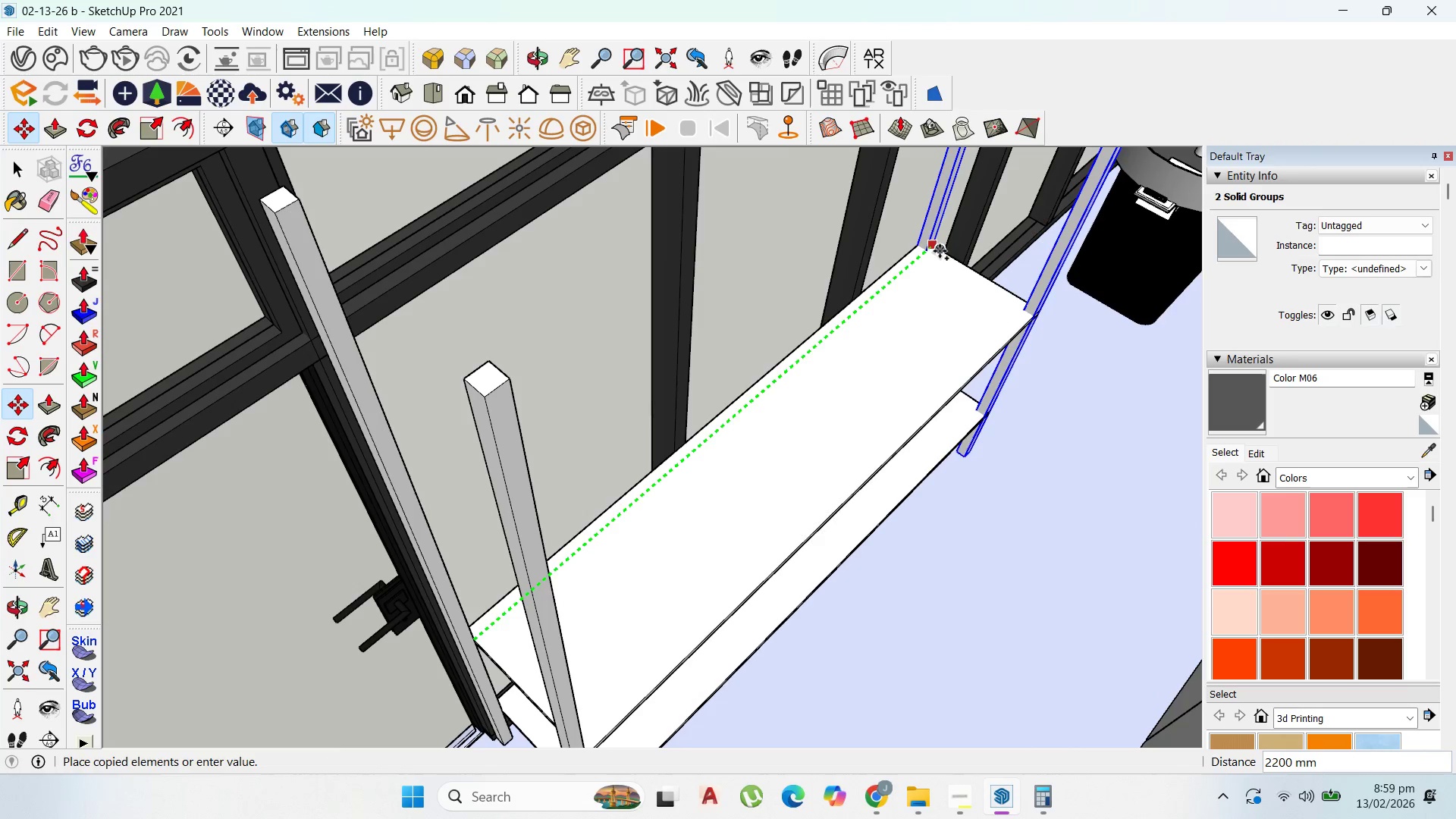 
left_click([940, 251])
 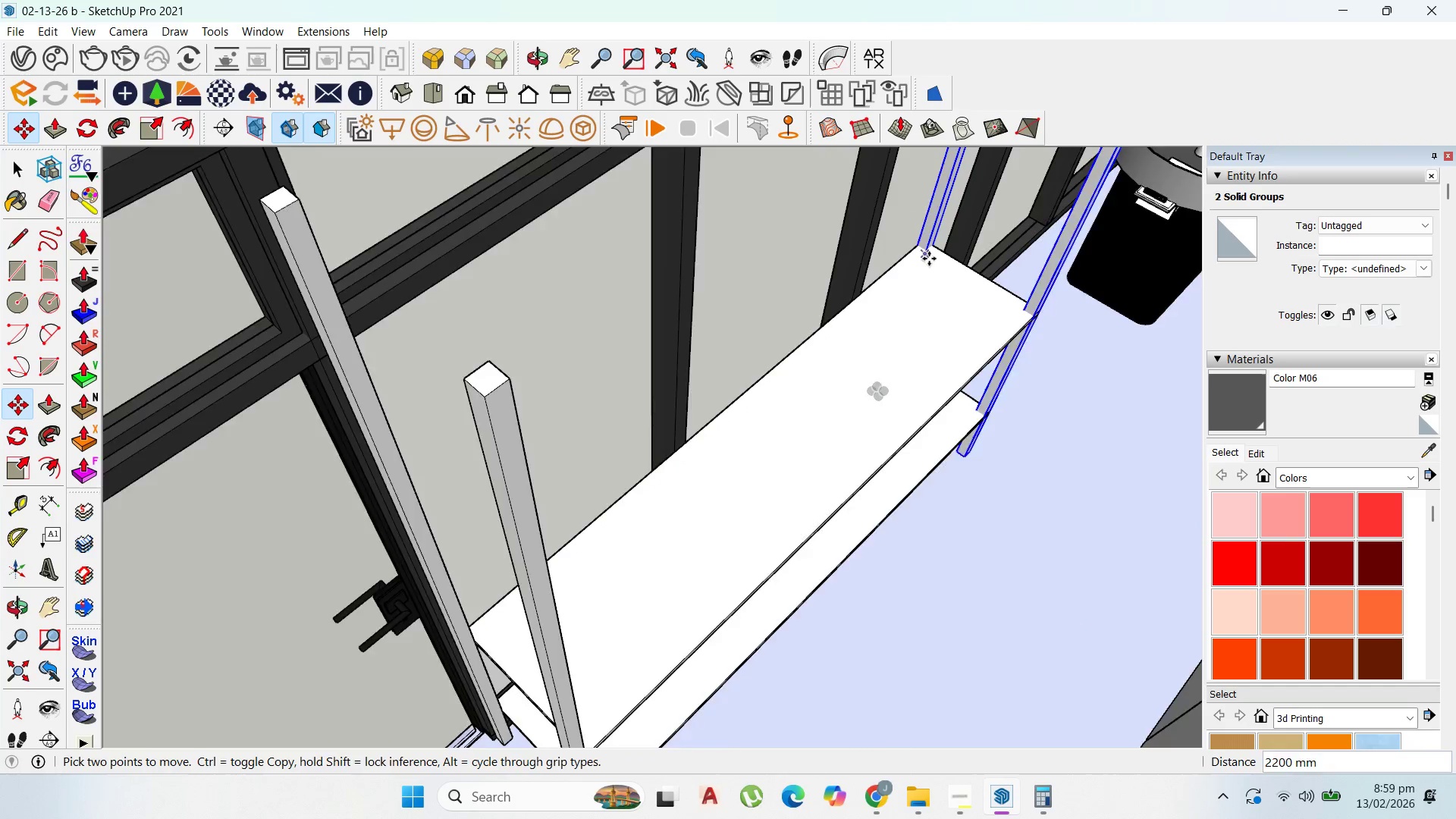 
scroll: coordinate [928, 259], scroll_direction: up, amount: 3.0
 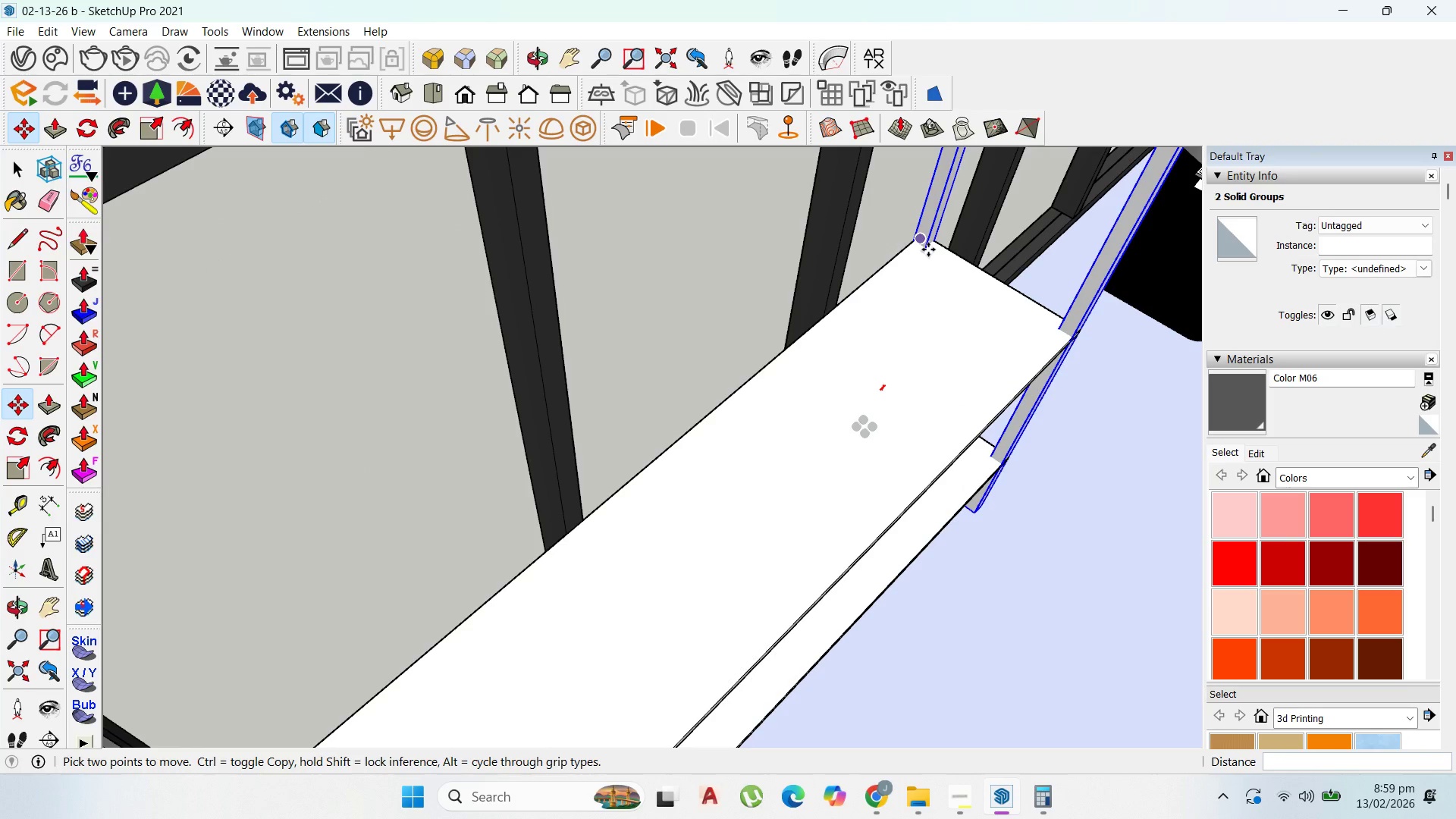 
left_click([928, 249])
 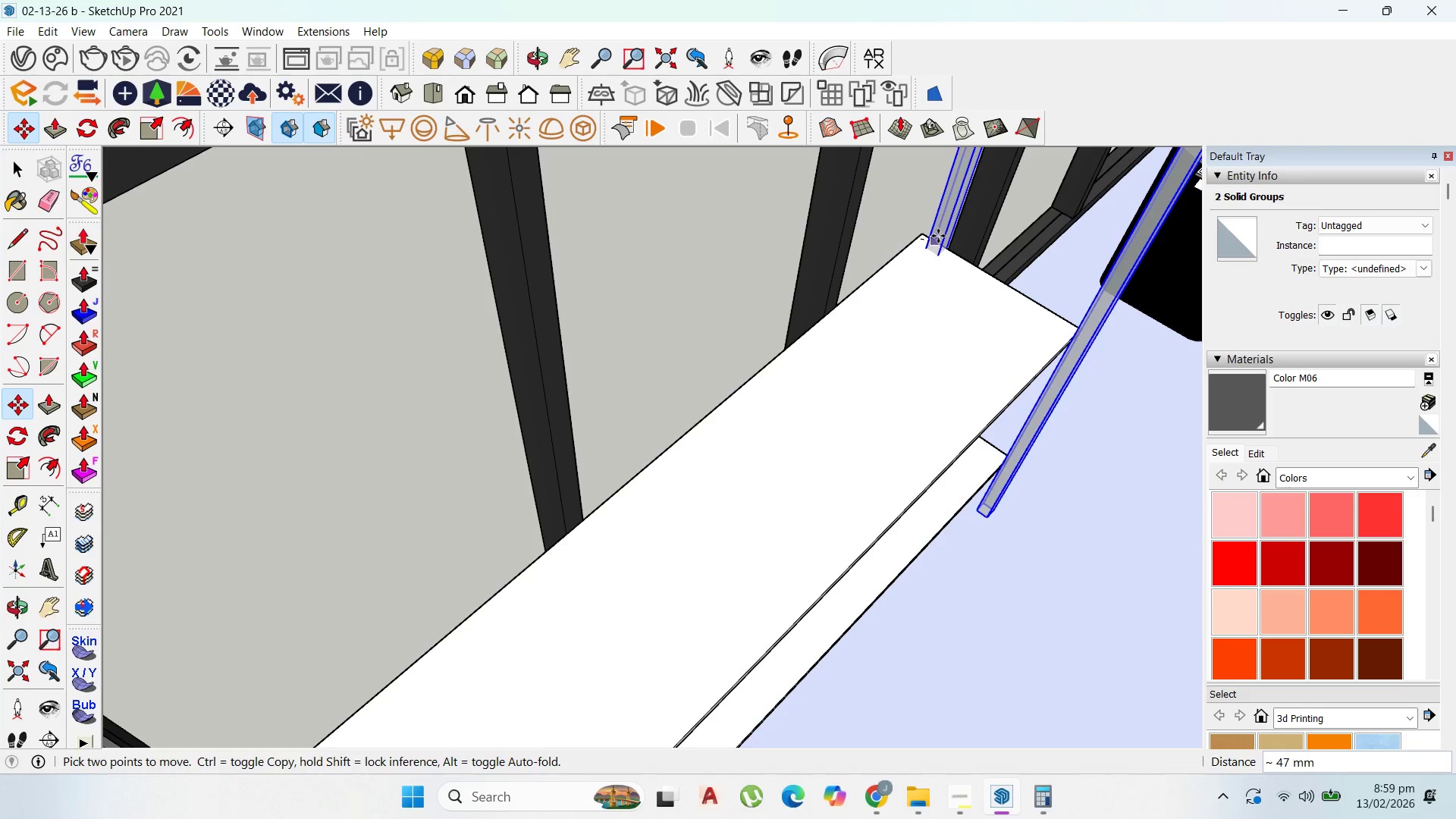 
key(Escape)
 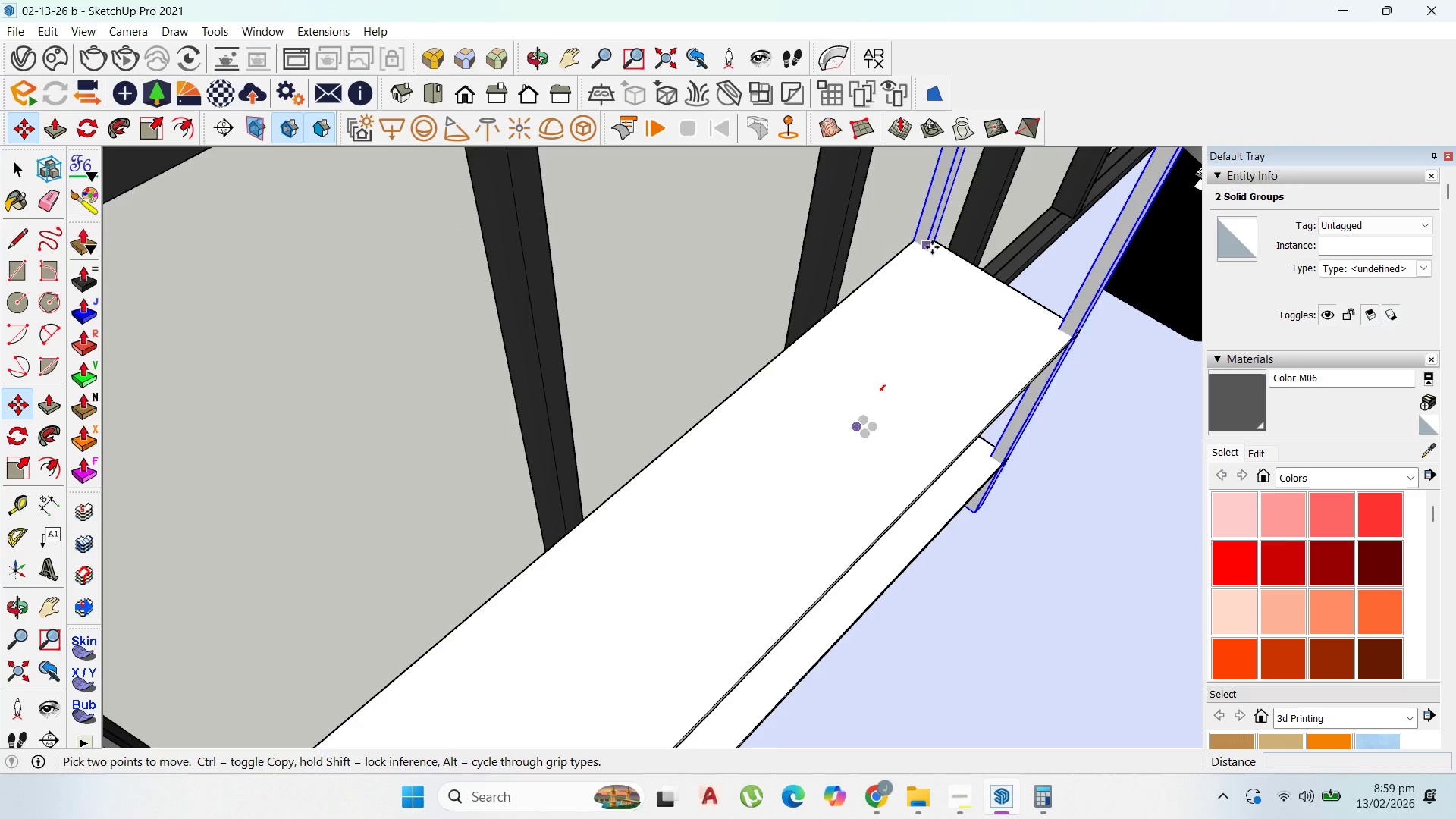 
scroll: coordinate [923, 260], scroll_direction: up, amount: 4.0
 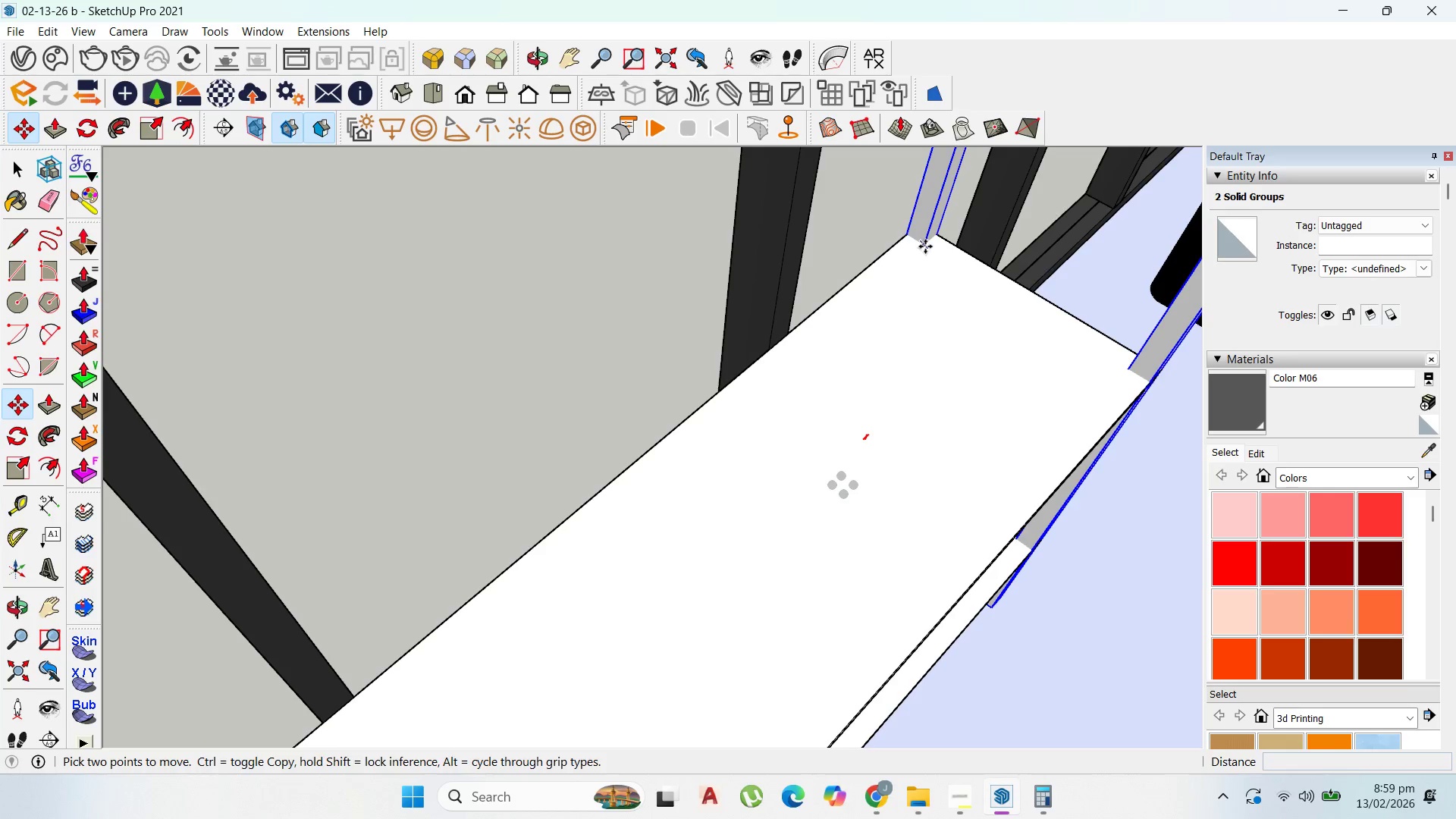 
left_click([925, 246])
 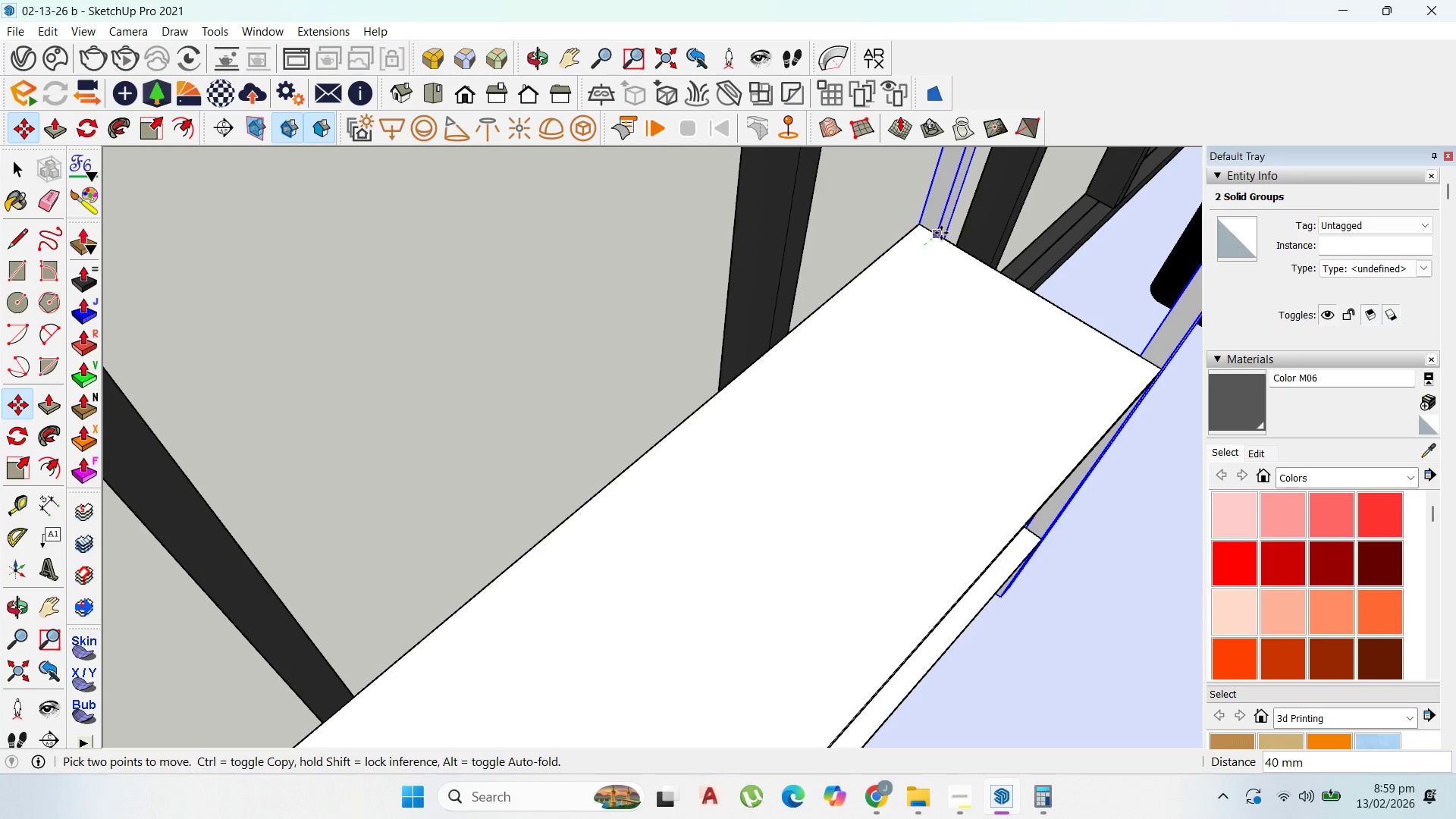 
left_click([941, 233])
 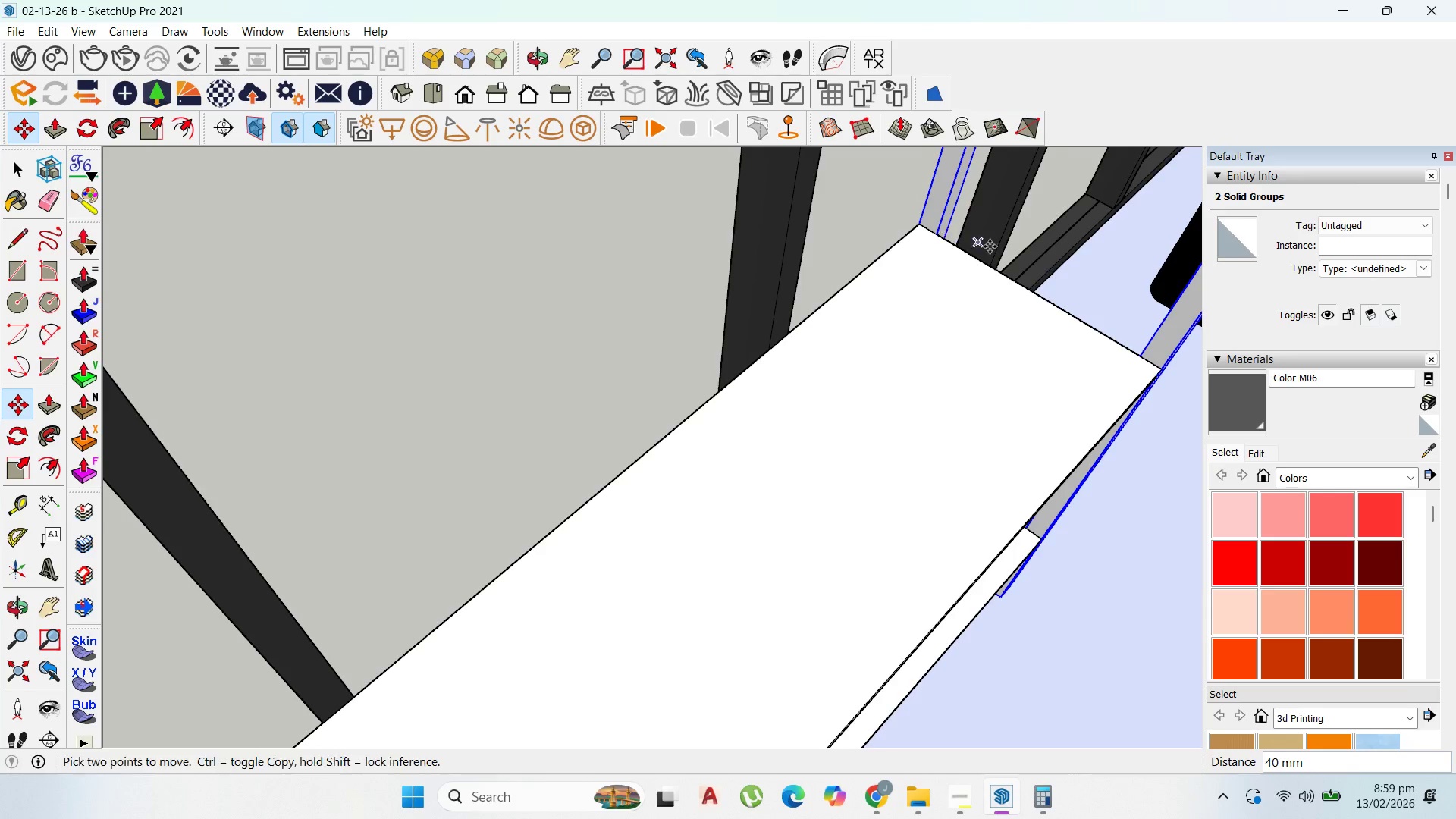 
scroll: coordinate [996, 306], scroll_direction: down, amount: 13.0
 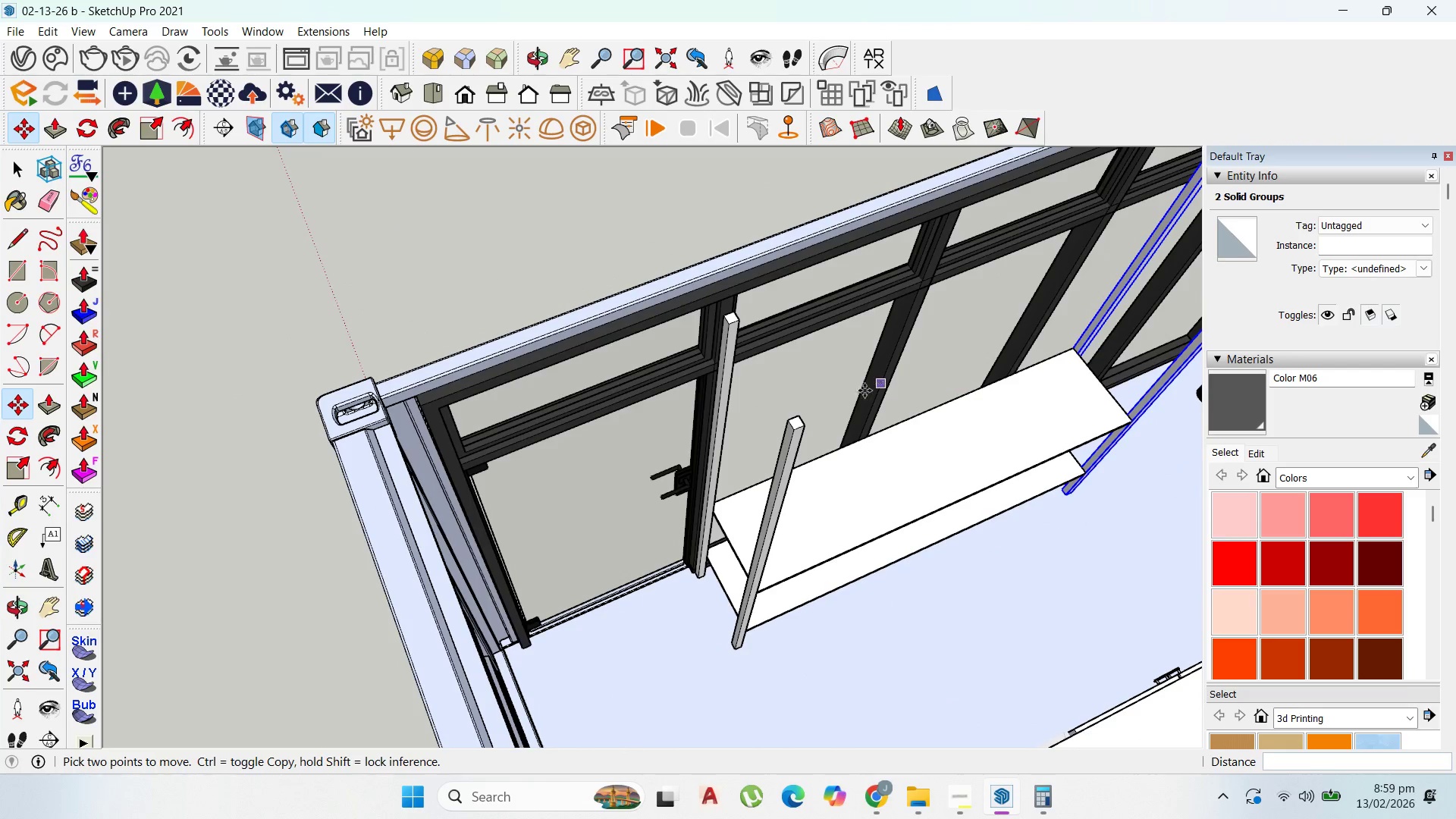 
wait(5.93)
 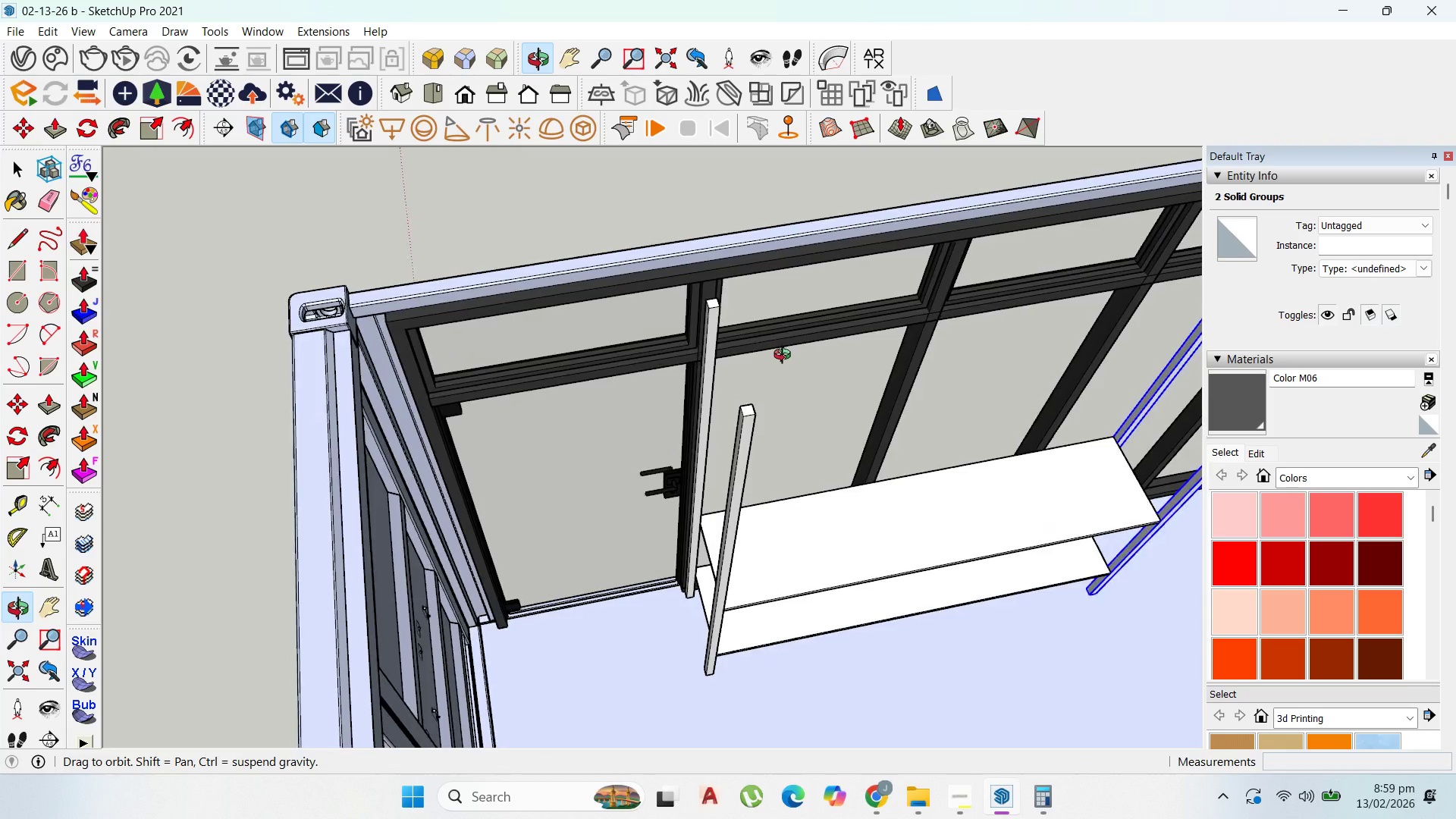 
mouse_move([934, 469])
 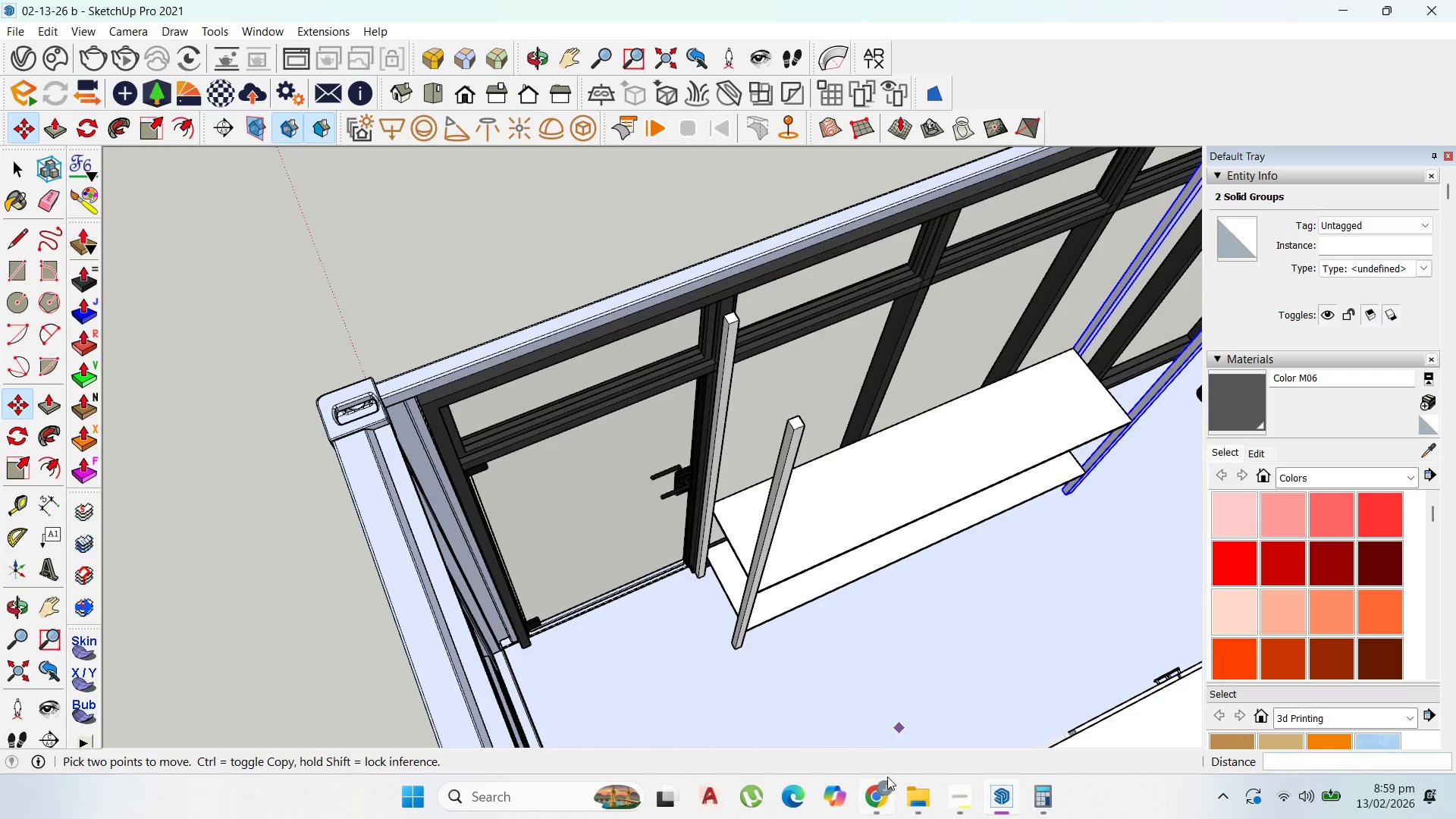 
left_click([881, 785])
 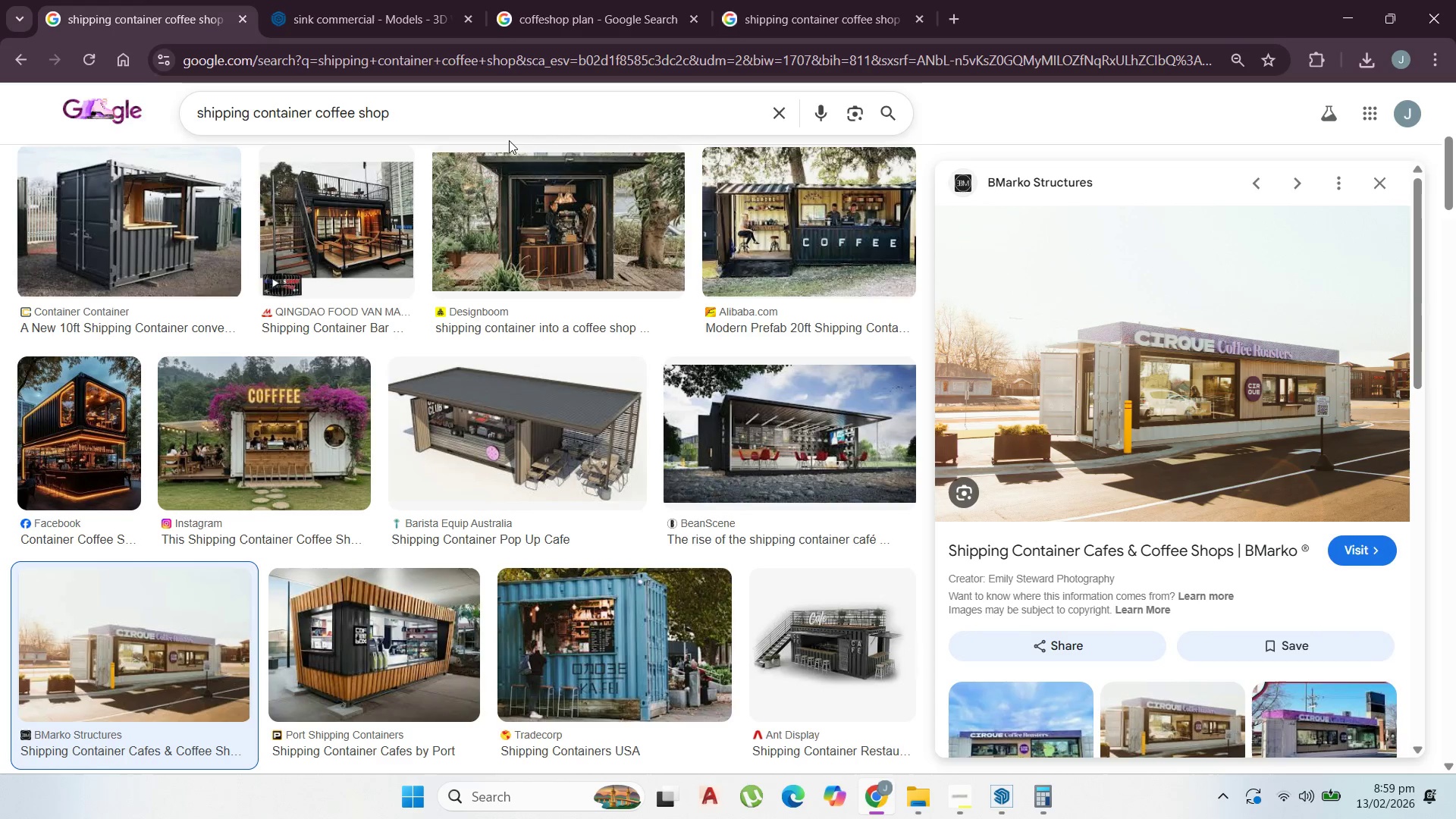 
scroll: coordinate [718, 426], scroll_direction: up, amount: 6.0
 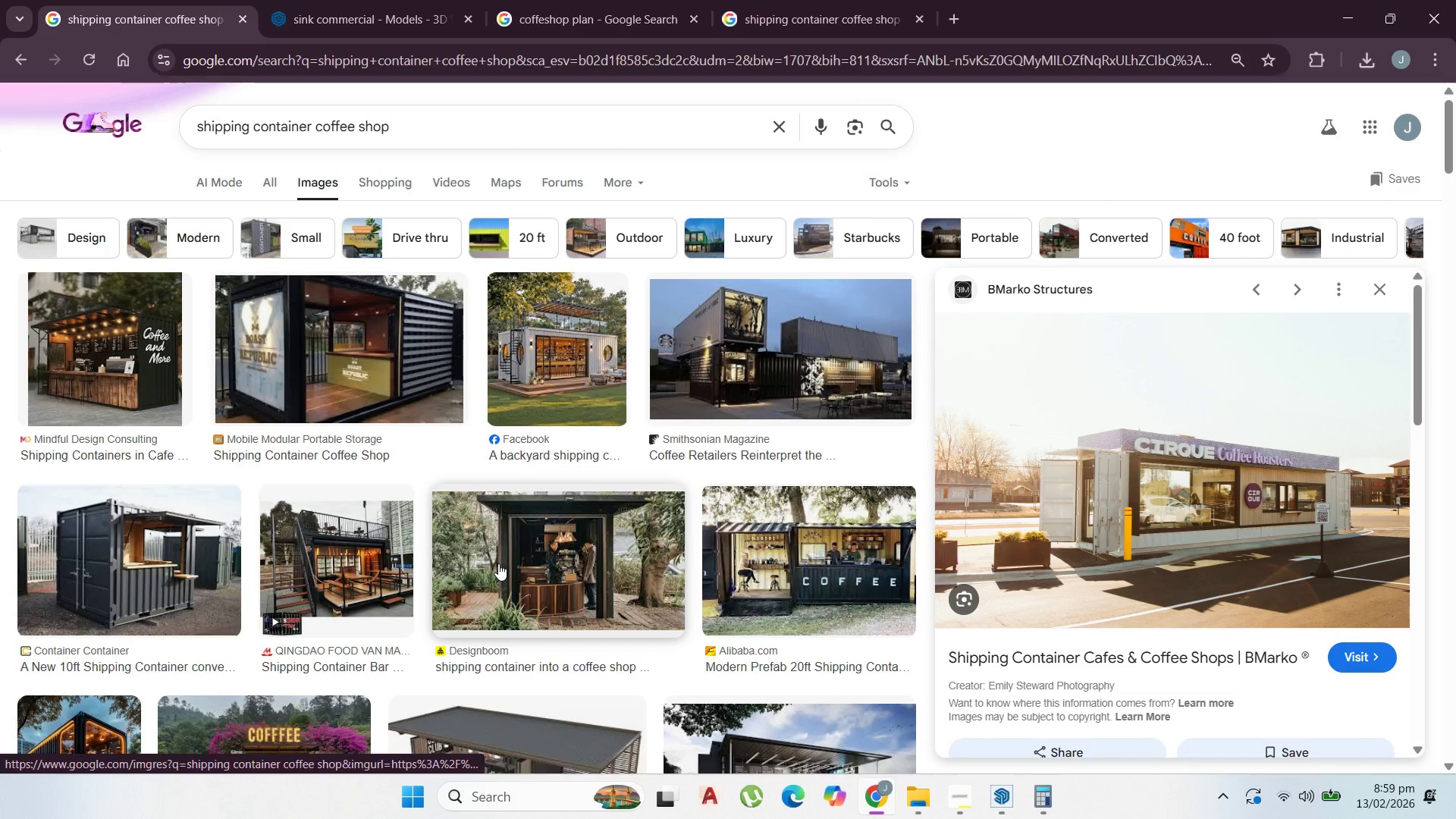 
scroll: coordinate [438, 595], scroll_direction: down, amount: 11.0
 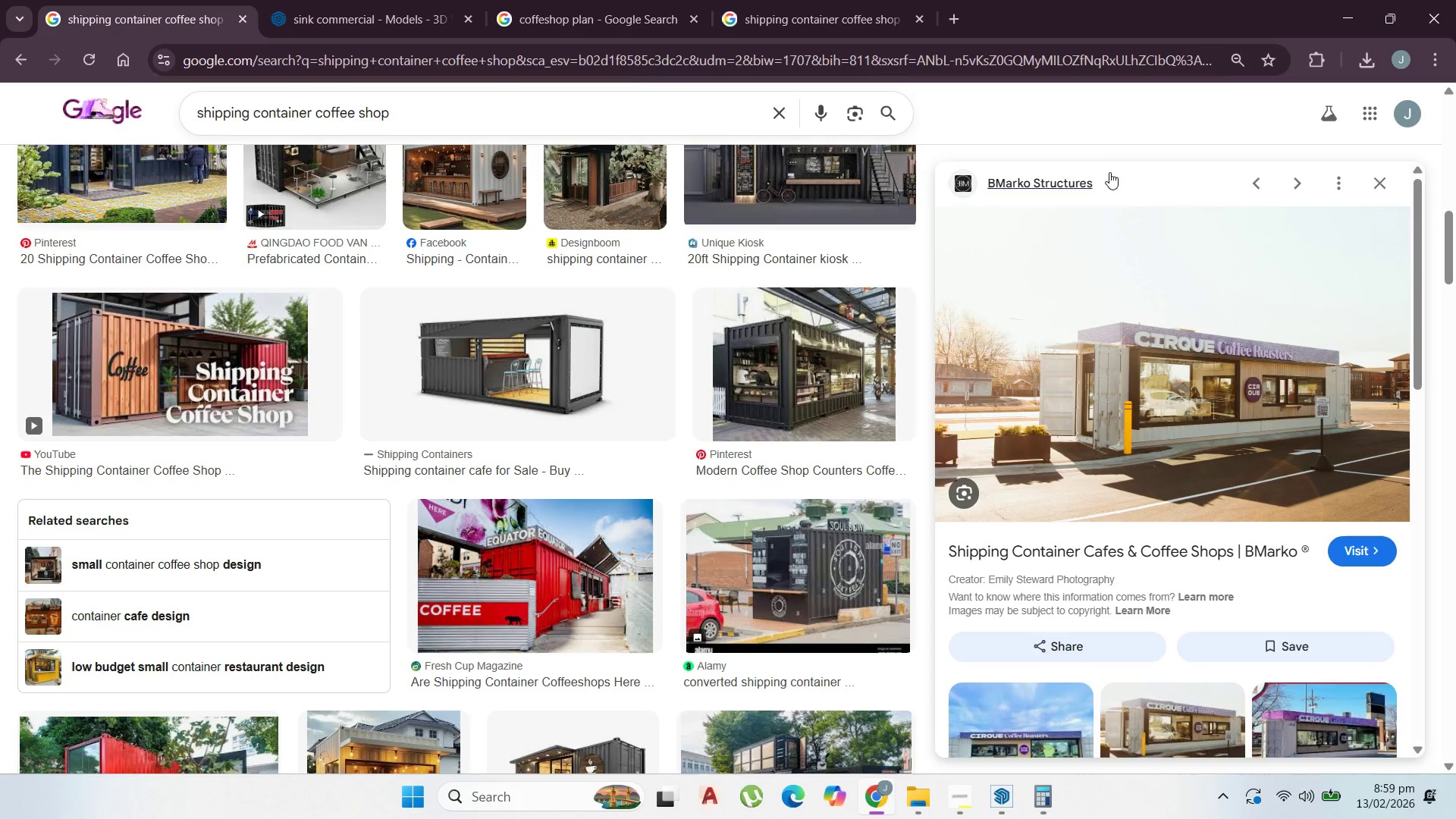 
left_click([1342, 16])
 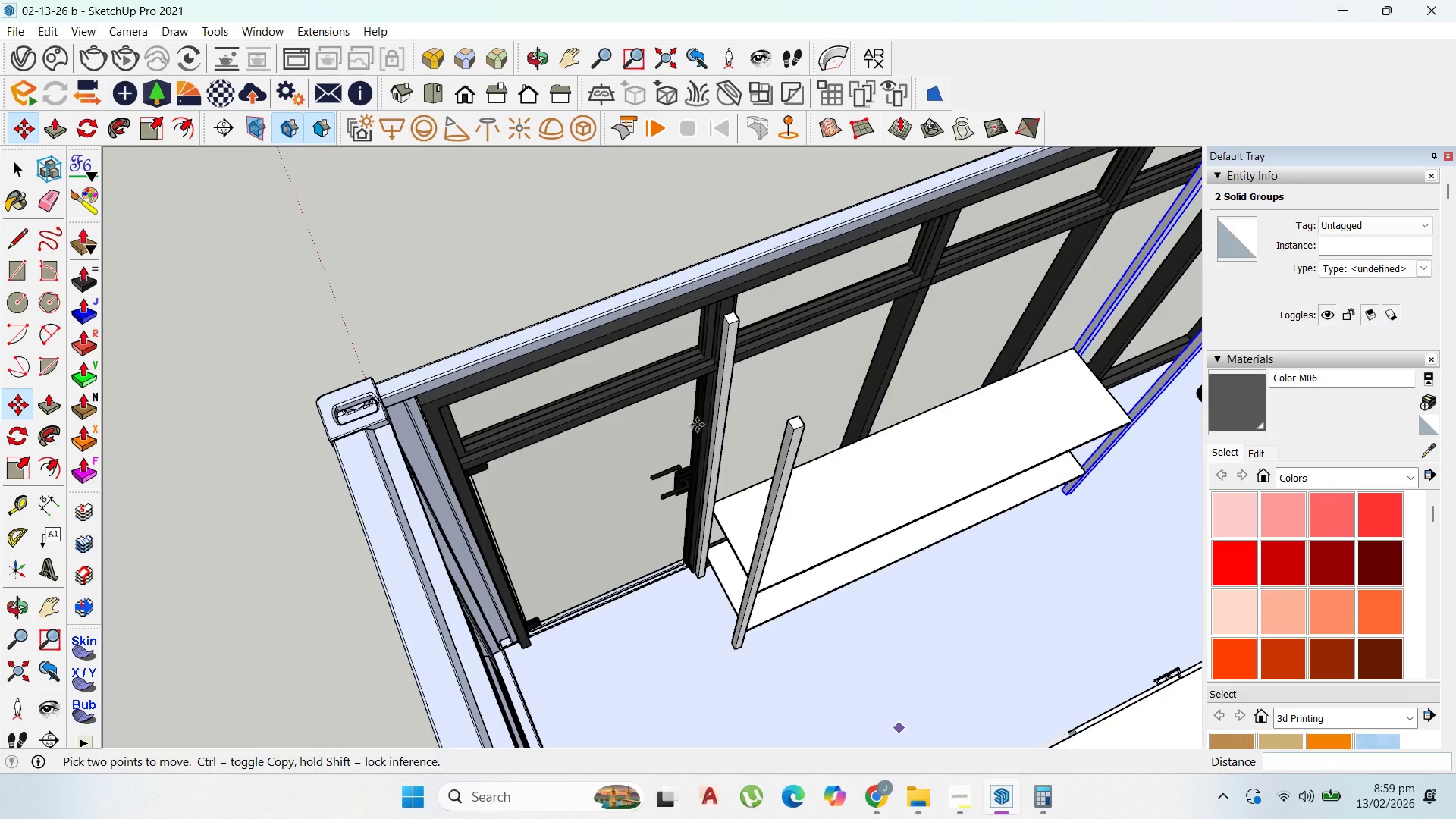 
scroll: coordinate [714, 473], scroll_direction: down, amount: 2.0
 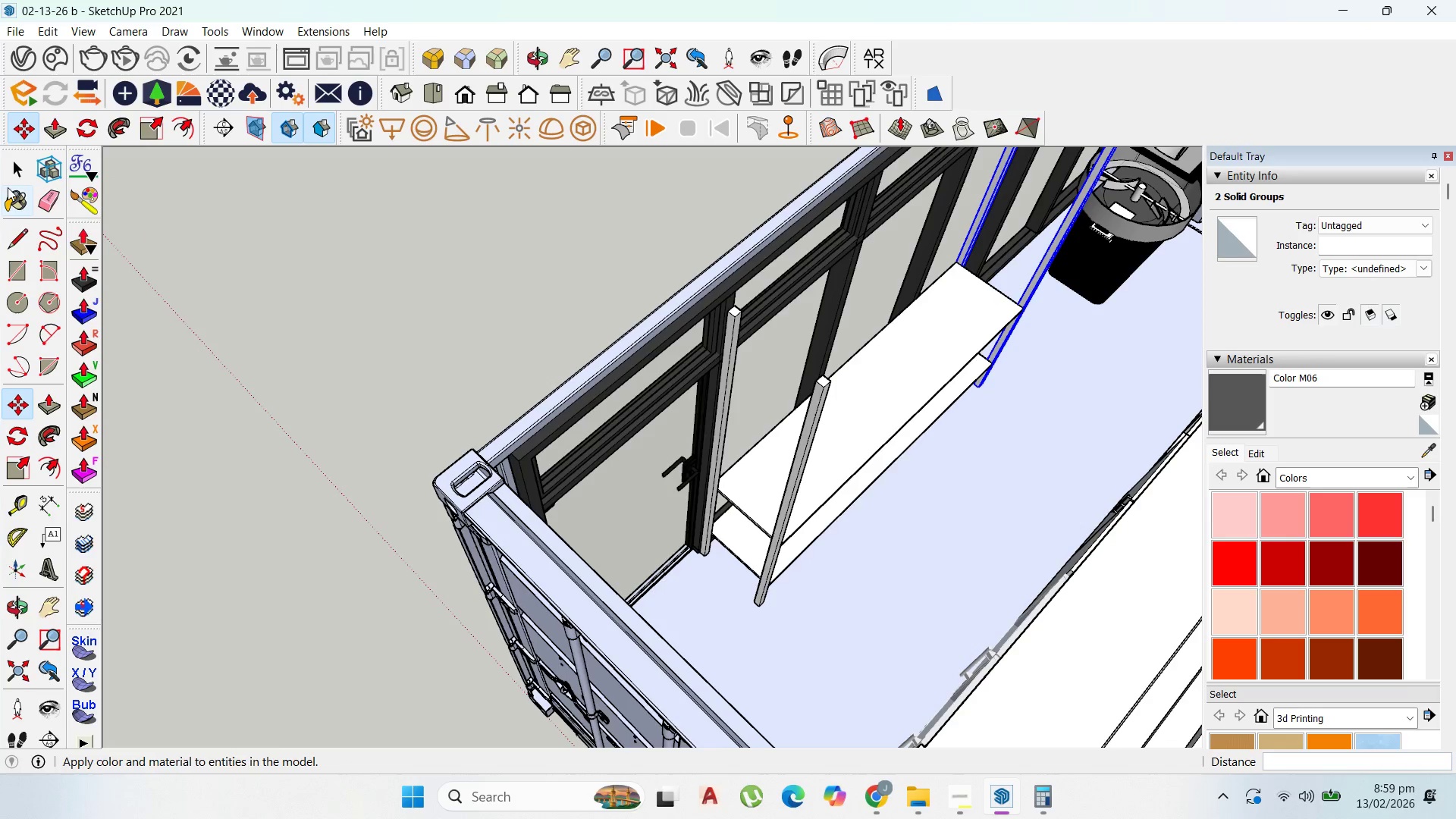 
left_click([24, 168])
 